 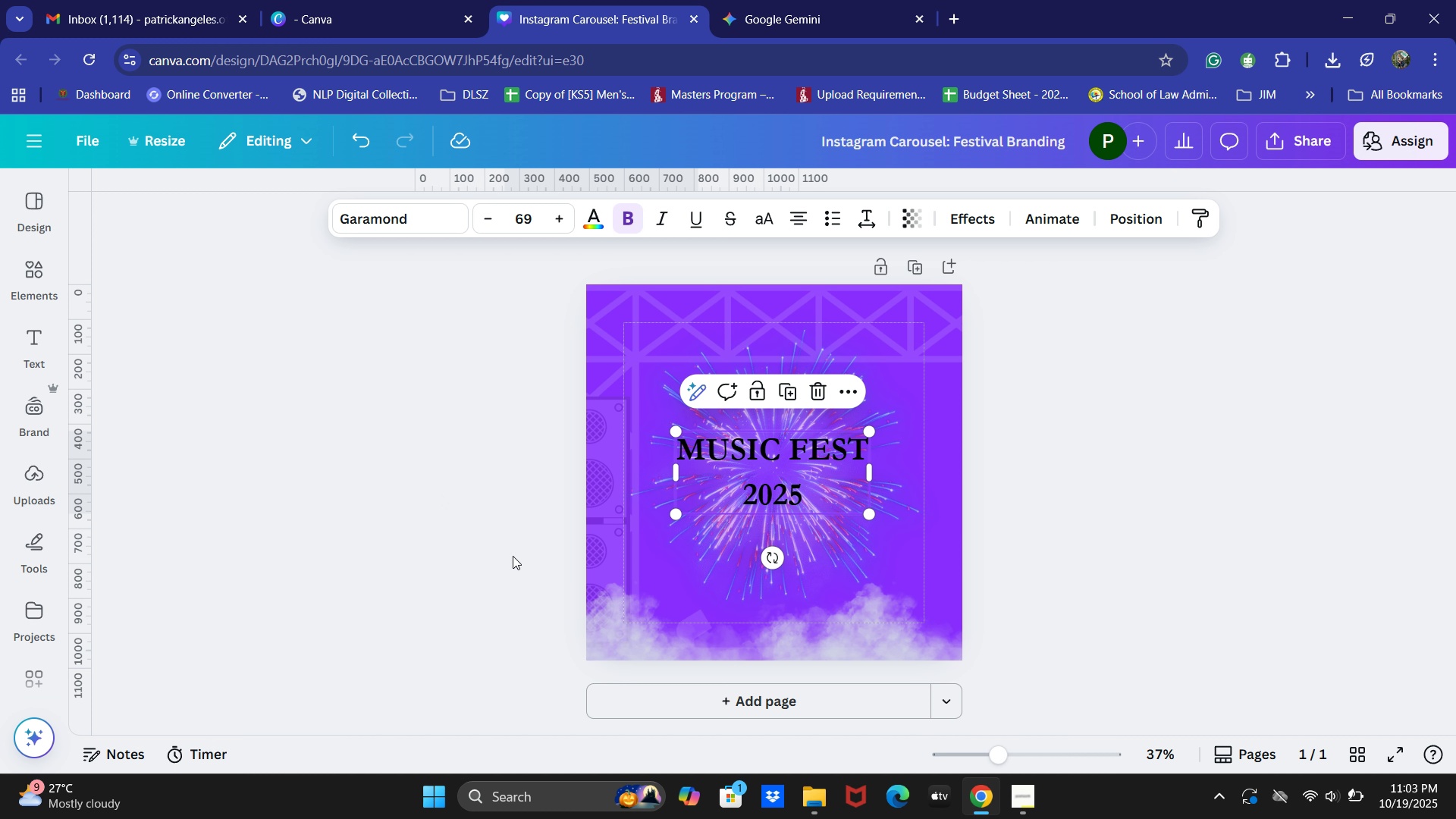 
left_click([458, 560])
 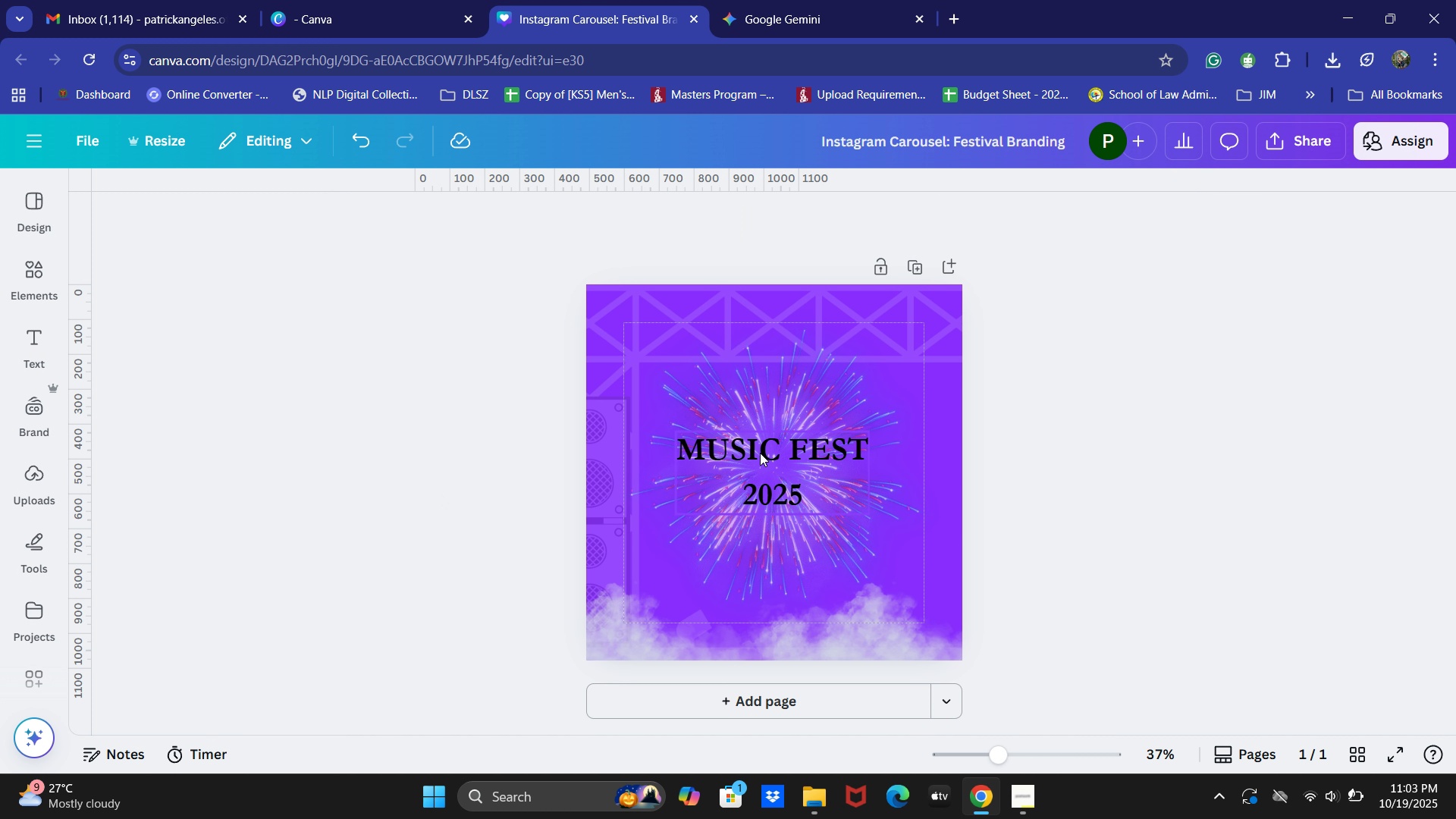 
left_click([761, 452])
 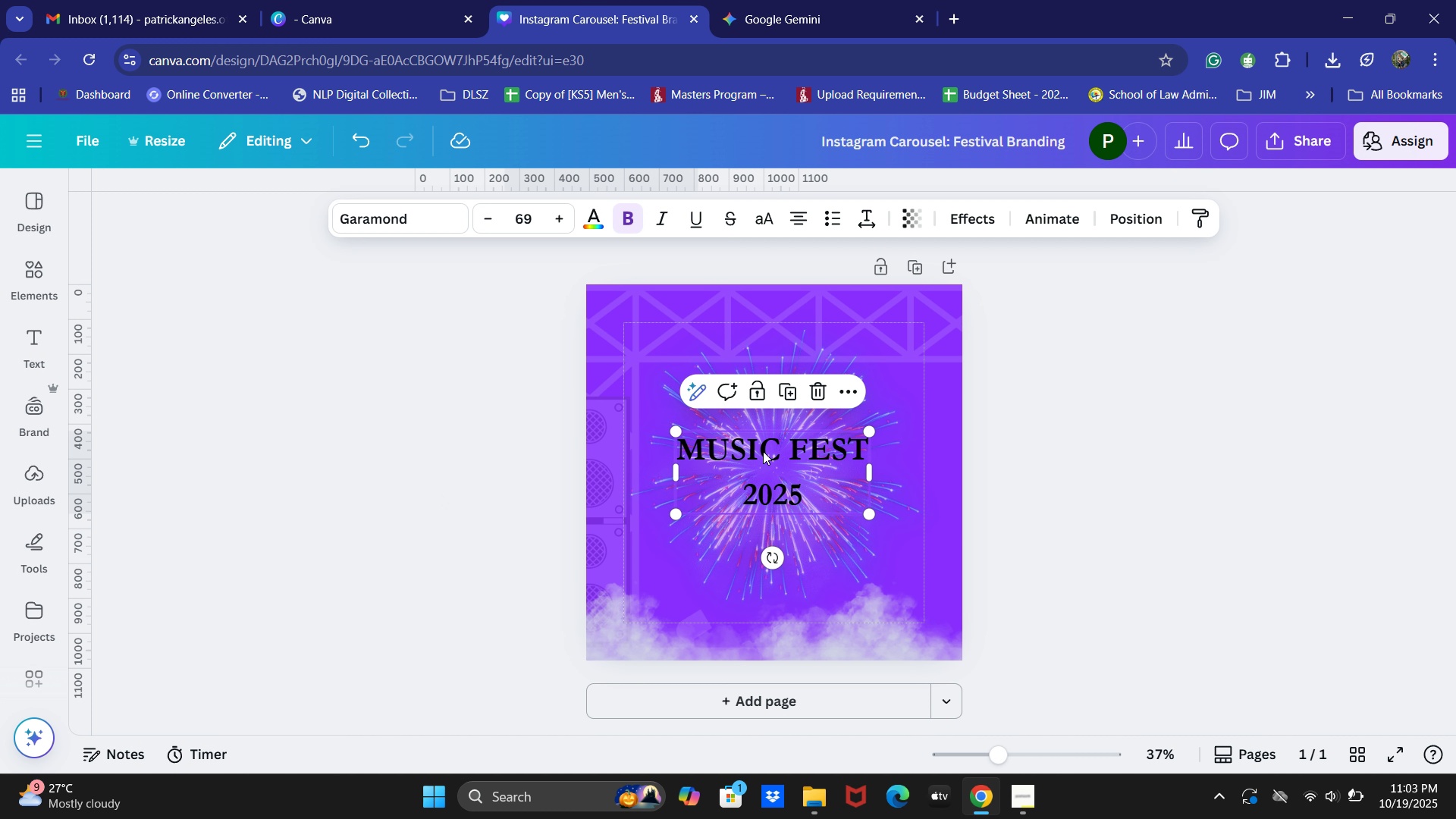 
left_click_drag(start_coordinate=[761, 452], to_coordinate=[766, 453])
 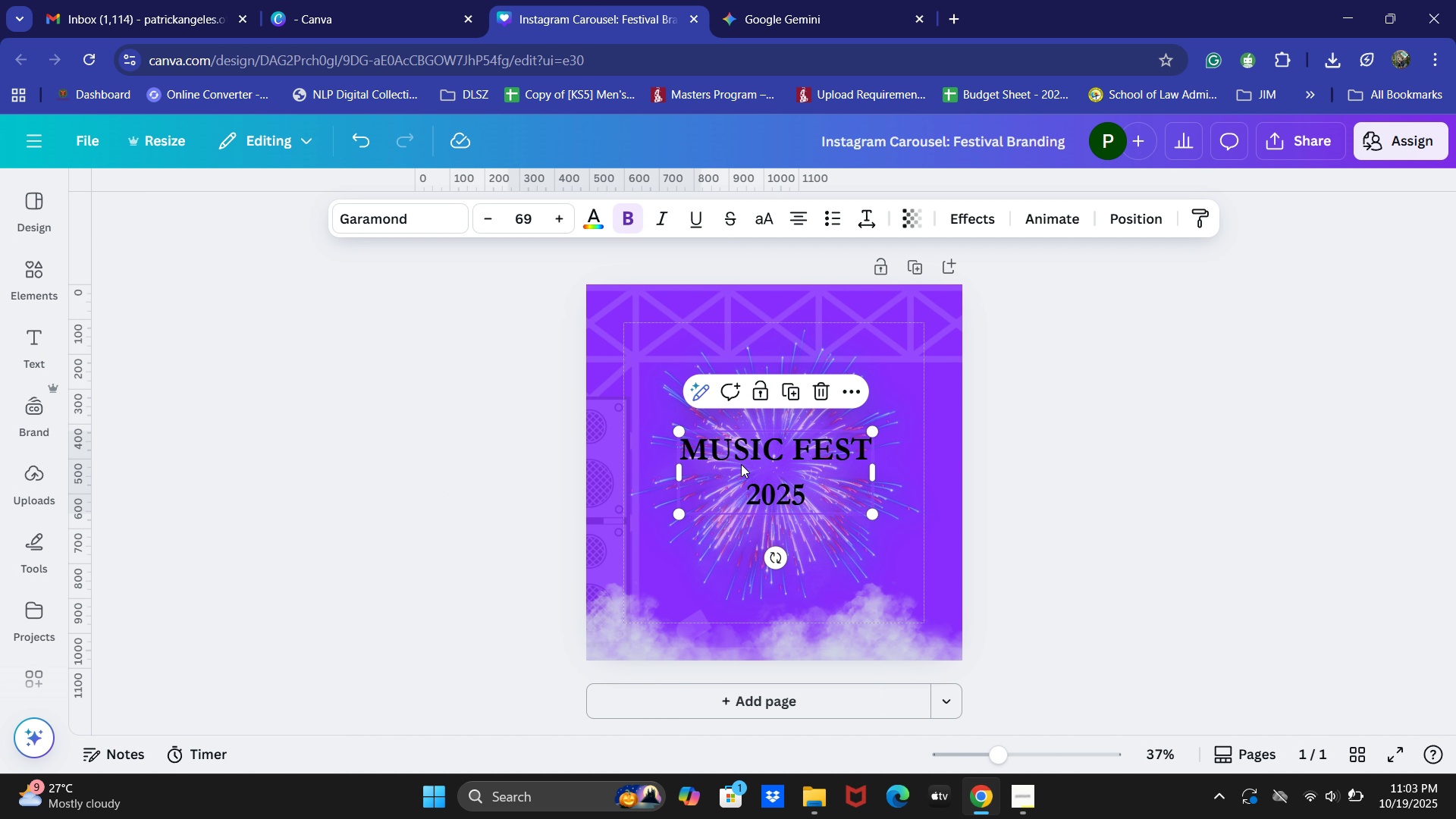 
double_click([745, 462])
 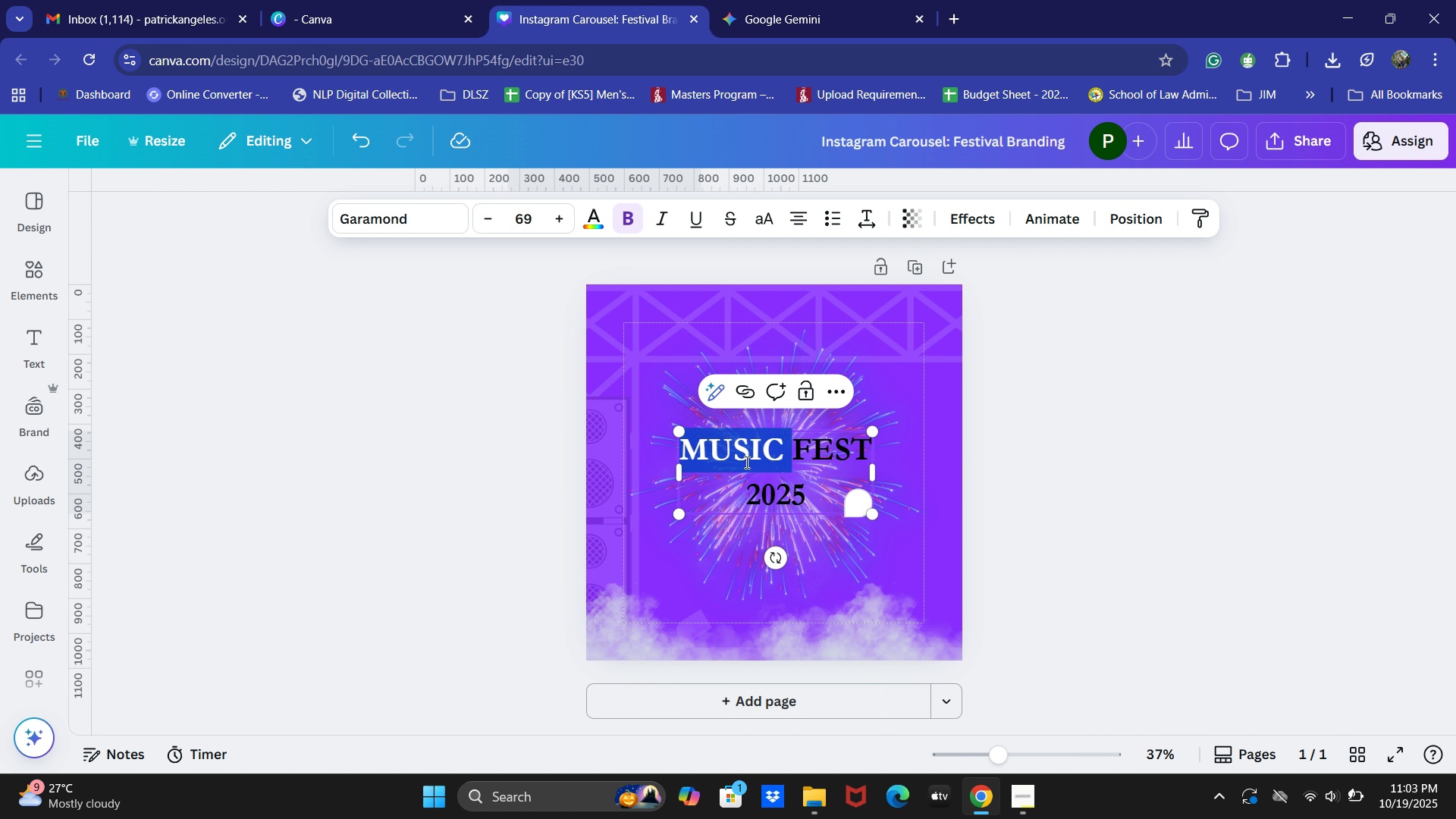 
key(Control+ControlLeft)
 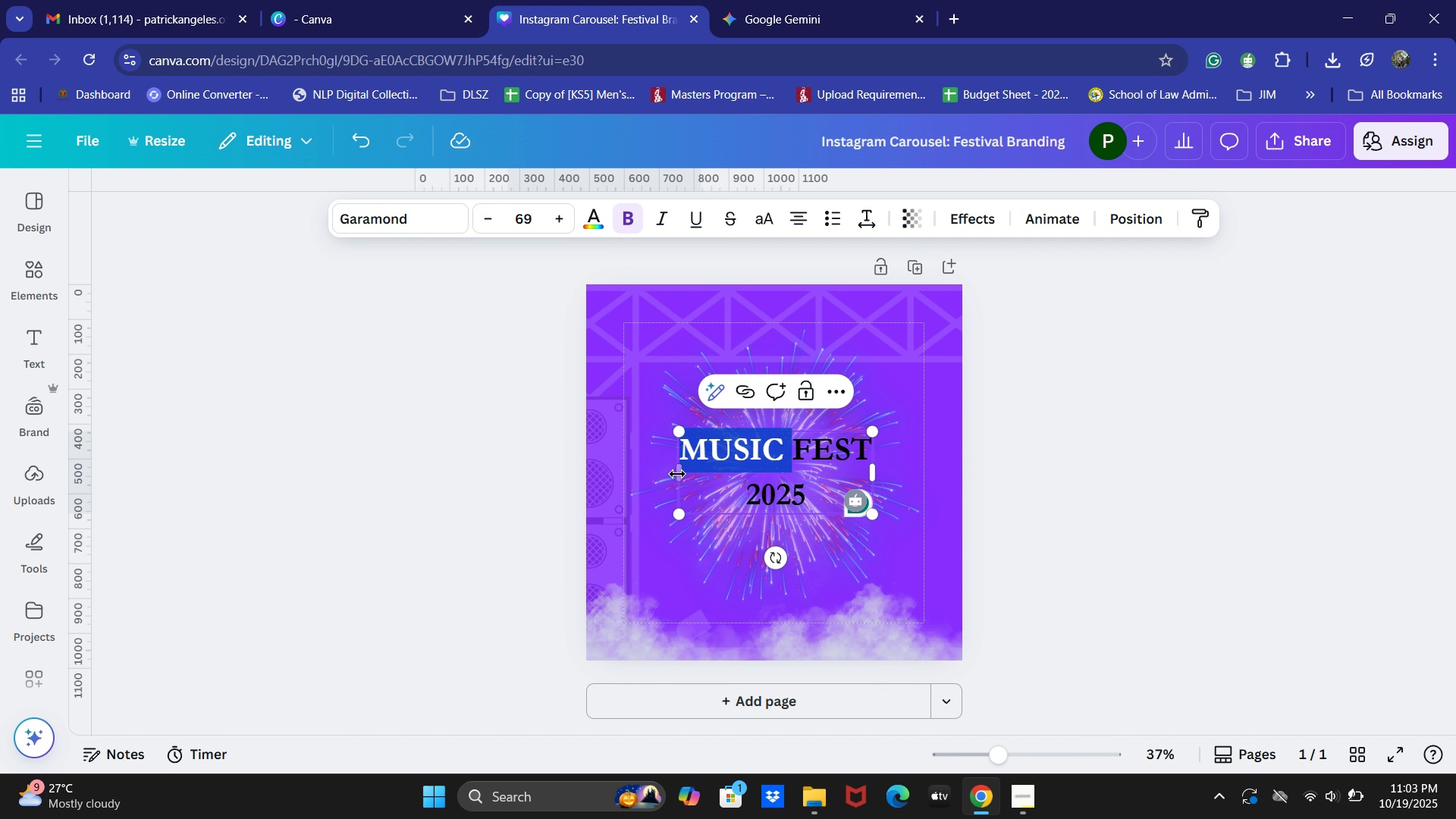 
left_click_drag(start_coordinate=[677, 474], to_coordinate=[635, 475])
 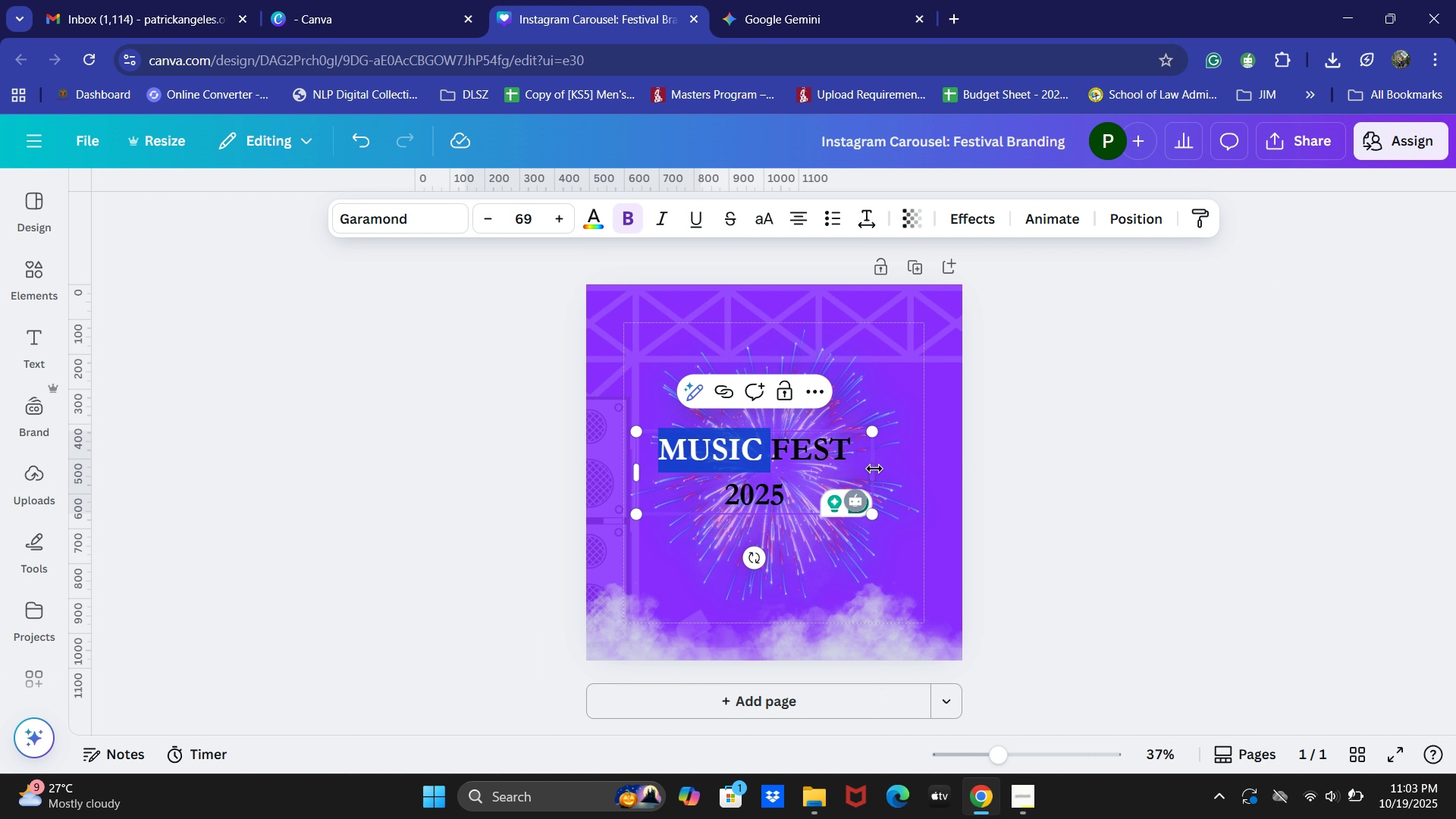 
left_click_drag(start_coordinate=[874, 469], to_coordinate=[918, 470])
 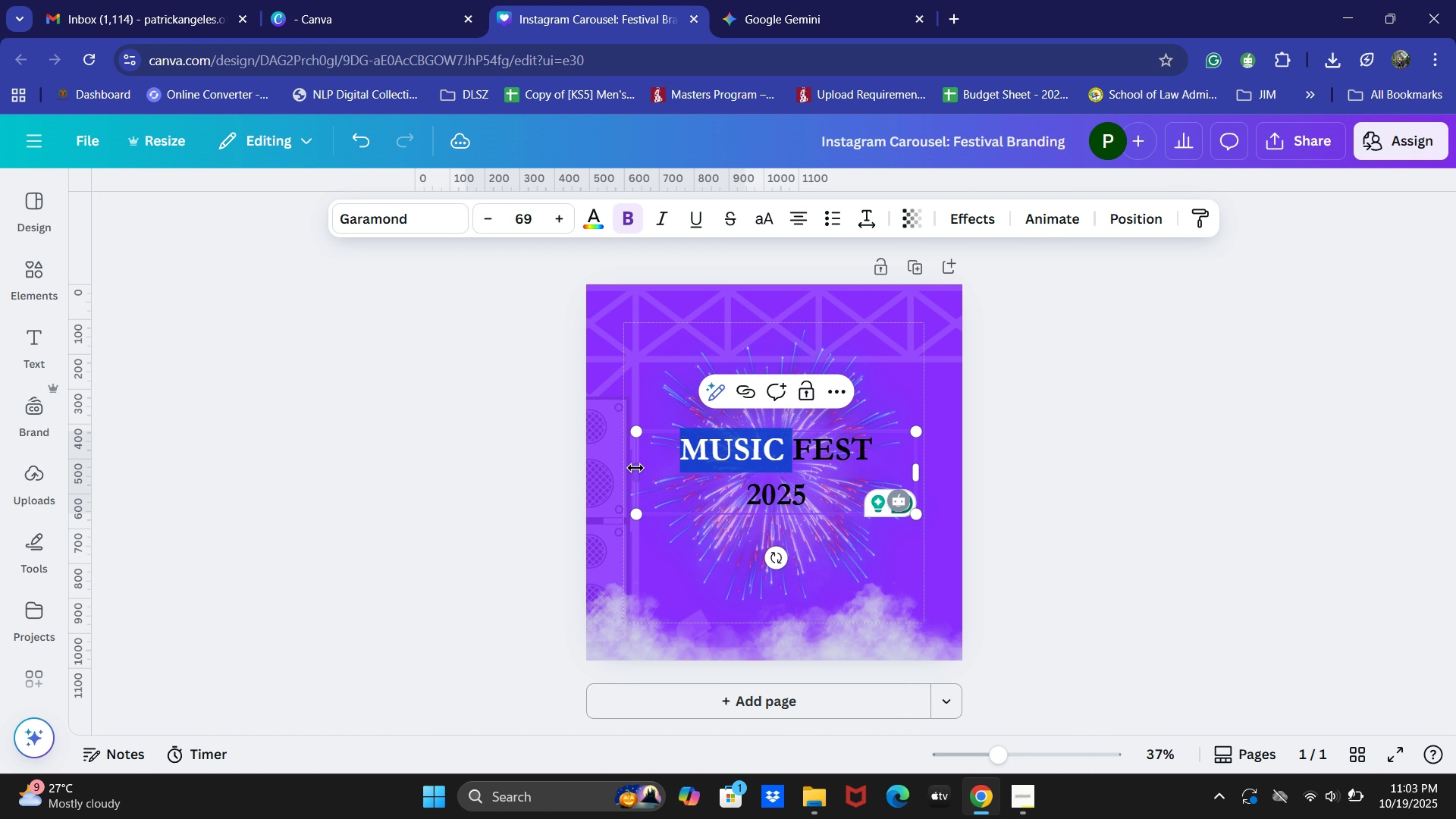 
left_click_drag(start_coordinate=[635, 468], to_coordinate=[623, 470])
 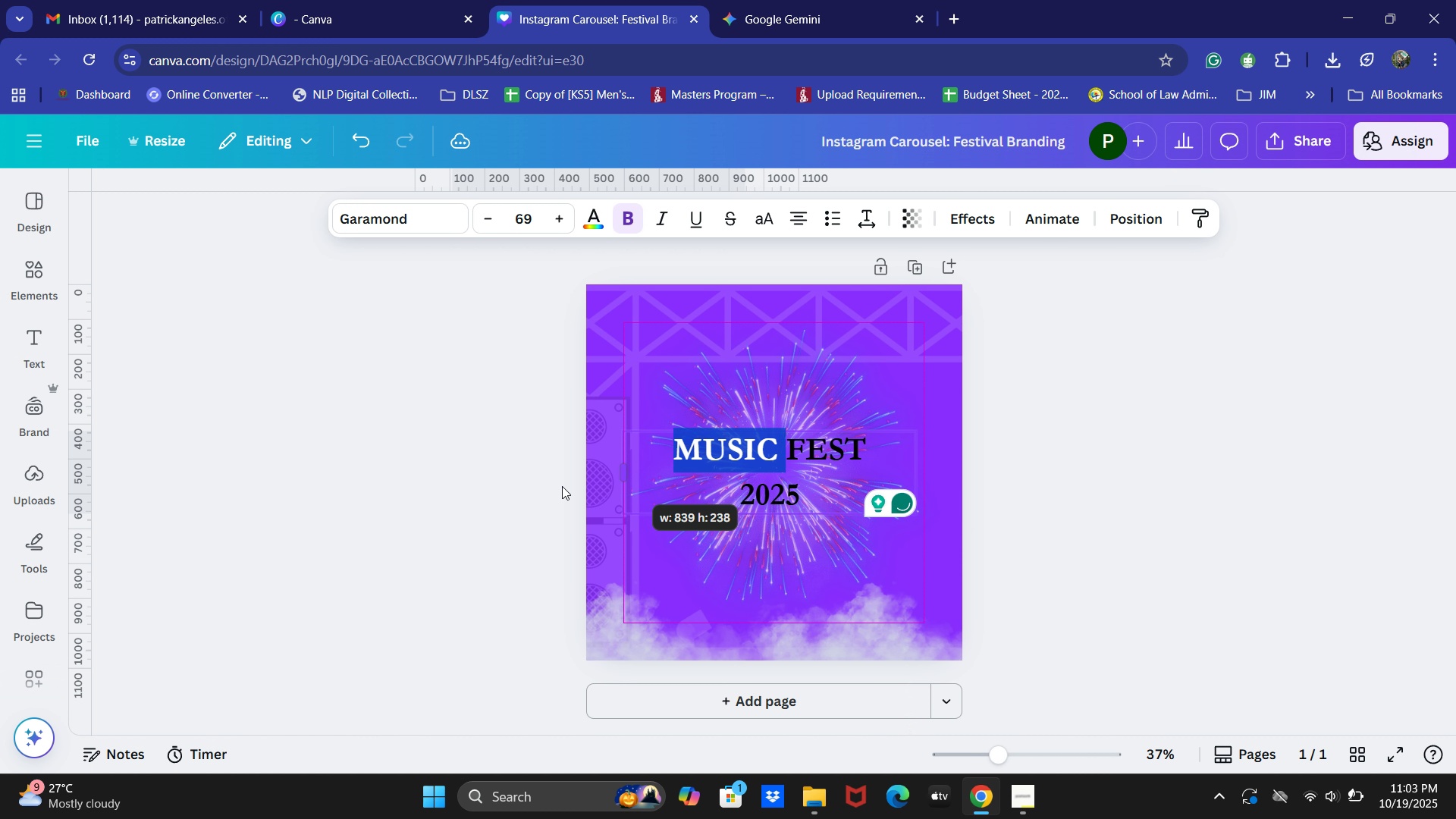 
left_click([562, 486])
 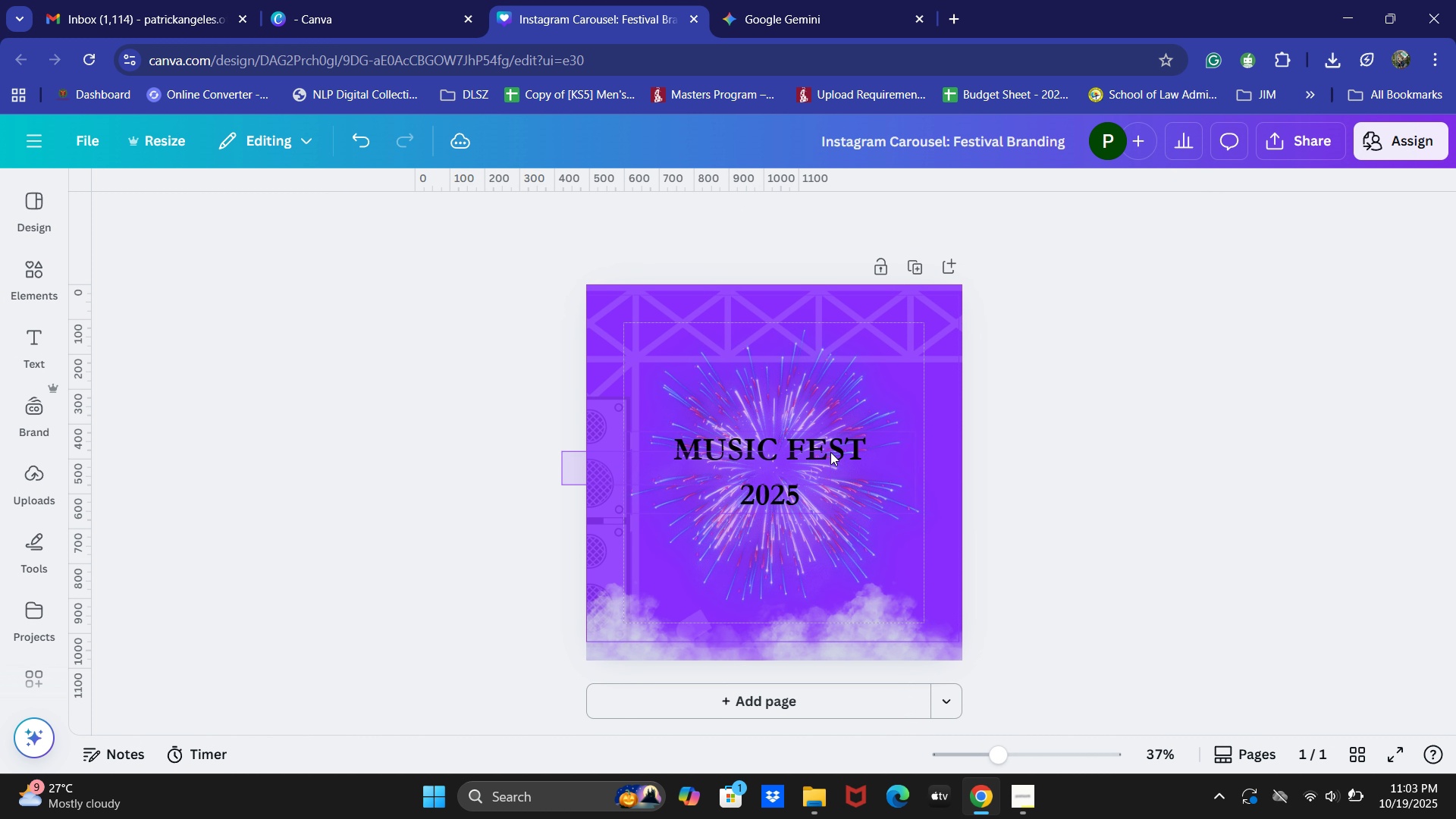 
double_click([830, 452])
 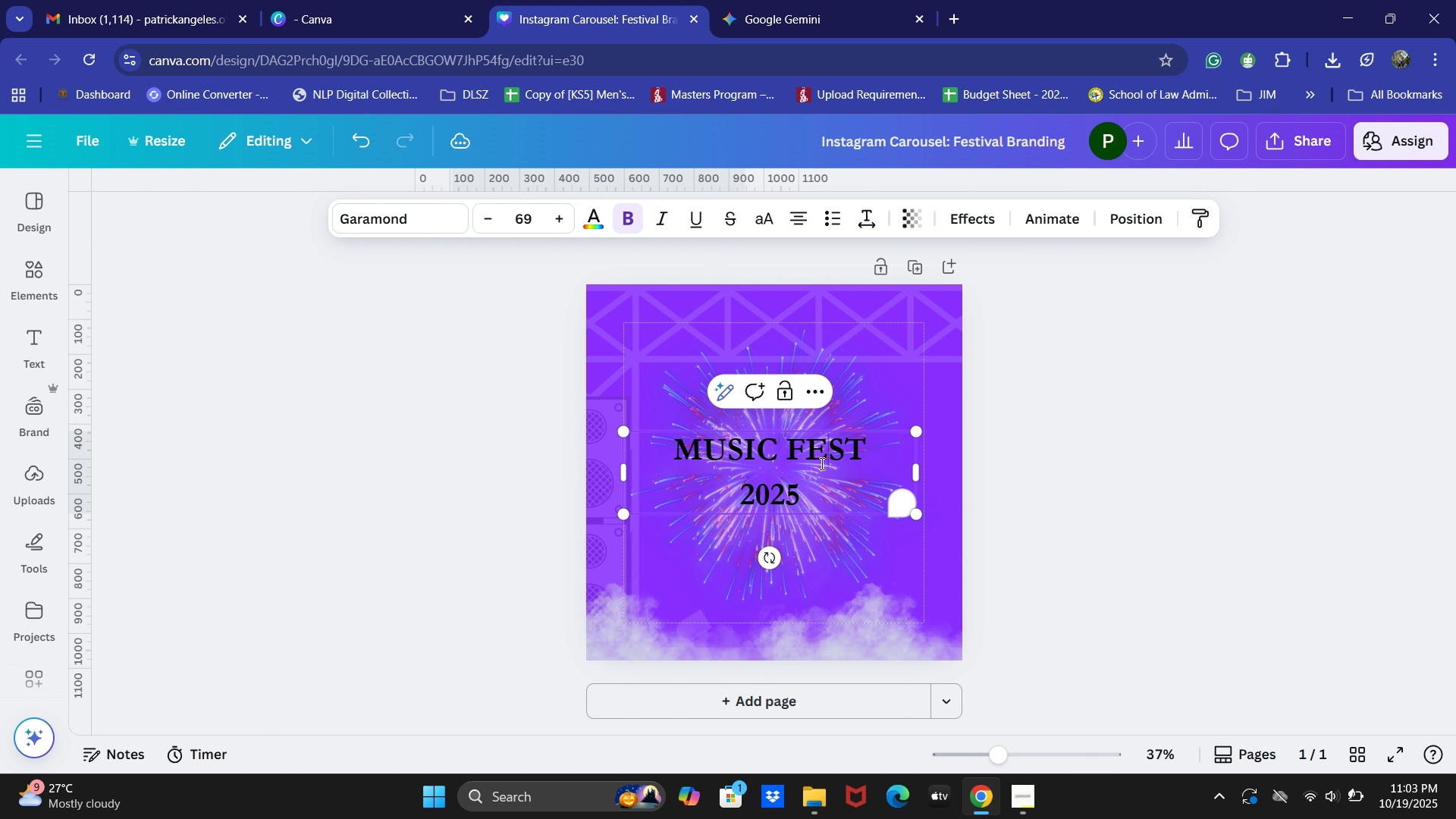 
key(Control+ControlLeft)
 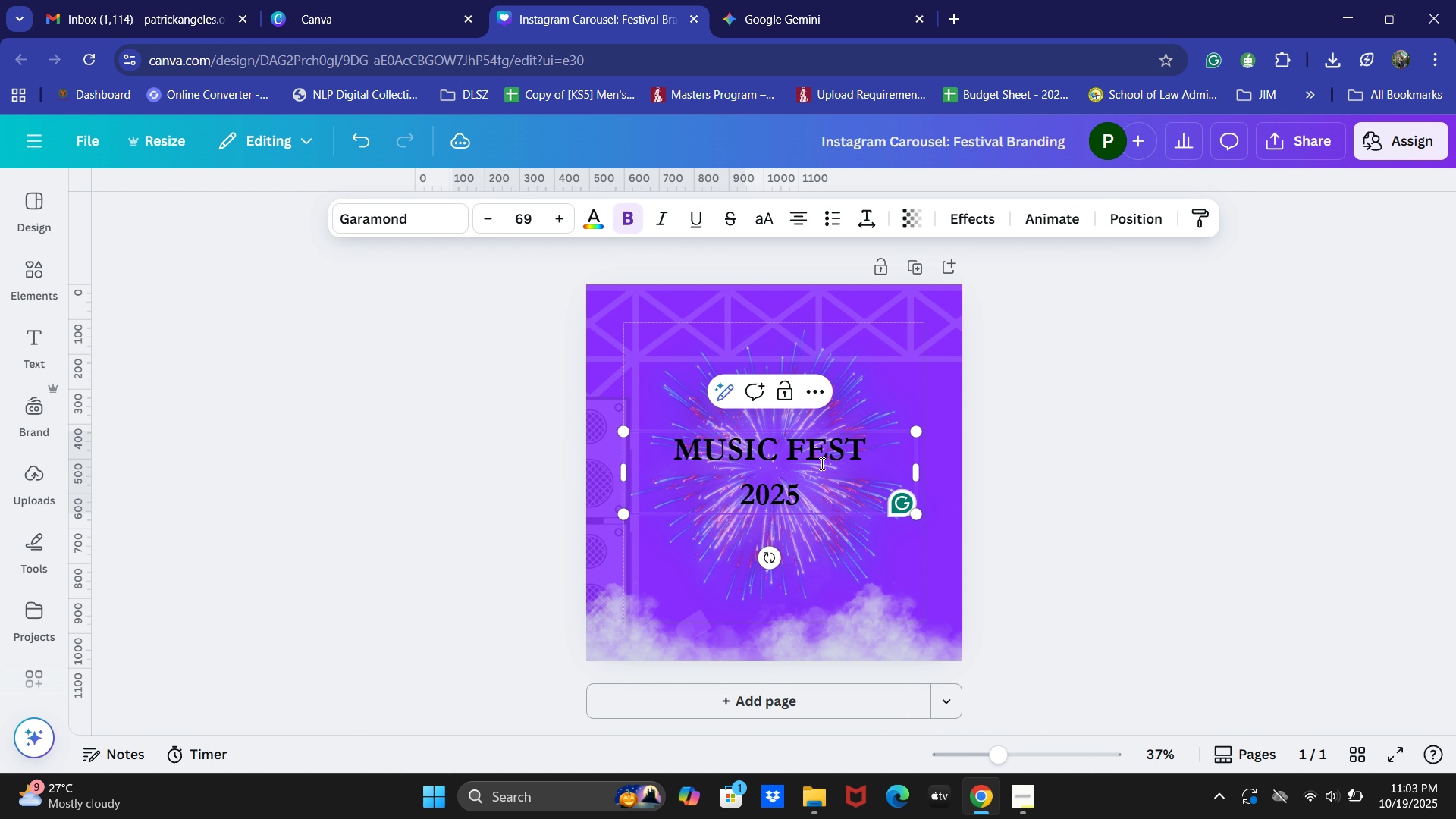 
key(Control+A)
 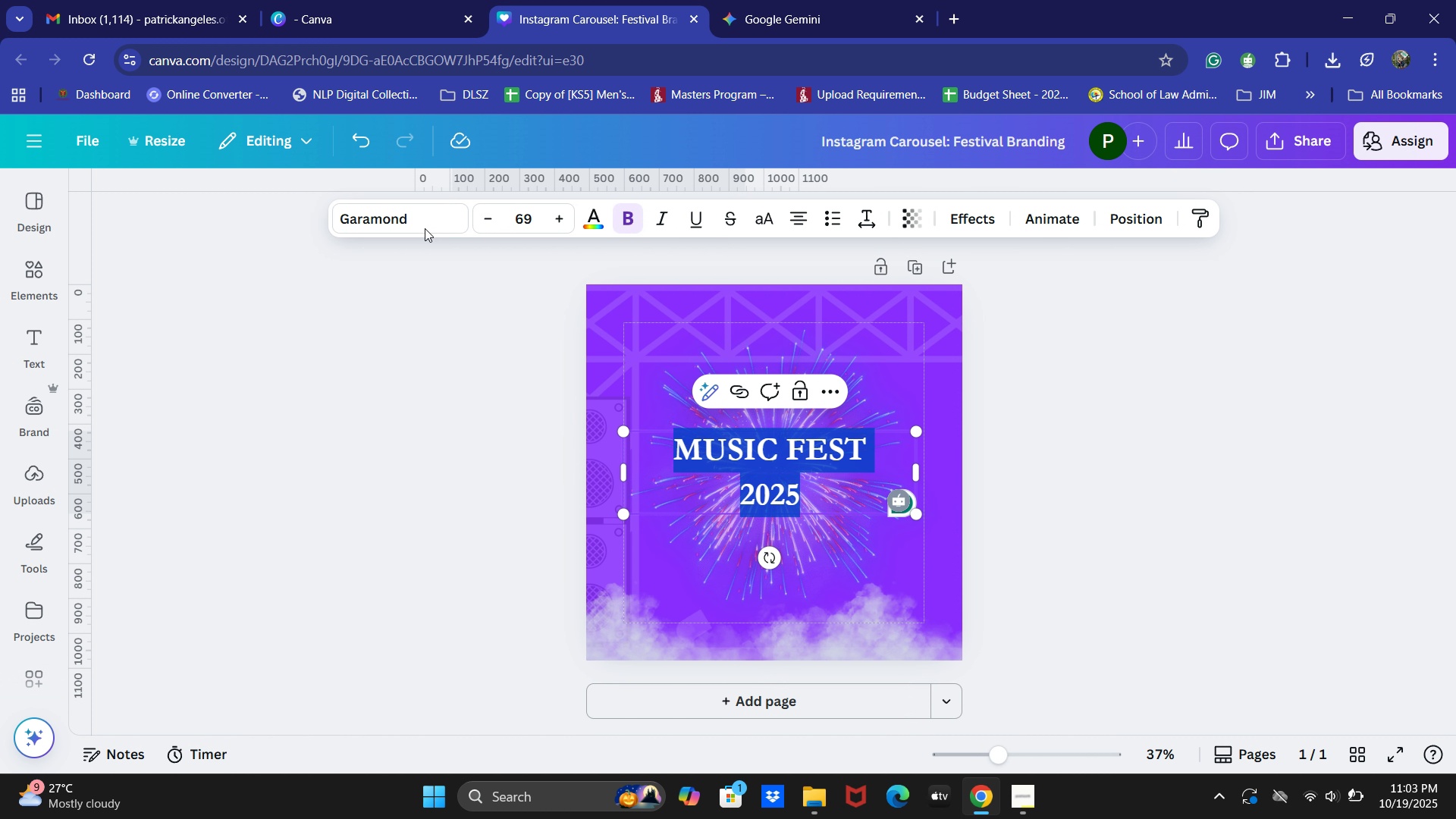 
left_click([406, 210])
 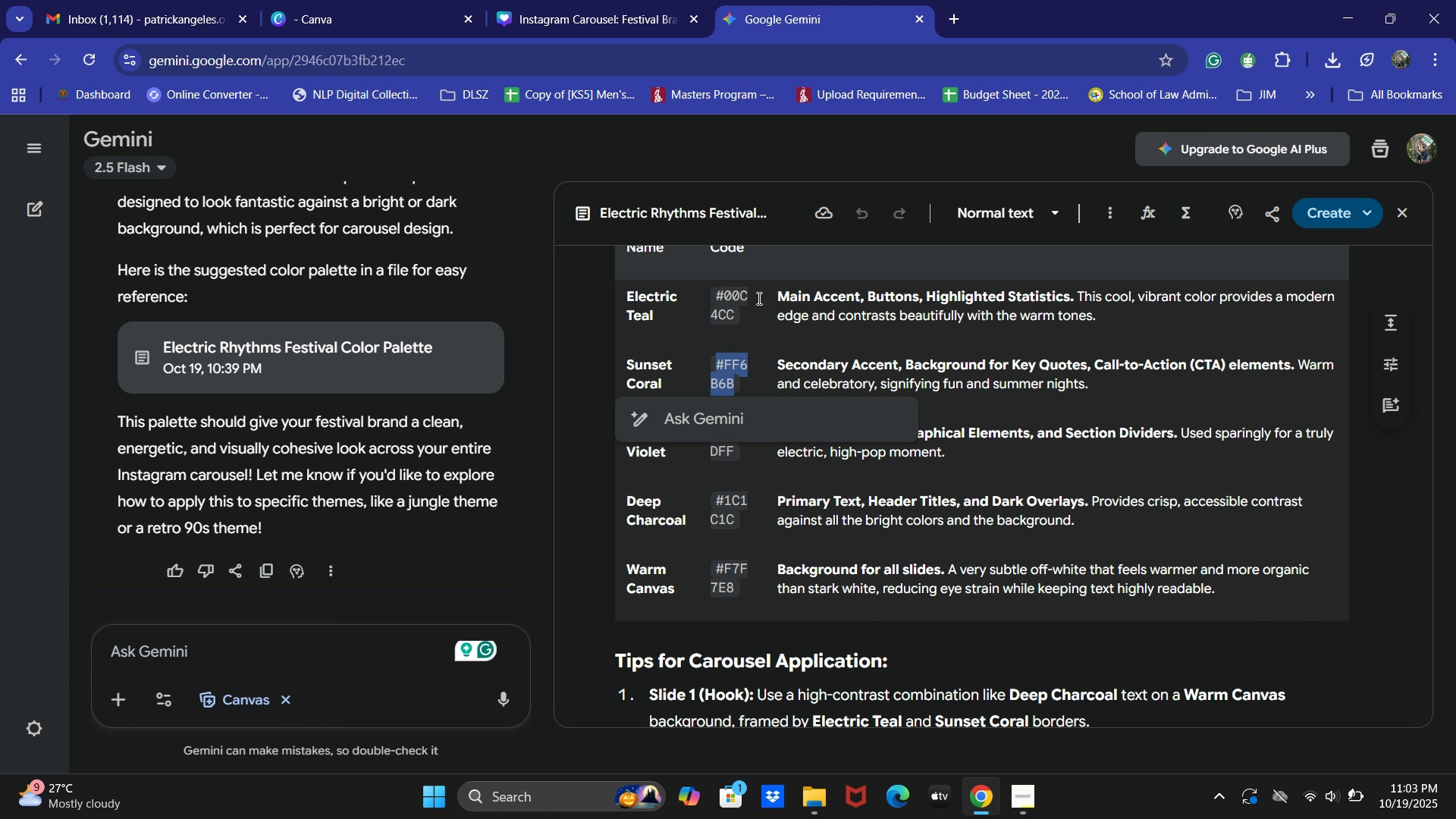 
left_click([325, 639])
 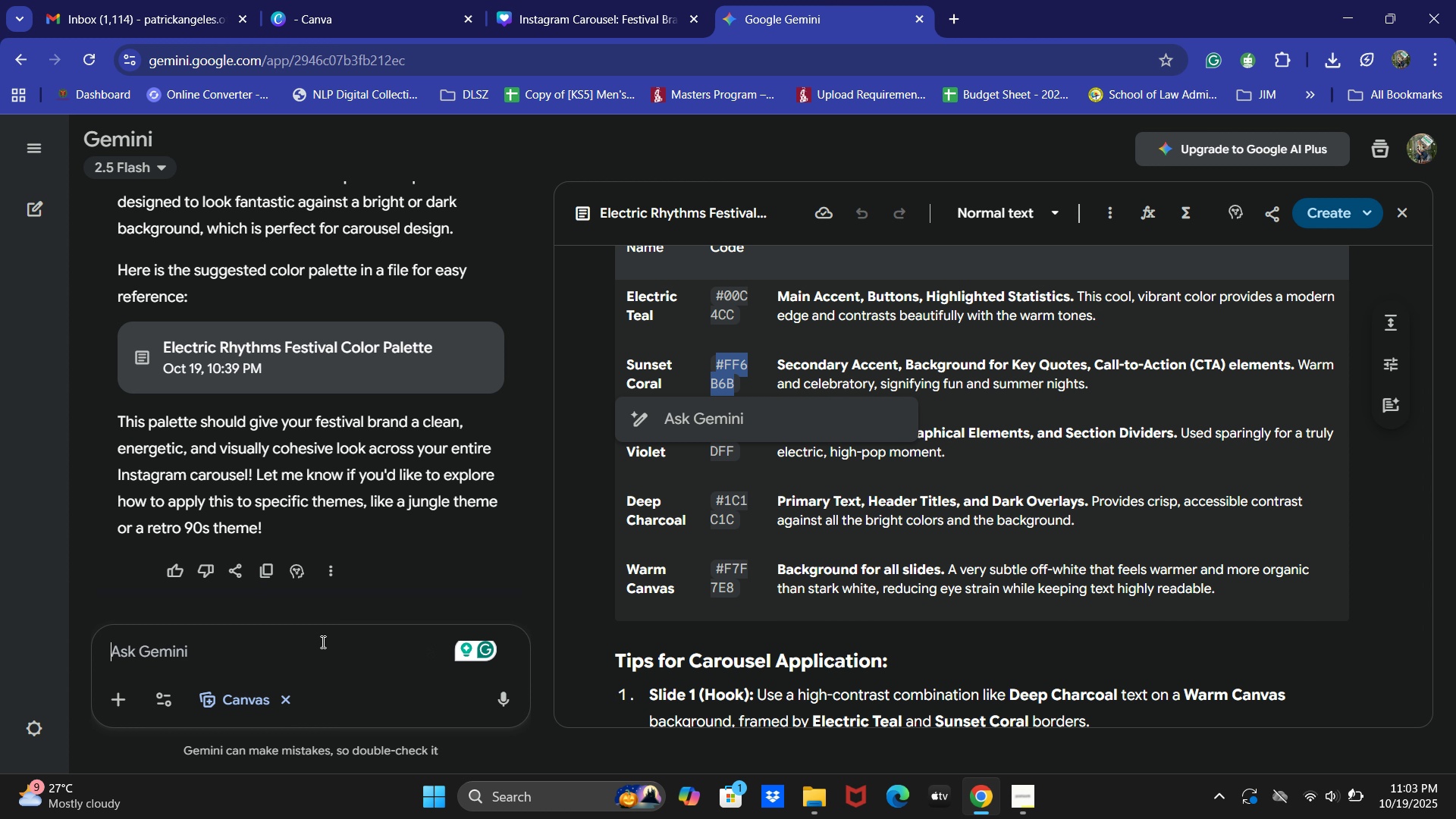 
type(wHAT FO)
key(Backspace)
key(Backspace)
key(Backspace)
key(Backspace)
key(Backspace)
key(Backspace)
key(Backspace)
type(What font is trending now?)
 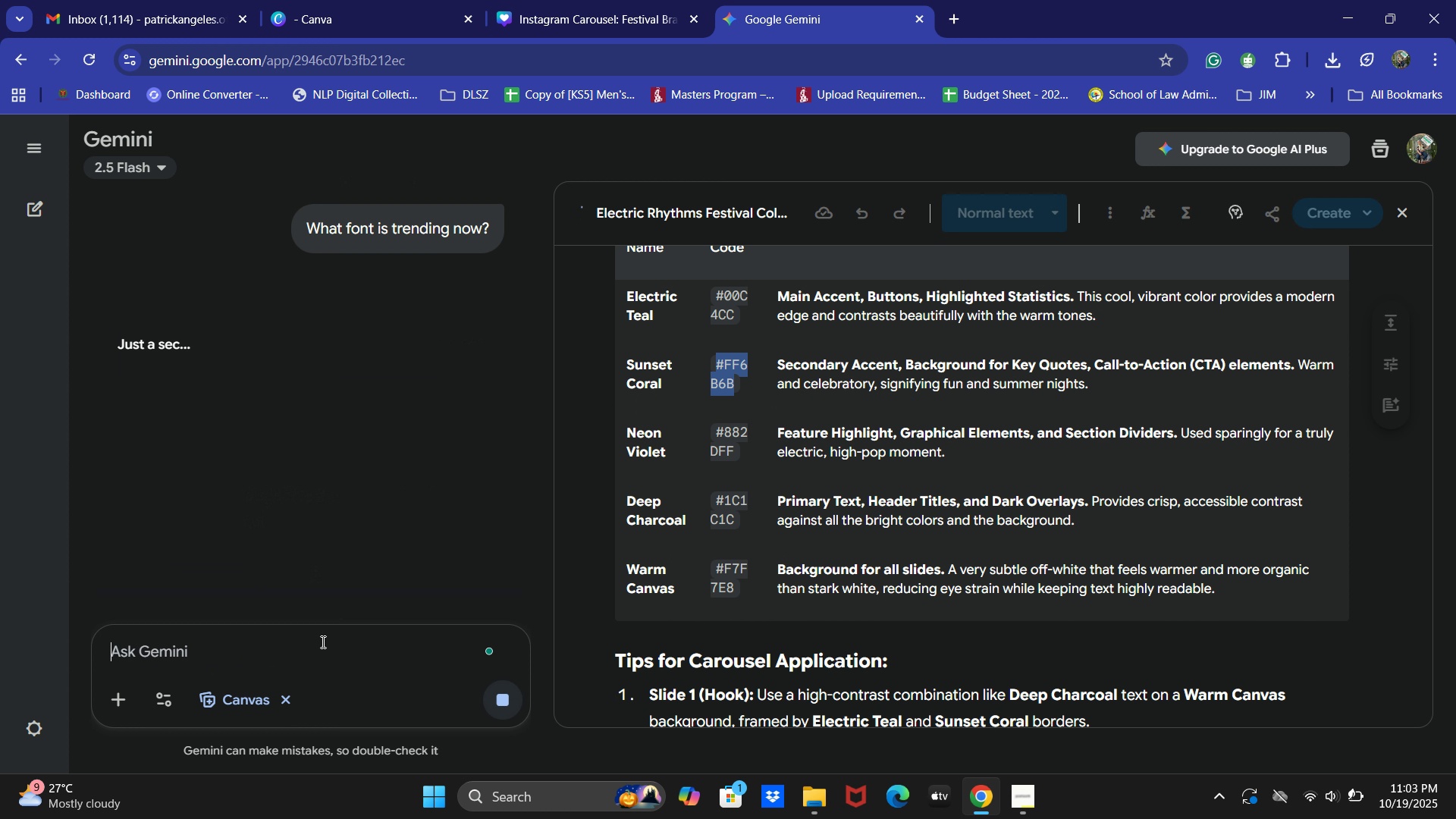 
key(Enter)
 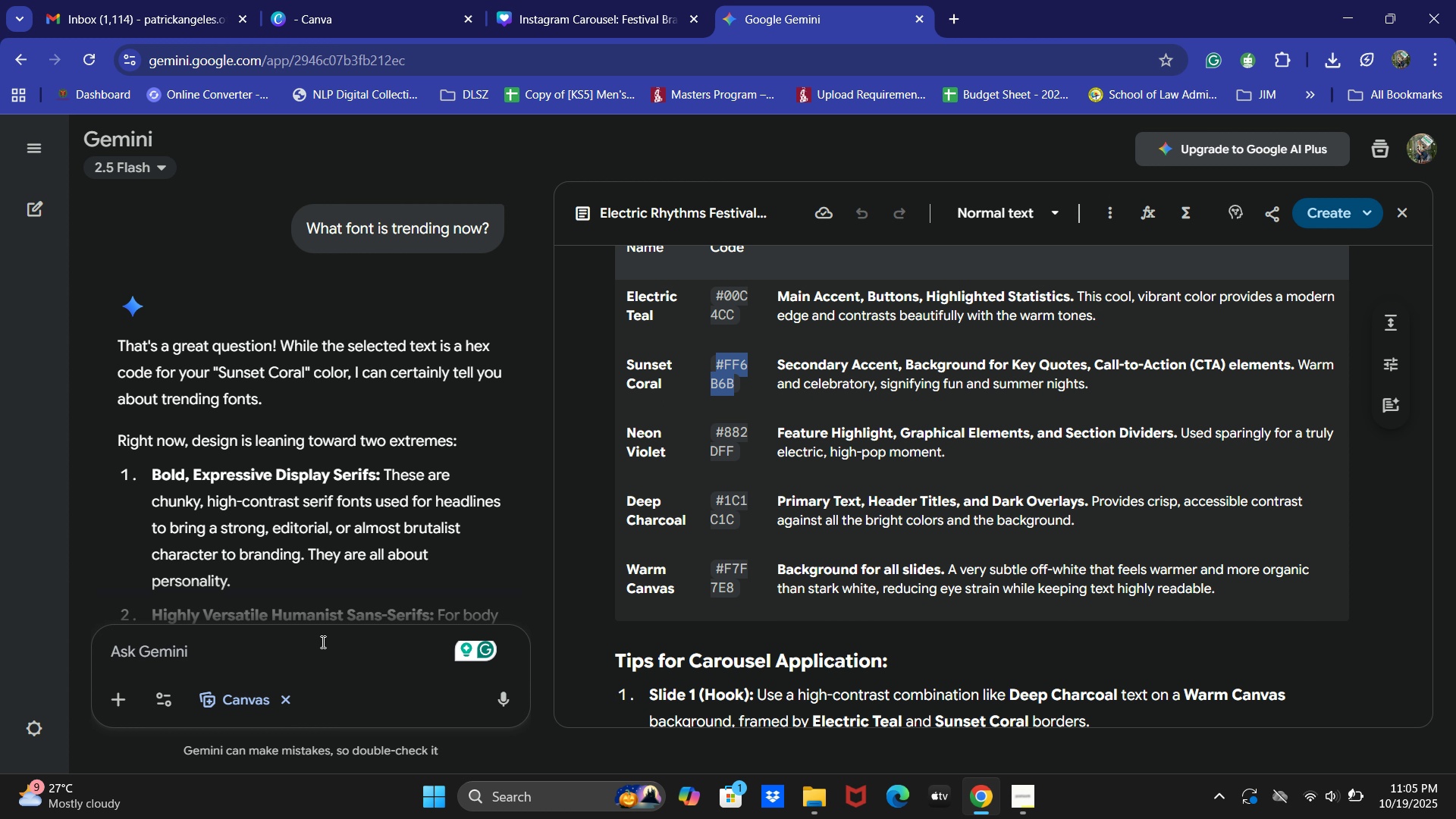 
wait(97.89)
 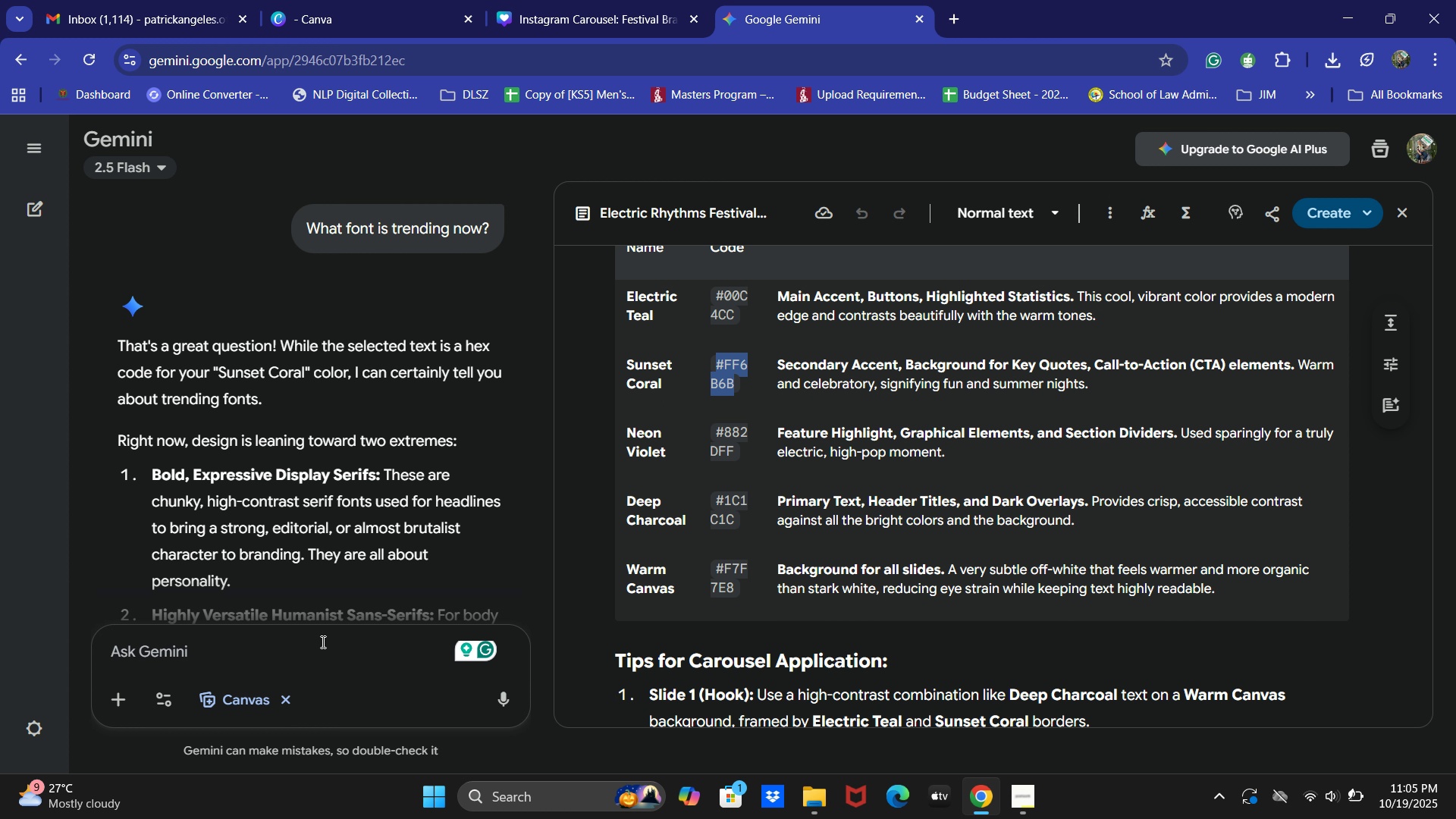 
scroll: coordinate [253, 491], scroll_direction: down, amount: 2.0
 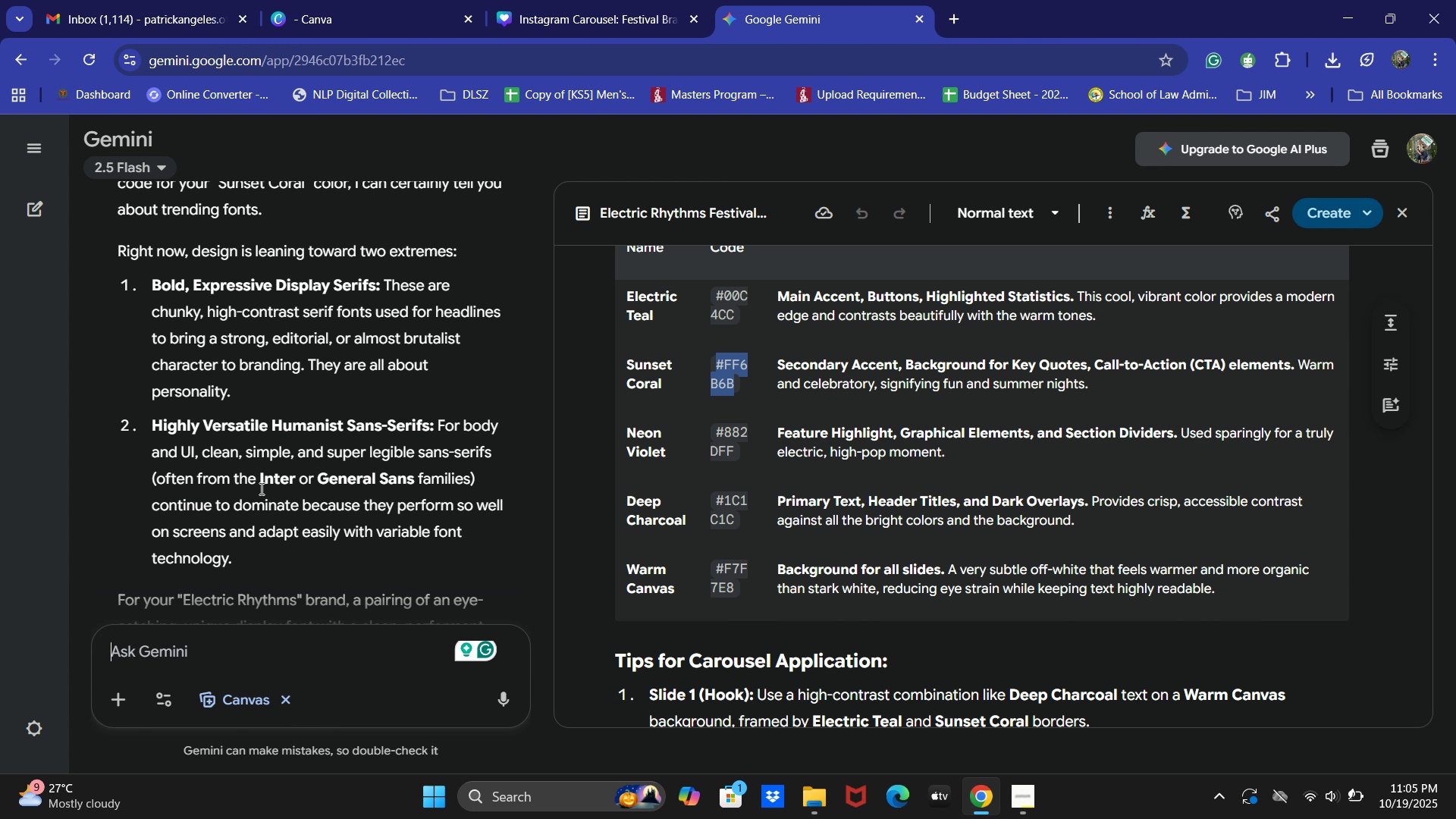 
scroll: coordinate [260, 488], scroll_direction: up, amount: 1.0
 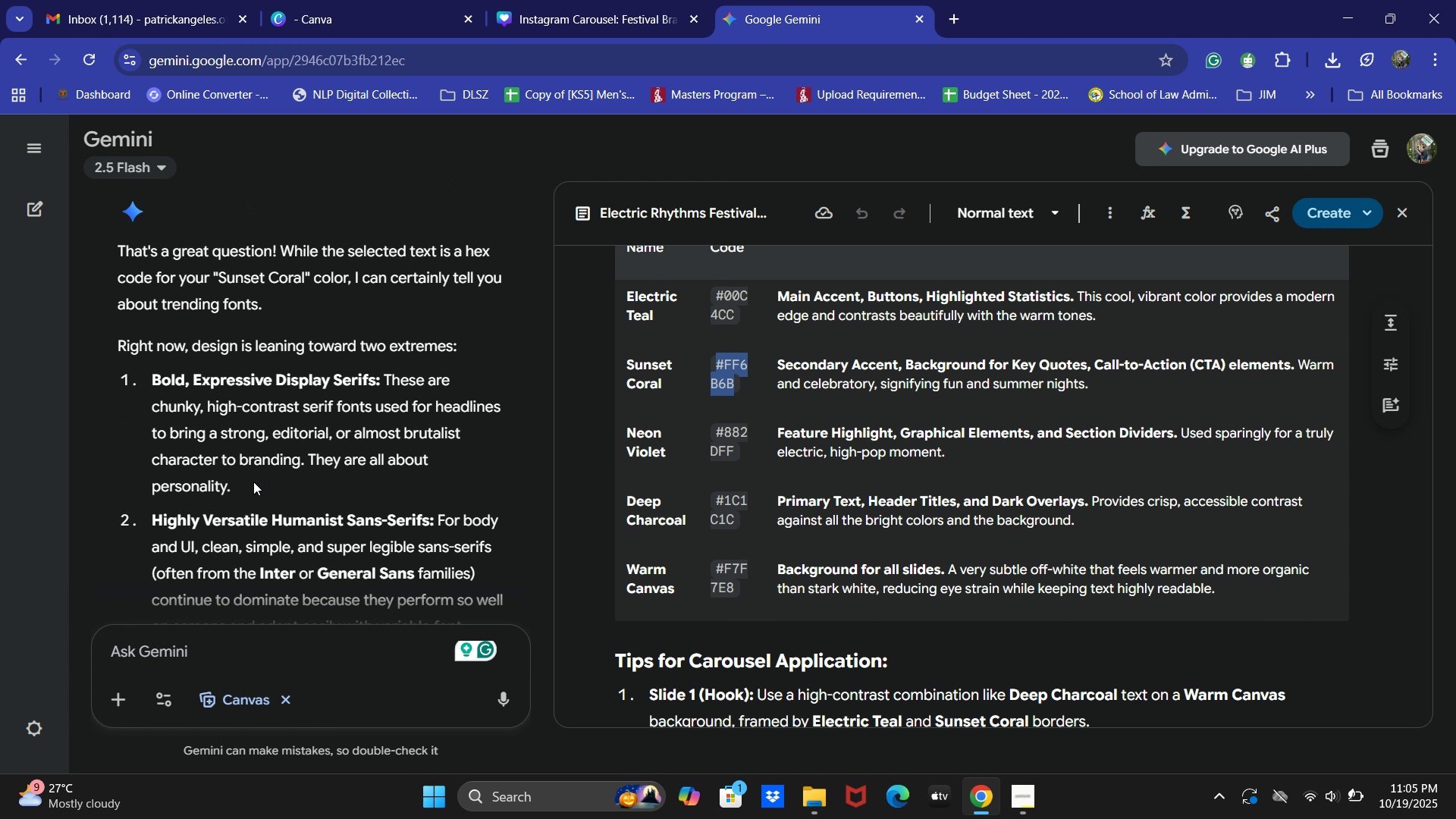 
left_click([536, 0])
 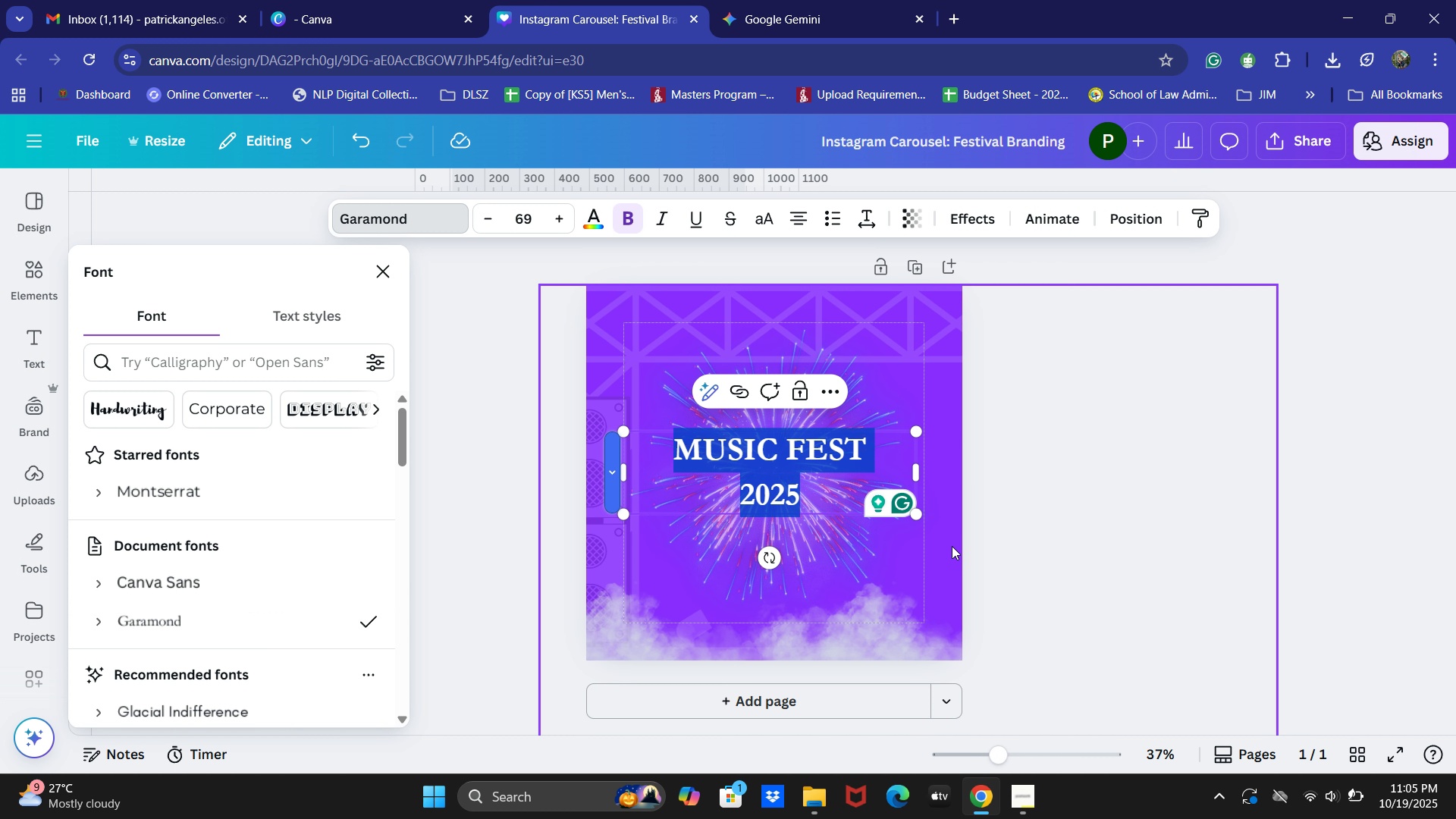 
left_click([1003, 510])
 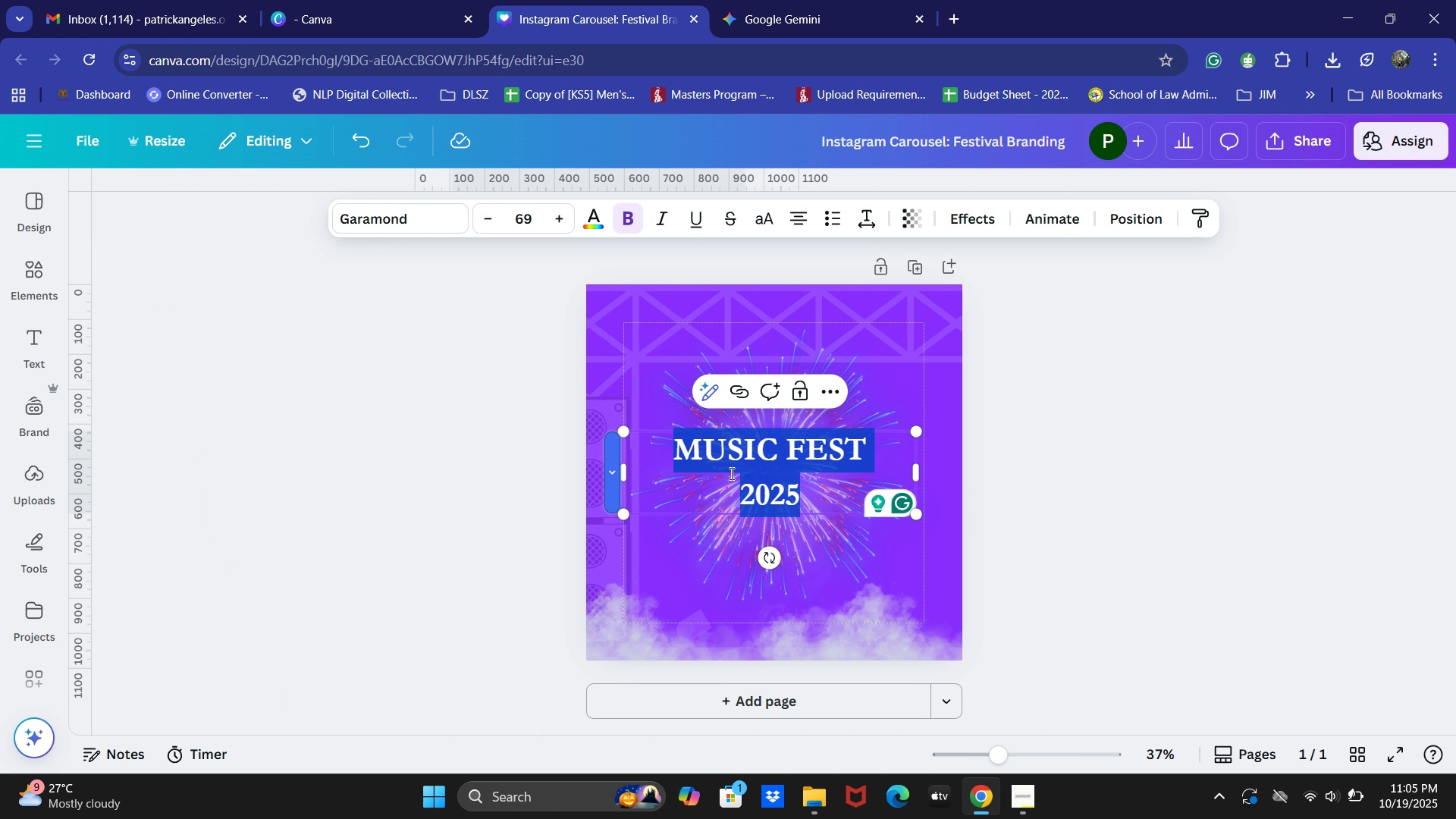 
left_click([745, 462])
 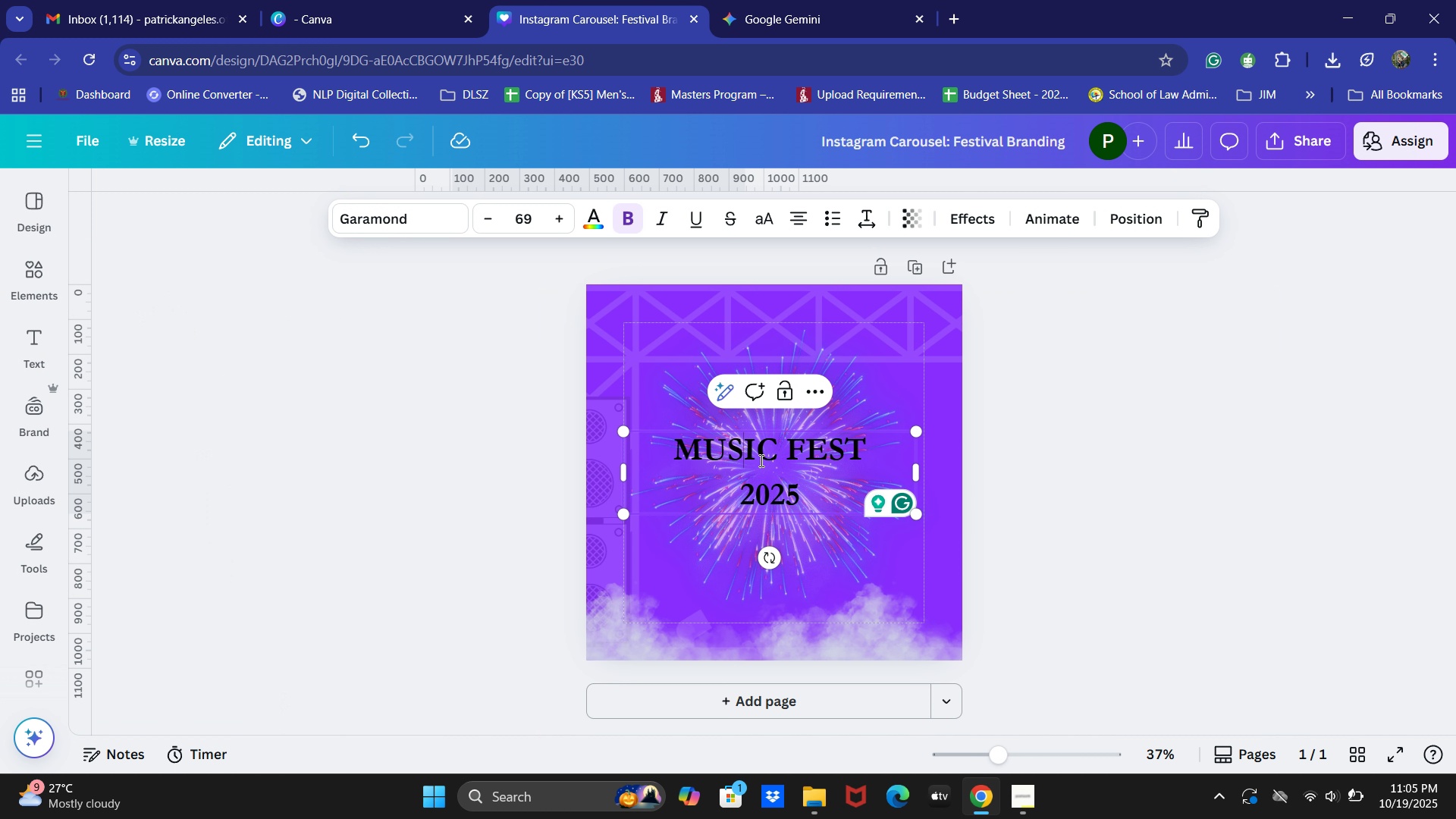 
key(Control+ControlLeft)
 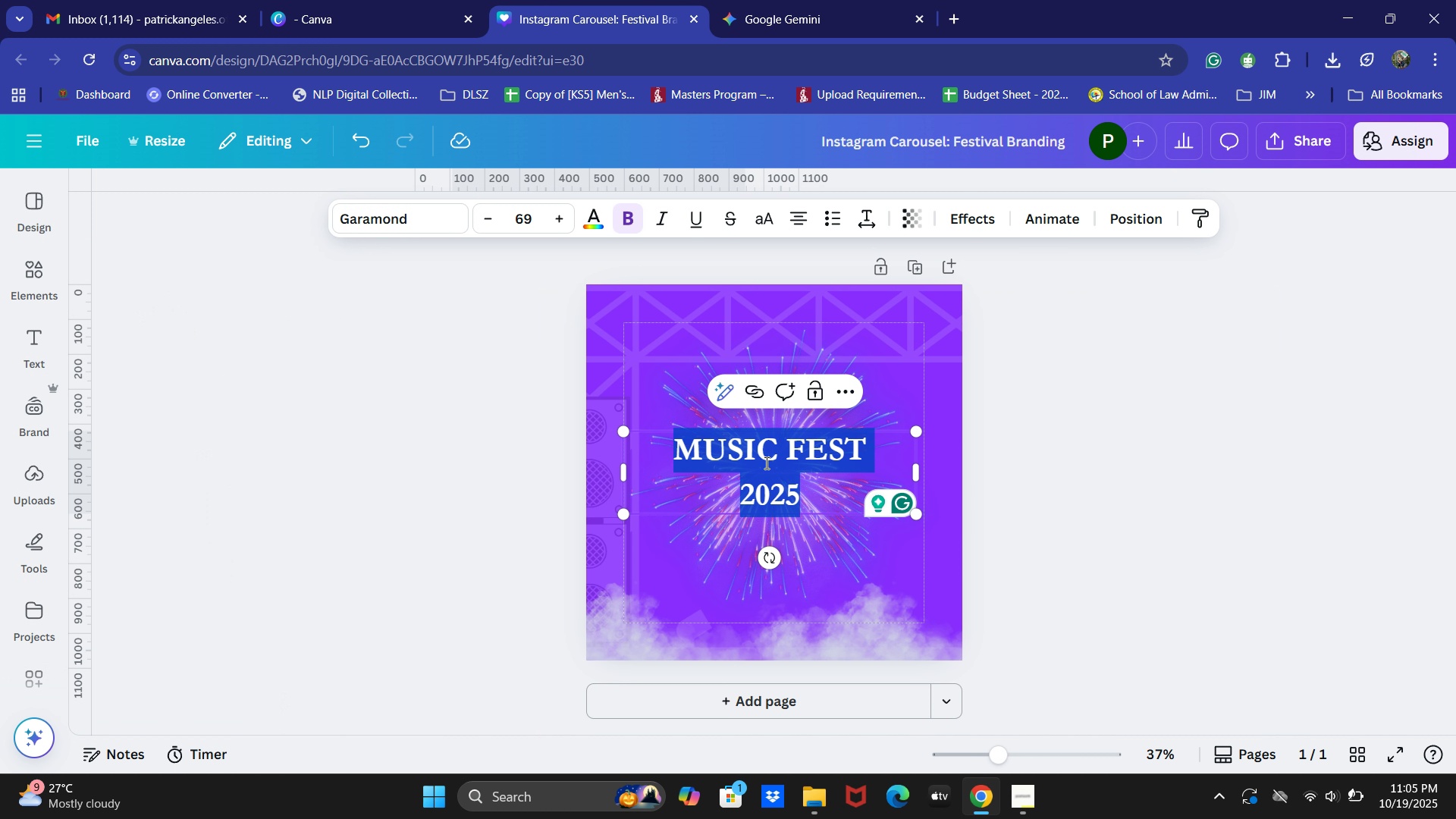 
key(Control+A)
 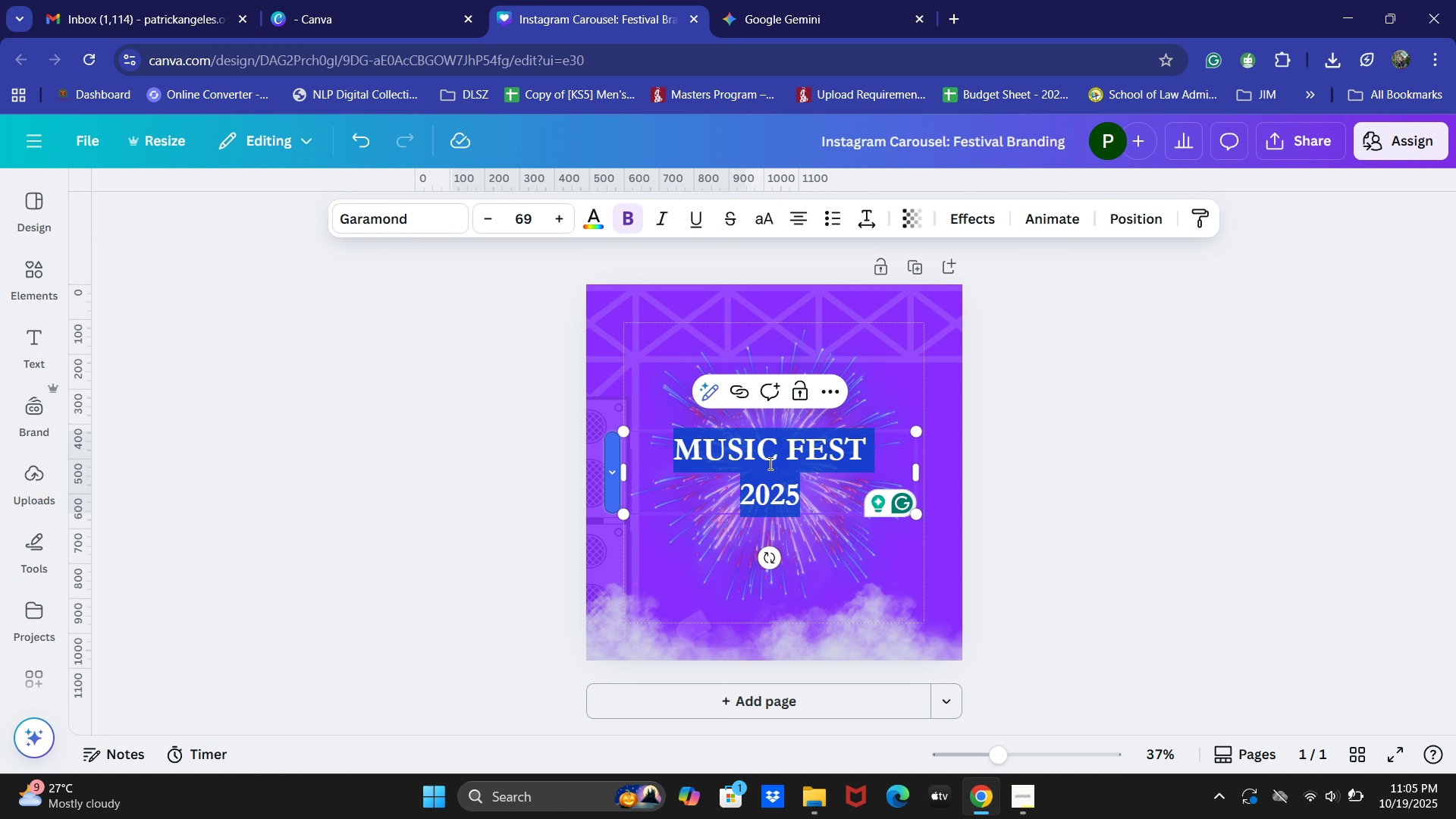 
key(Backspace)
 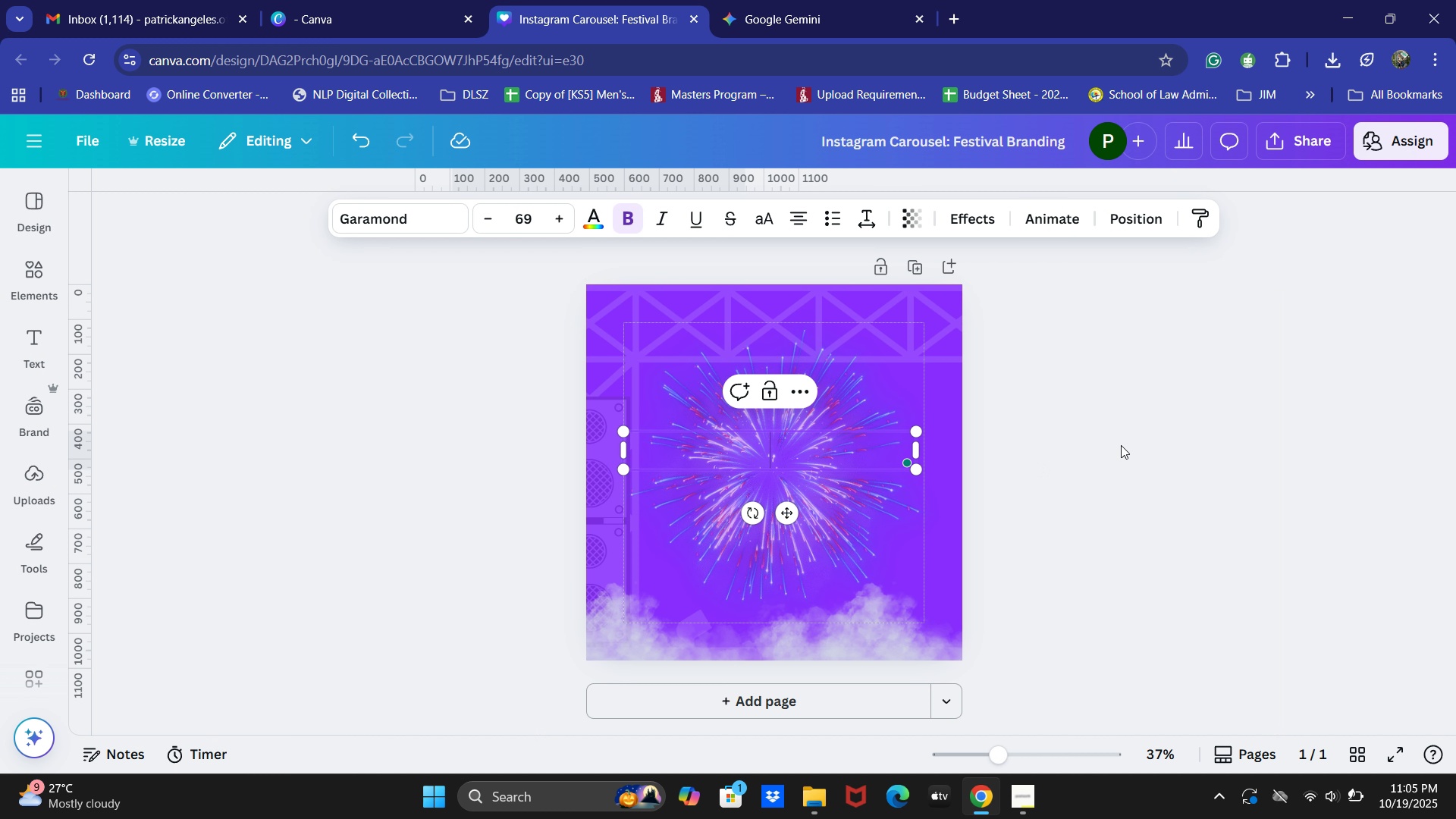 
left_click([1121, 445])
 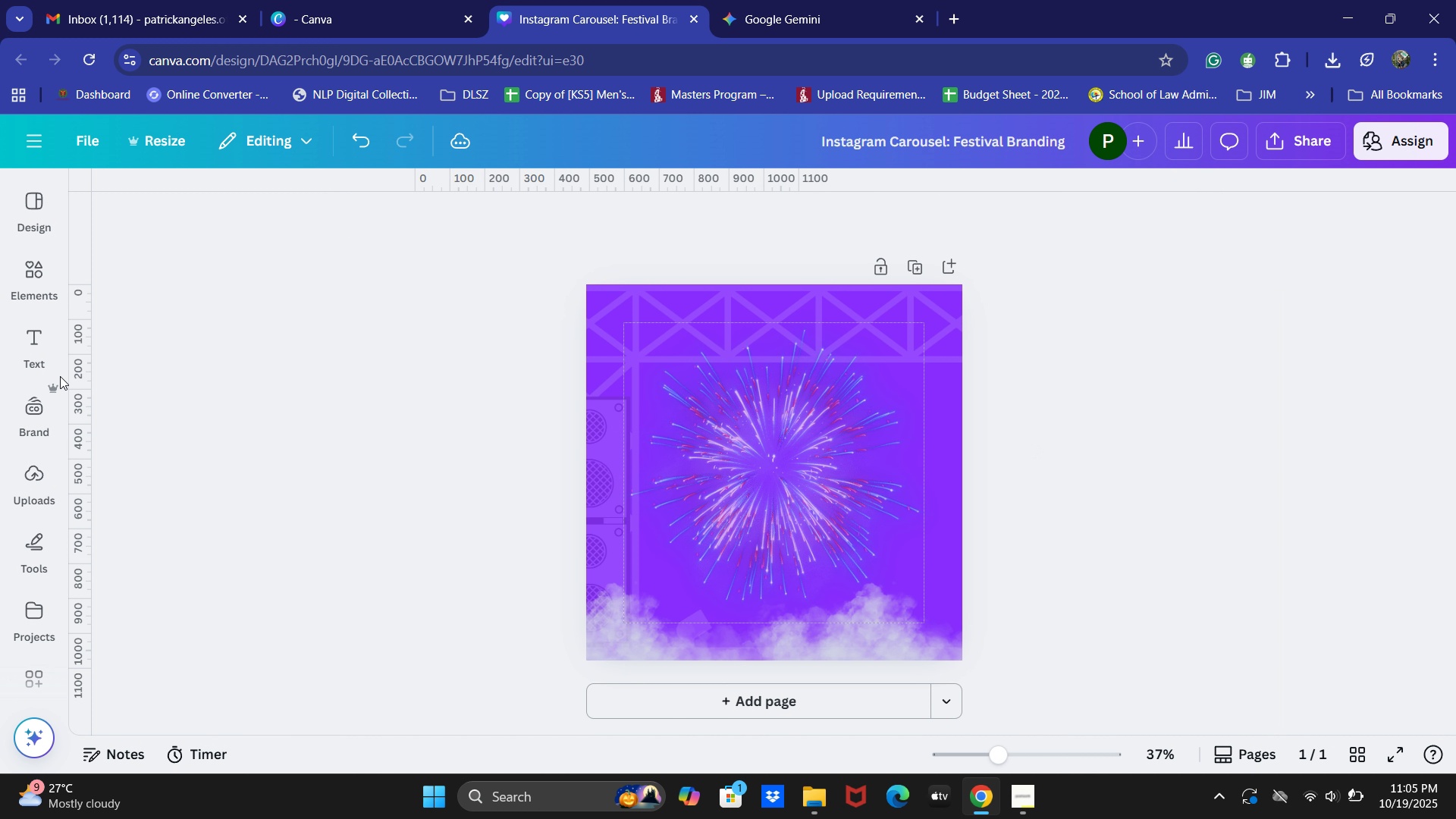 
left_click([36, 350])
 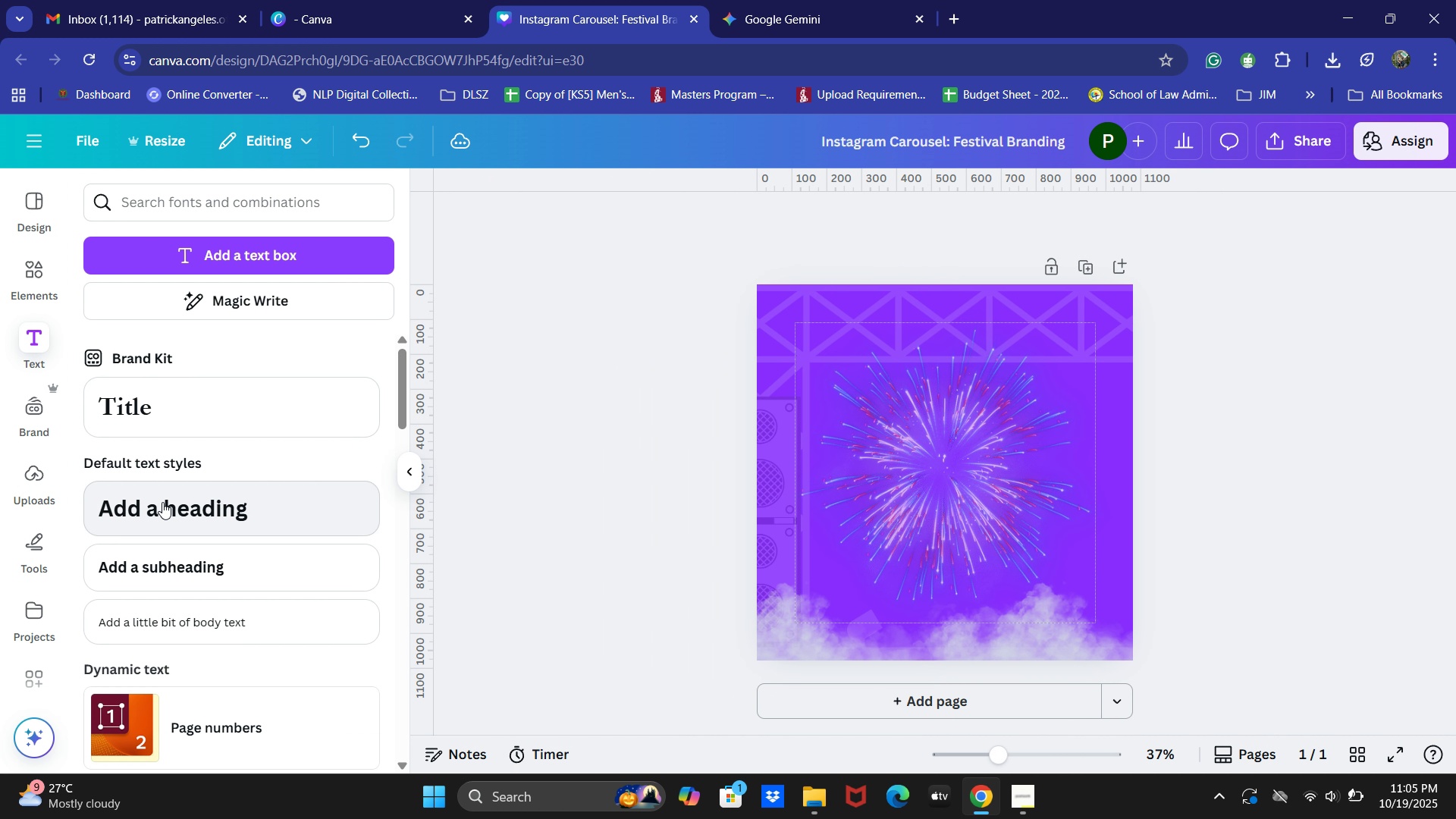 
left_click([162, 502])
 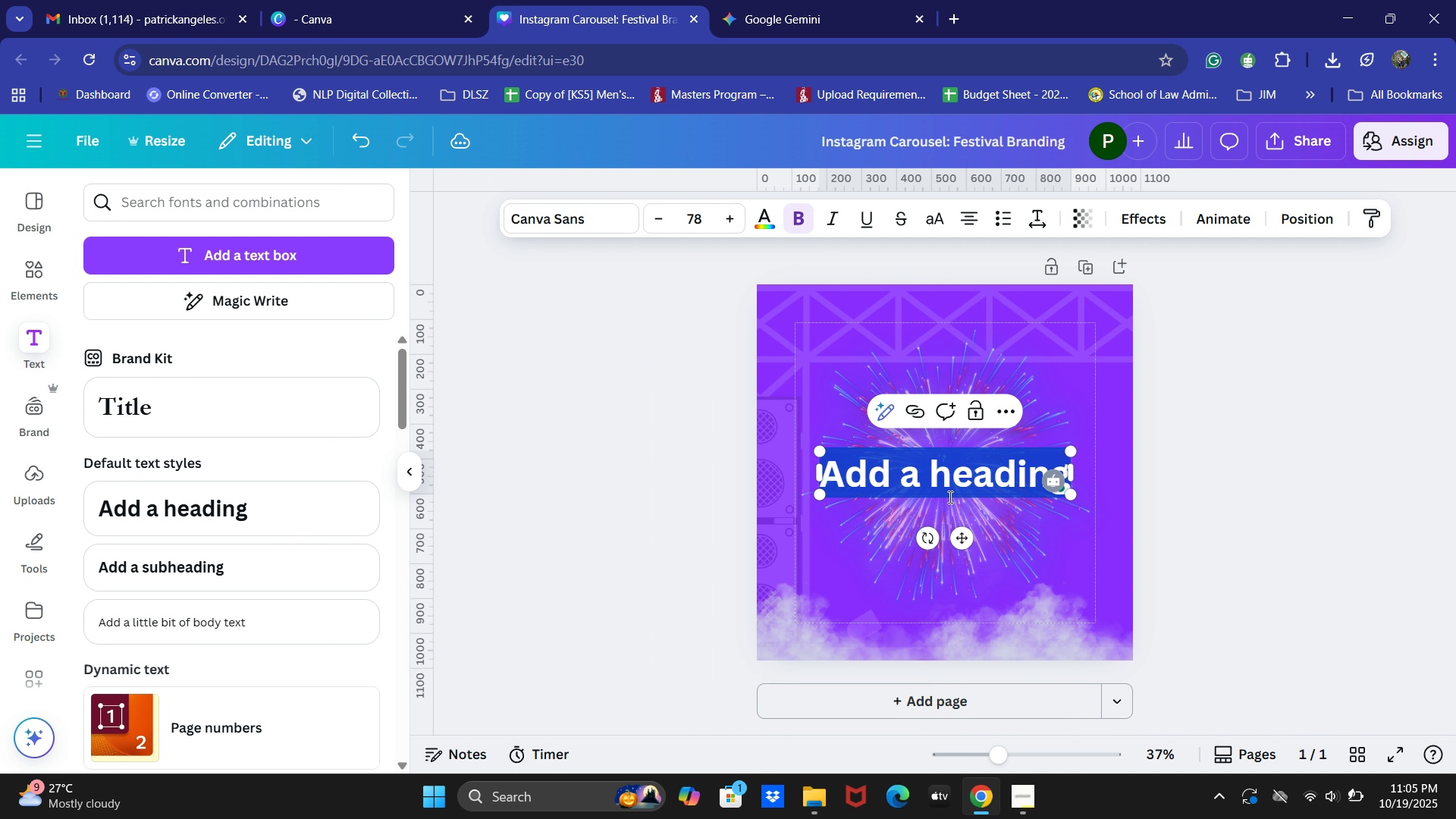 
type(Music)
key(Backspace)
key(Backspace)
key(Backspace)
key(Backspace)
type(USIC)
 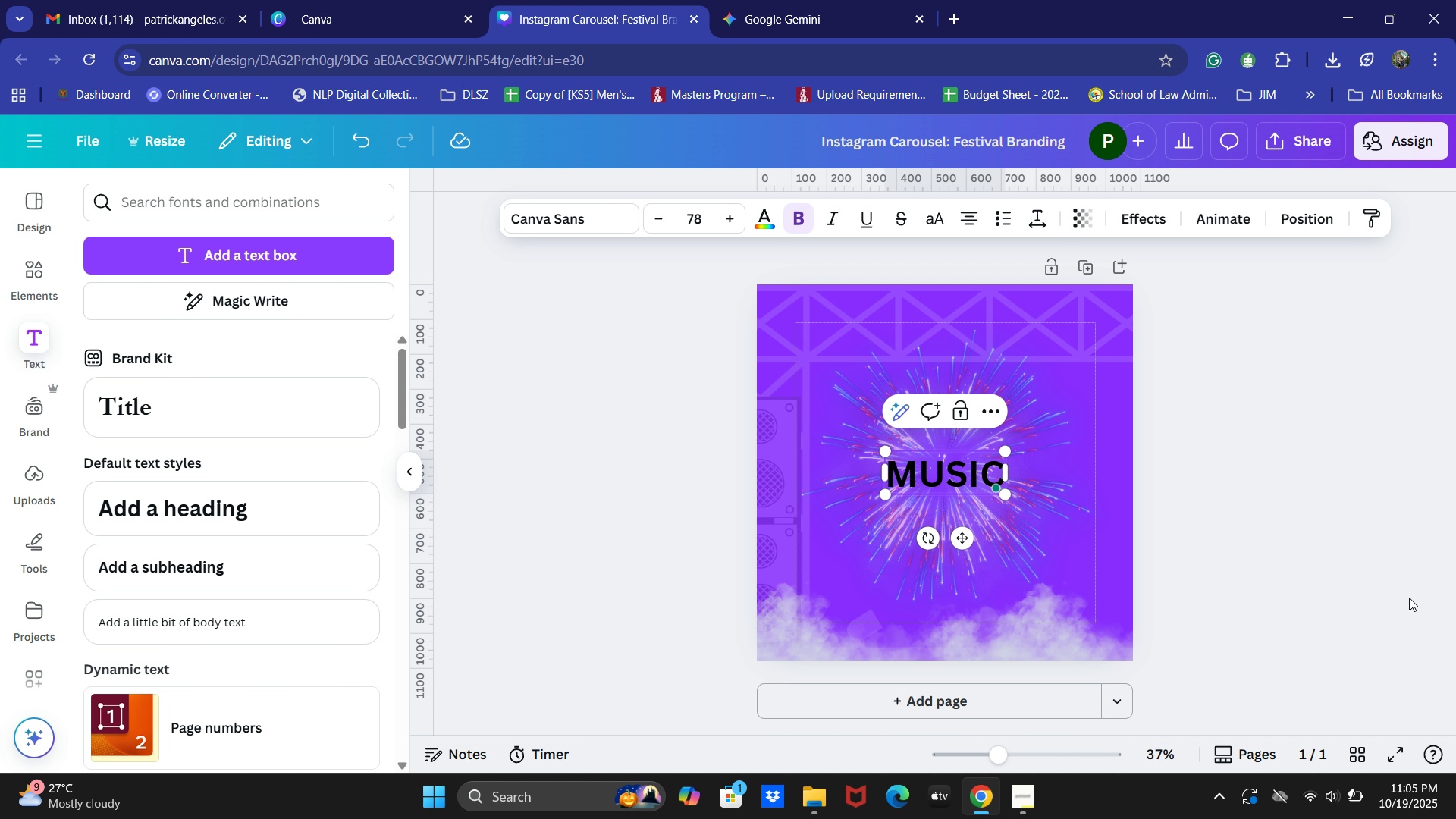 
wait(16.83)
 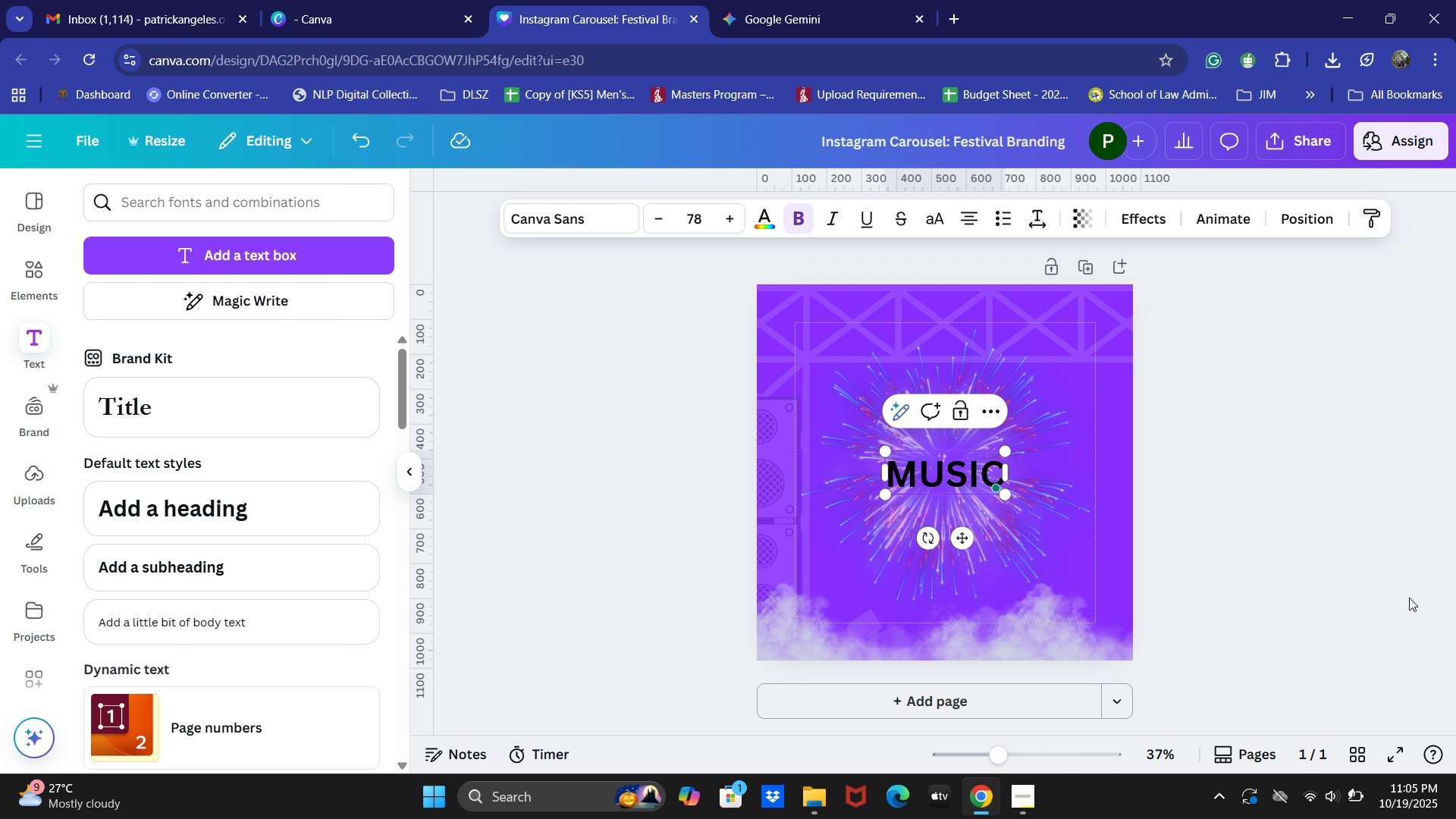 
left_click_drag(start_coordinate=[1006, 474], to_coordinate=[1045, 468])
 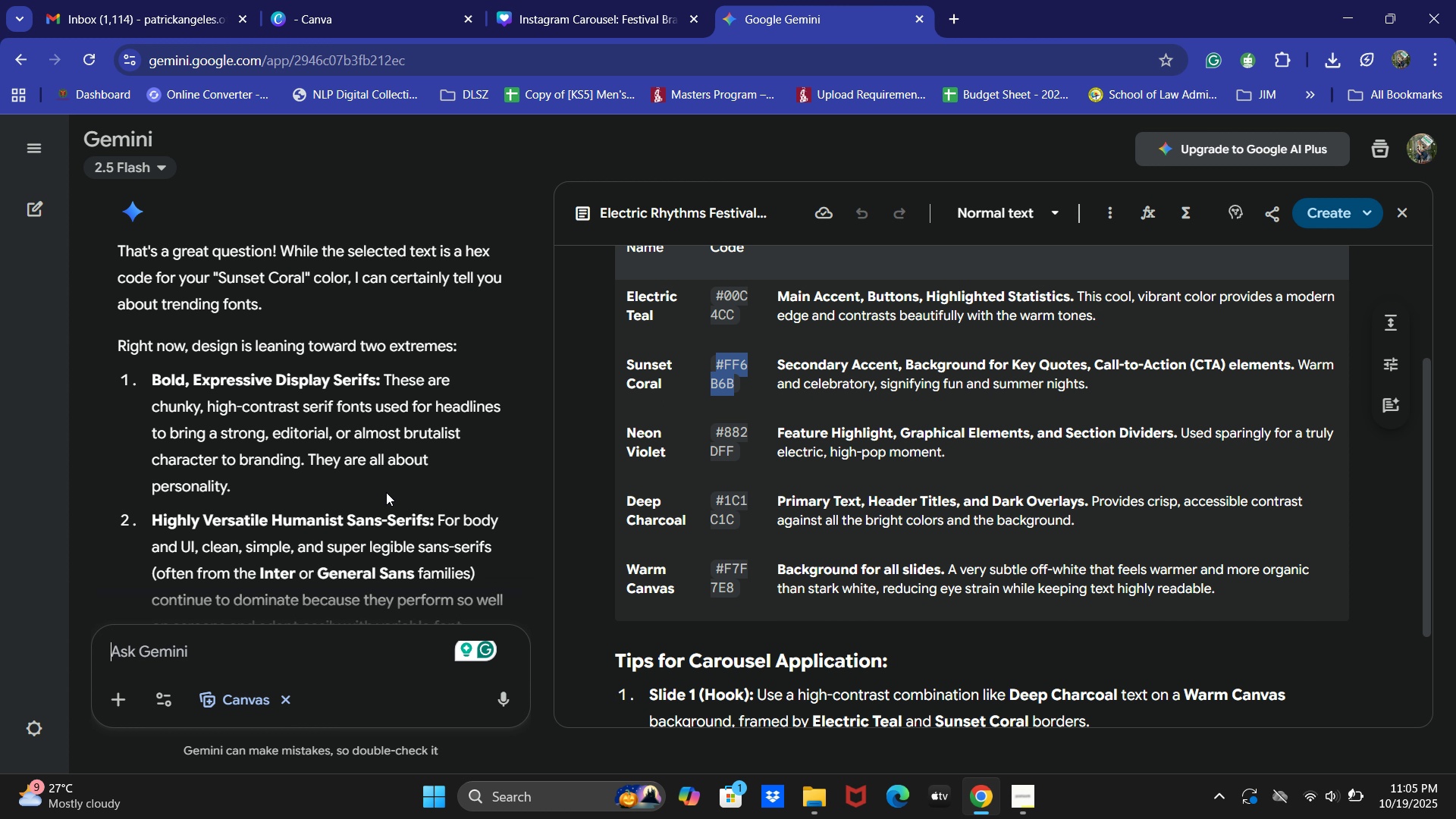 
scroll: coordinate [362, 495], scroll_direction: down, amount: 2.0
 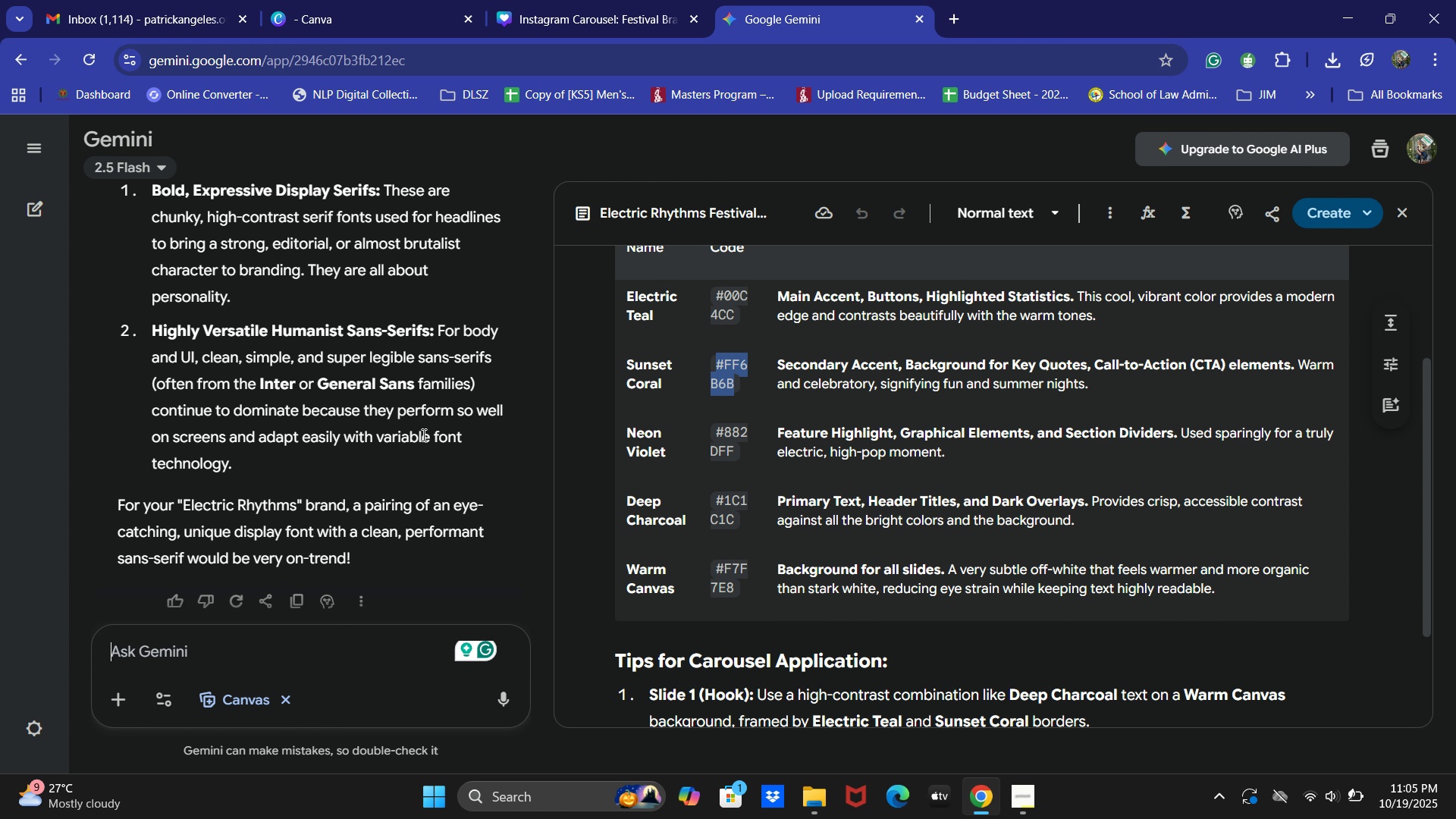 
wait(5.18)
 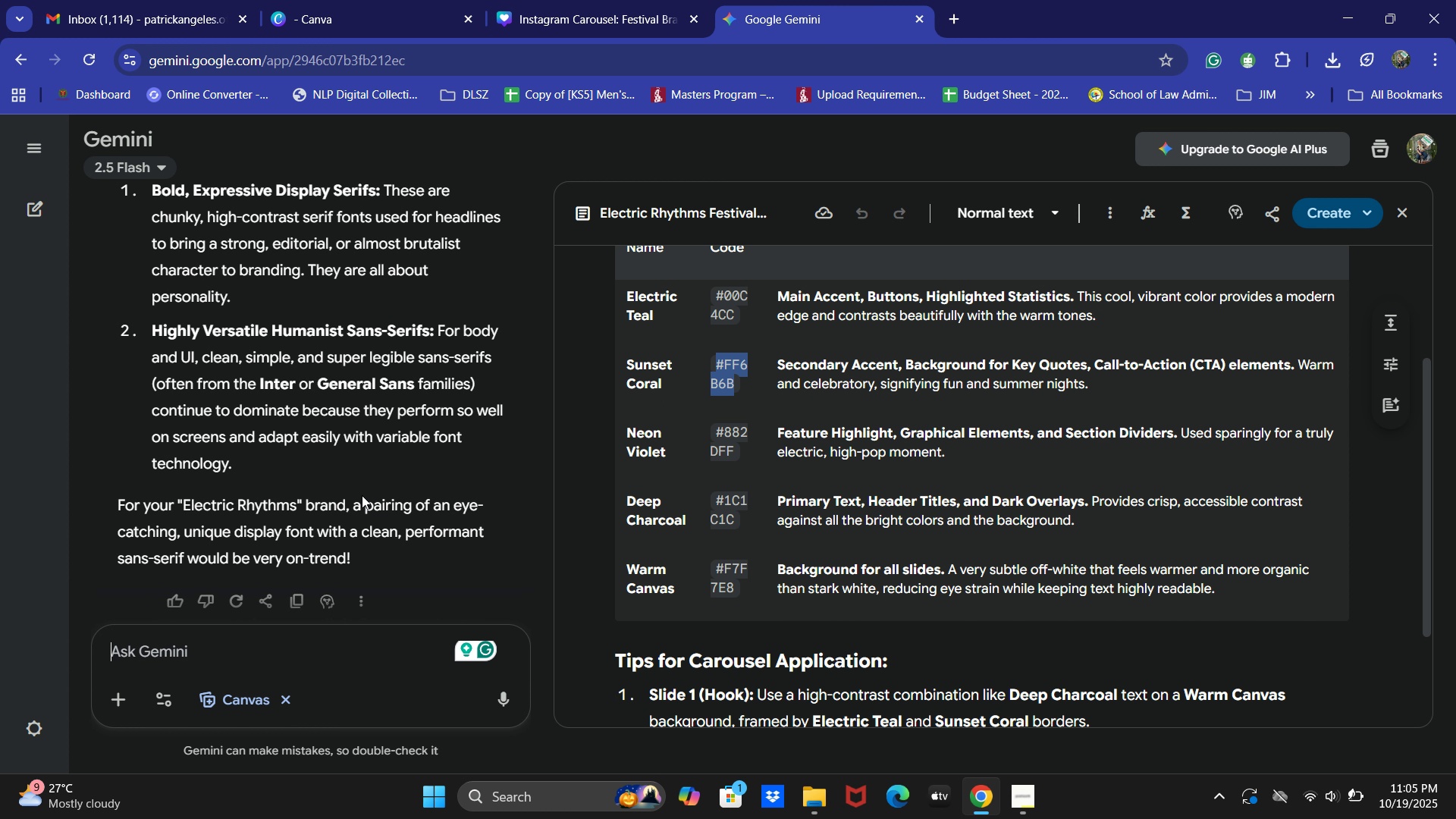 
scroll: coordinate [415, 424], scroll_direction: up, amount: 1.0
 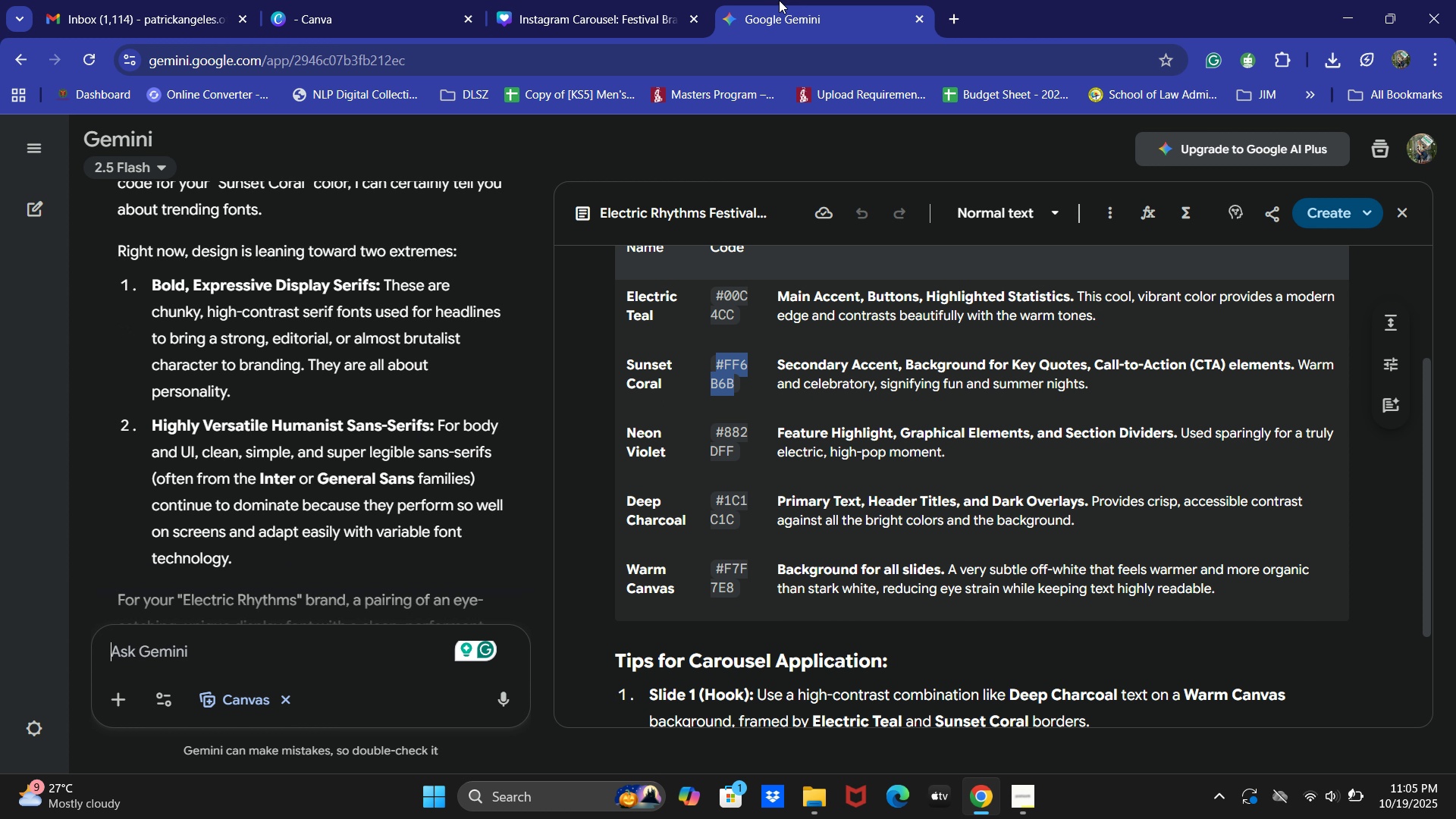 
left_click([612, 0])
 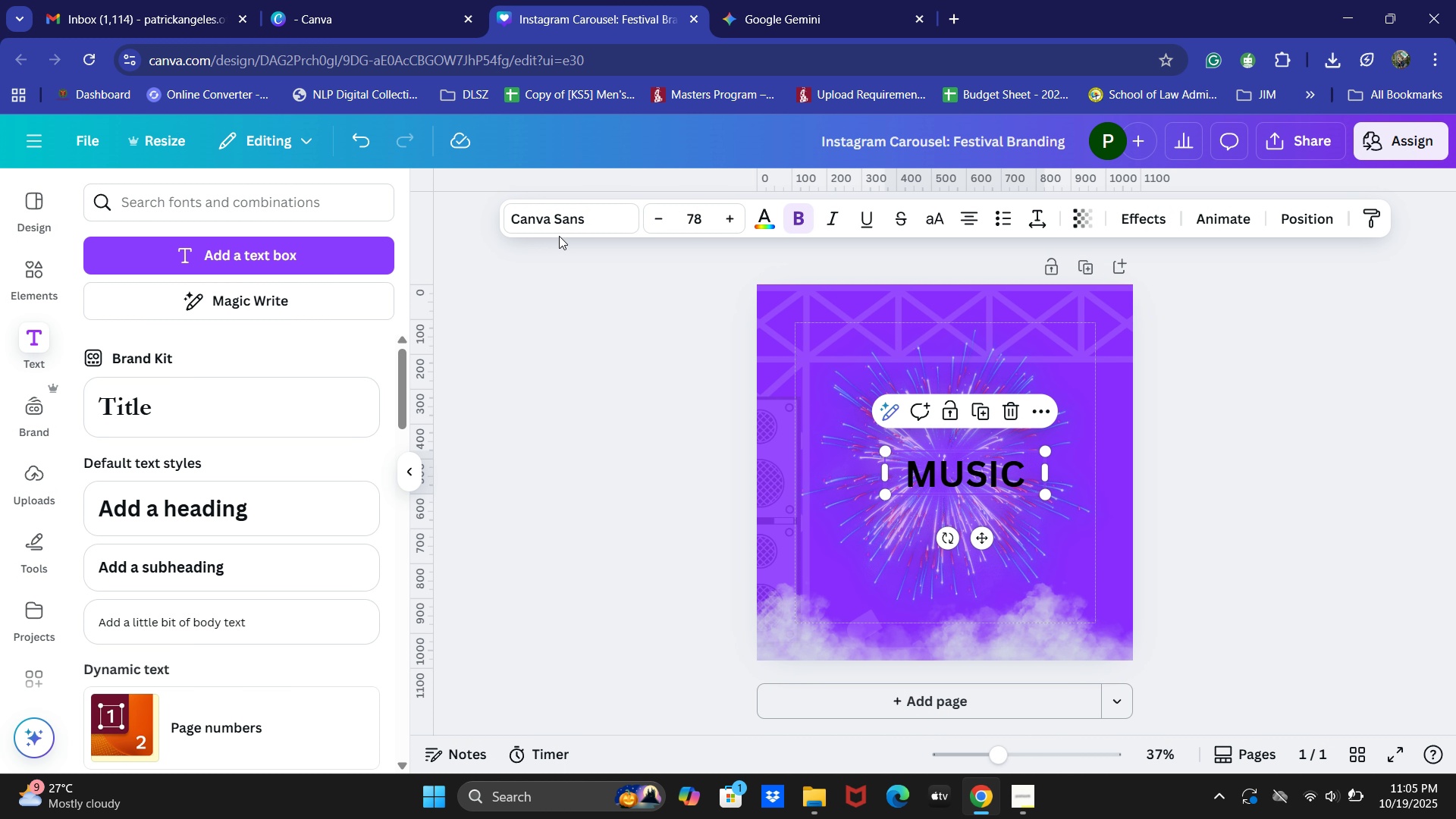 
left_click([603, 214])
 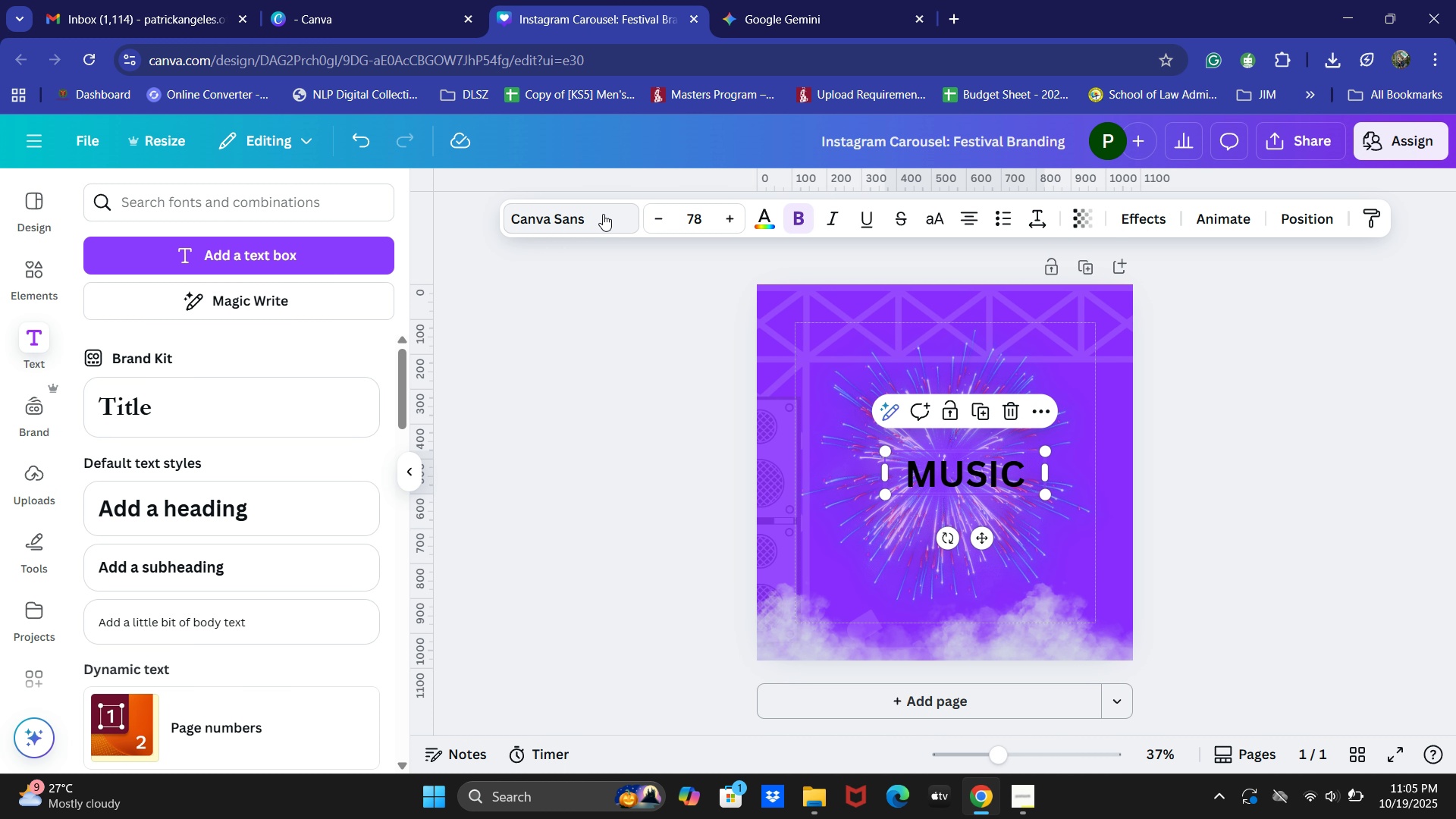 
key(Control+ControlLeft)
 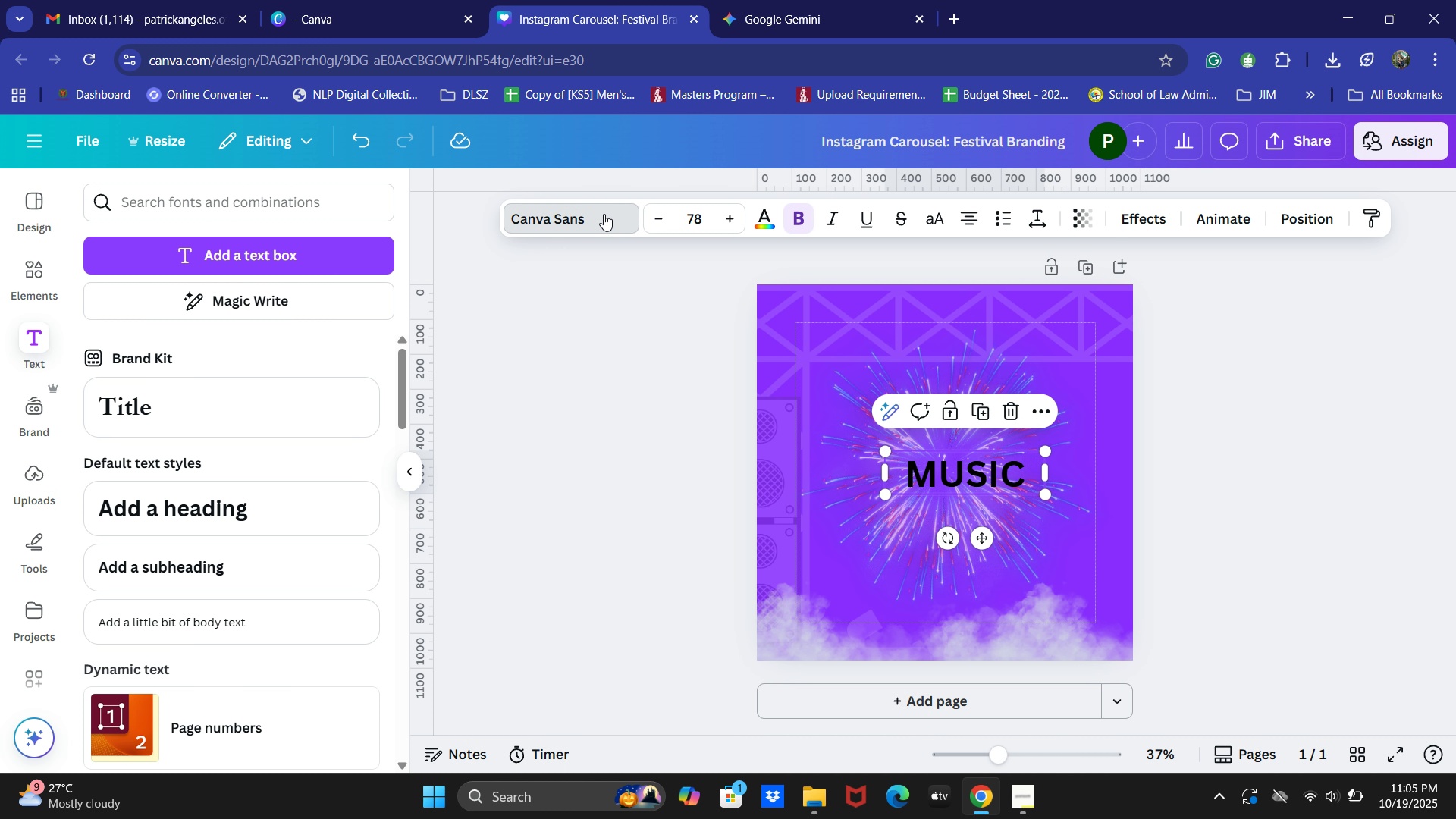 
key(Control+A)
 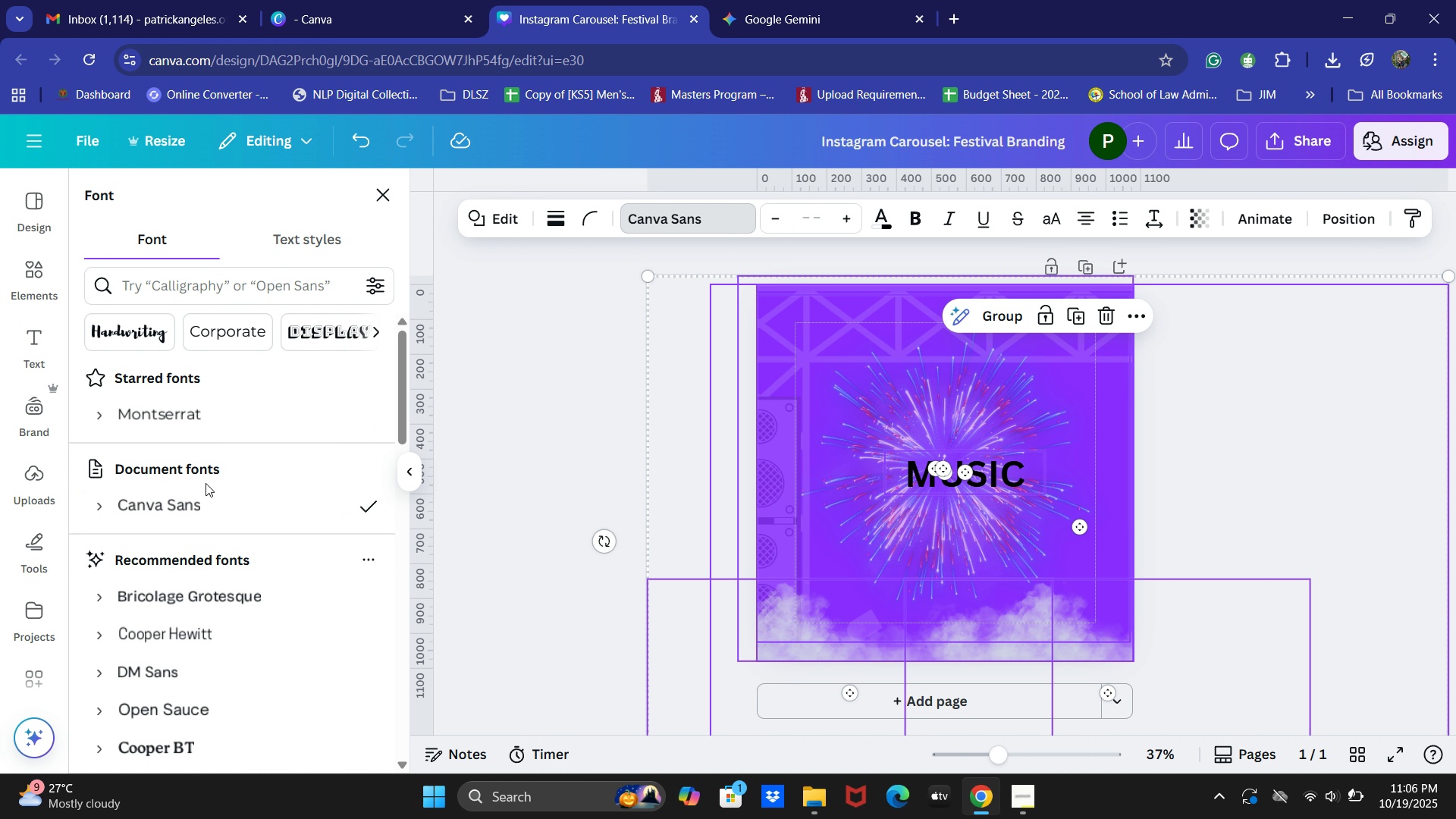 
scroll: coordinate [246, 339], scroll_direction: up, amount: 2.0
 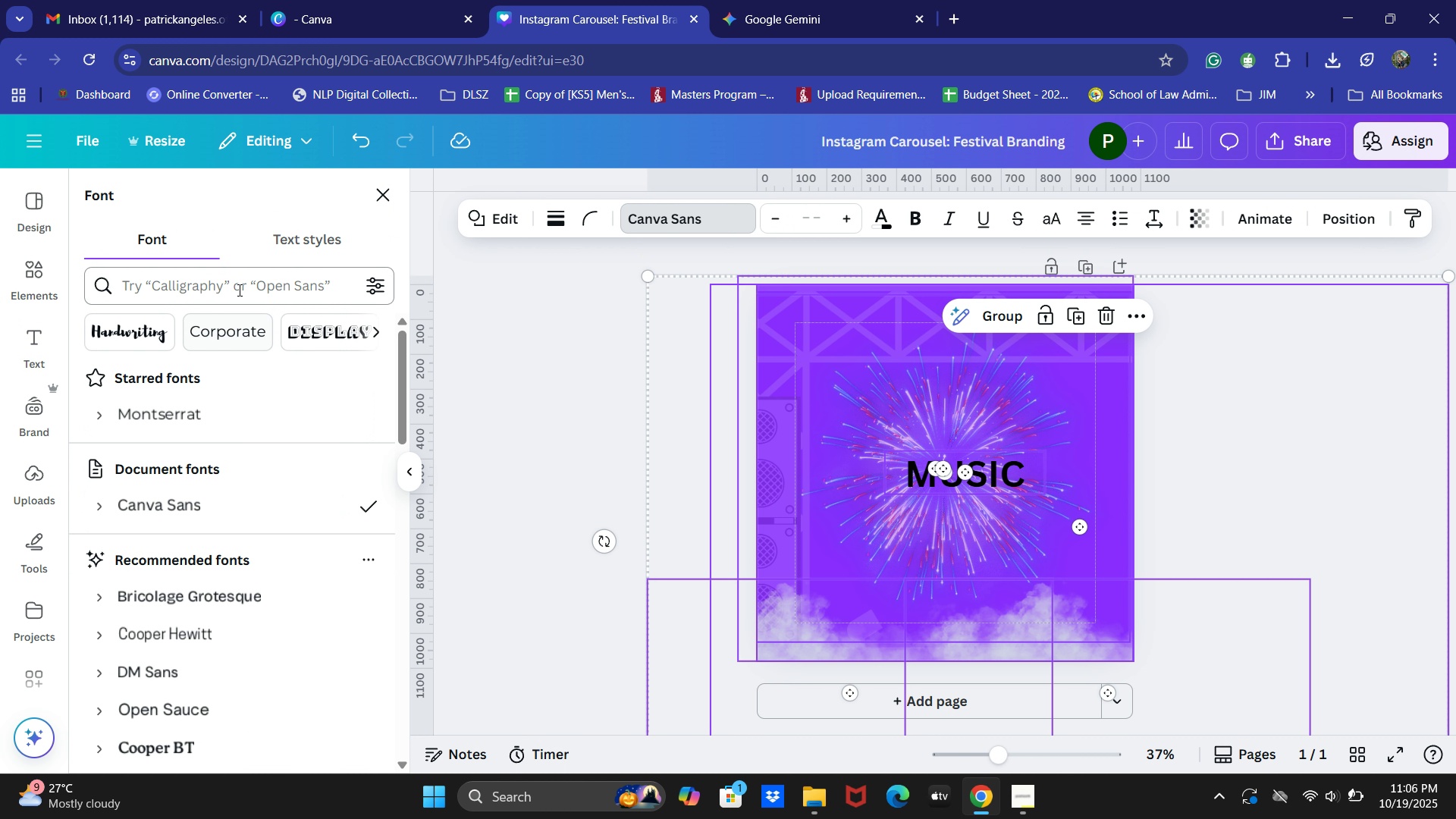 
left_click([238, 290])
 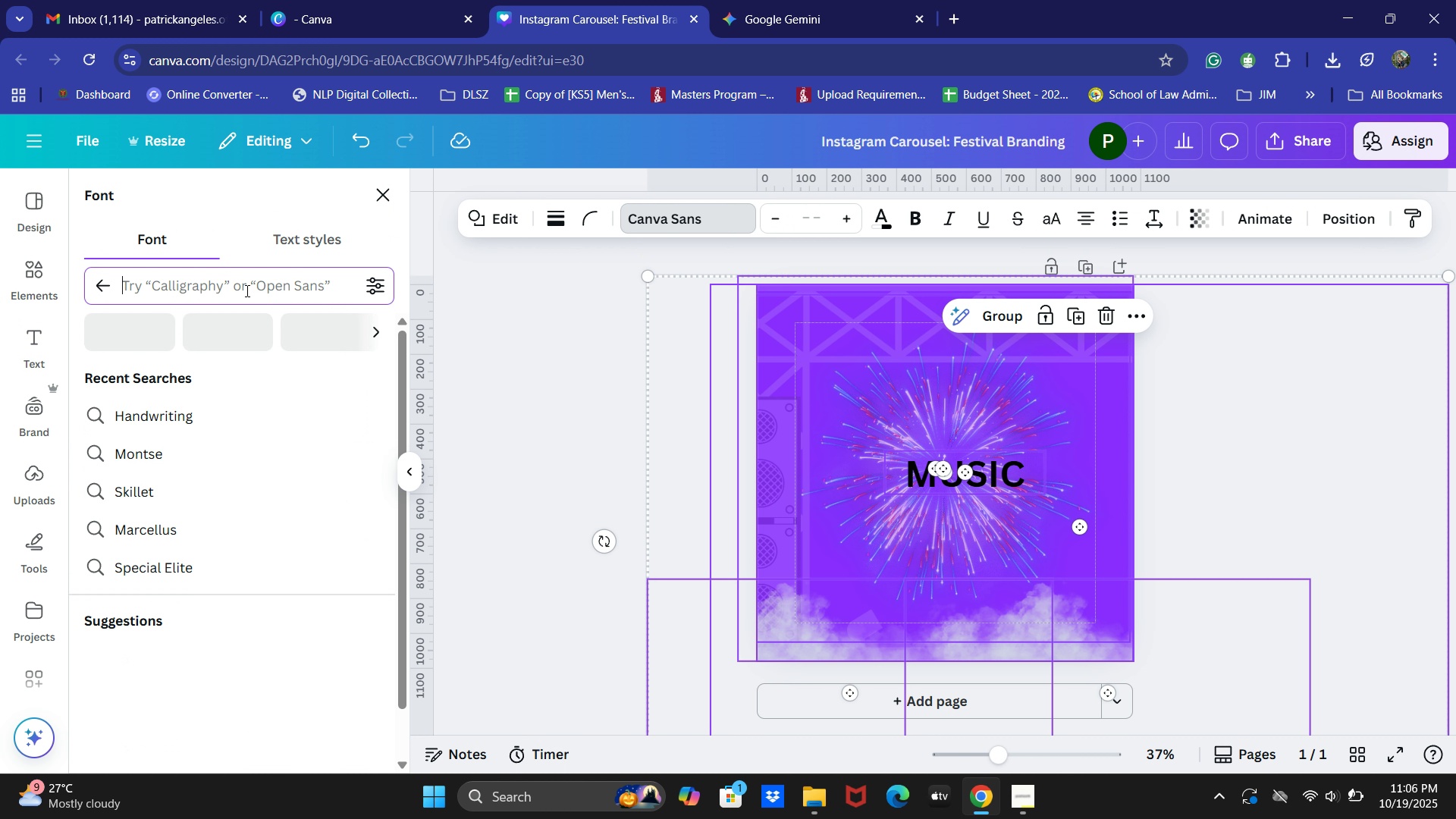 
type(sANSER)
key(Backspace)
type(=)
key(Backspace)
key(Backspace)
key(Backspace)
key(Backspace)
key(Backspace)
key(Backspace)
type(San)
 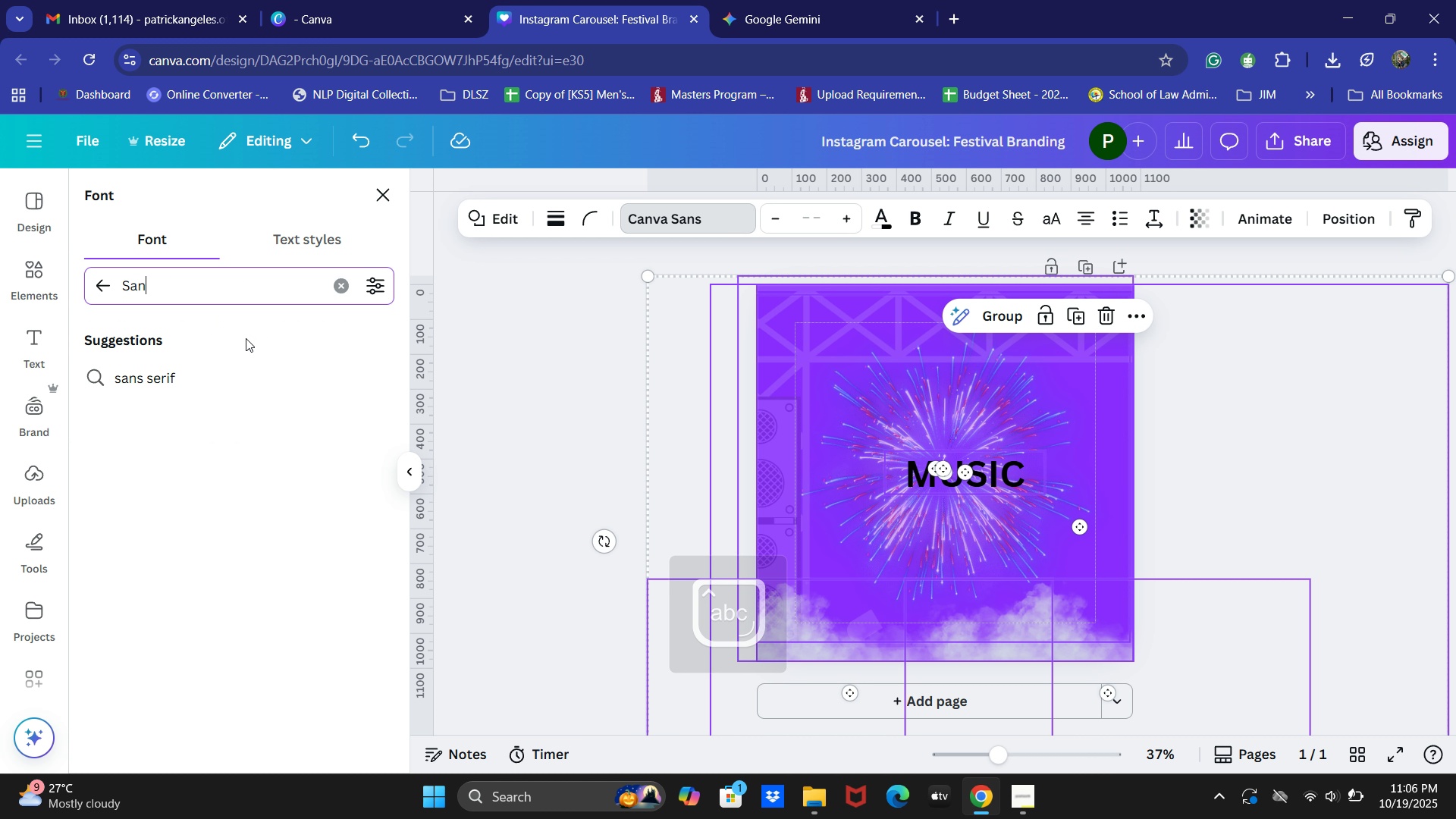 
left_click([190, 376])
 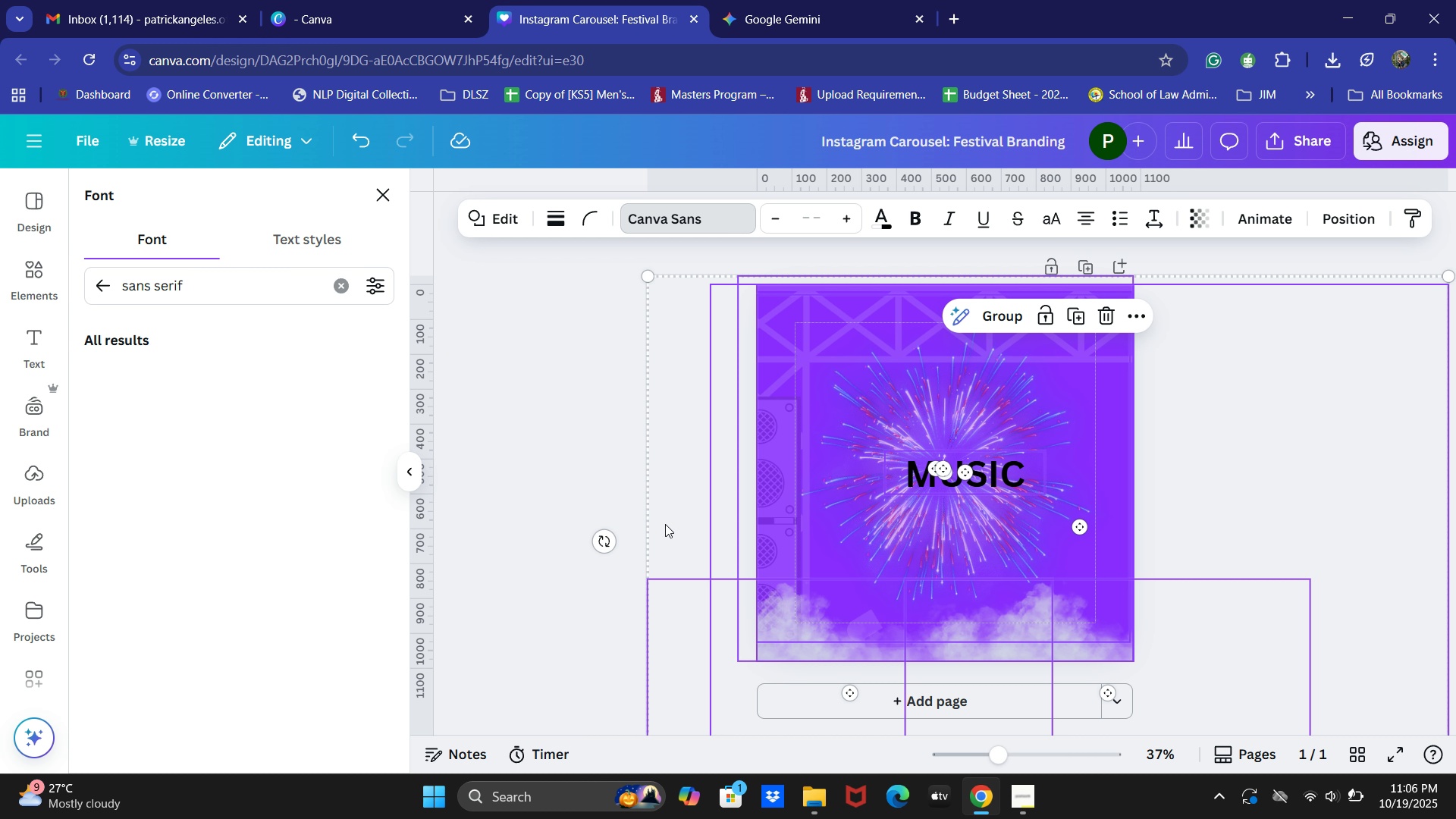 
left_click_drag(start_coordinate=[1263, 416], to_coordinate=[1266, 416])
 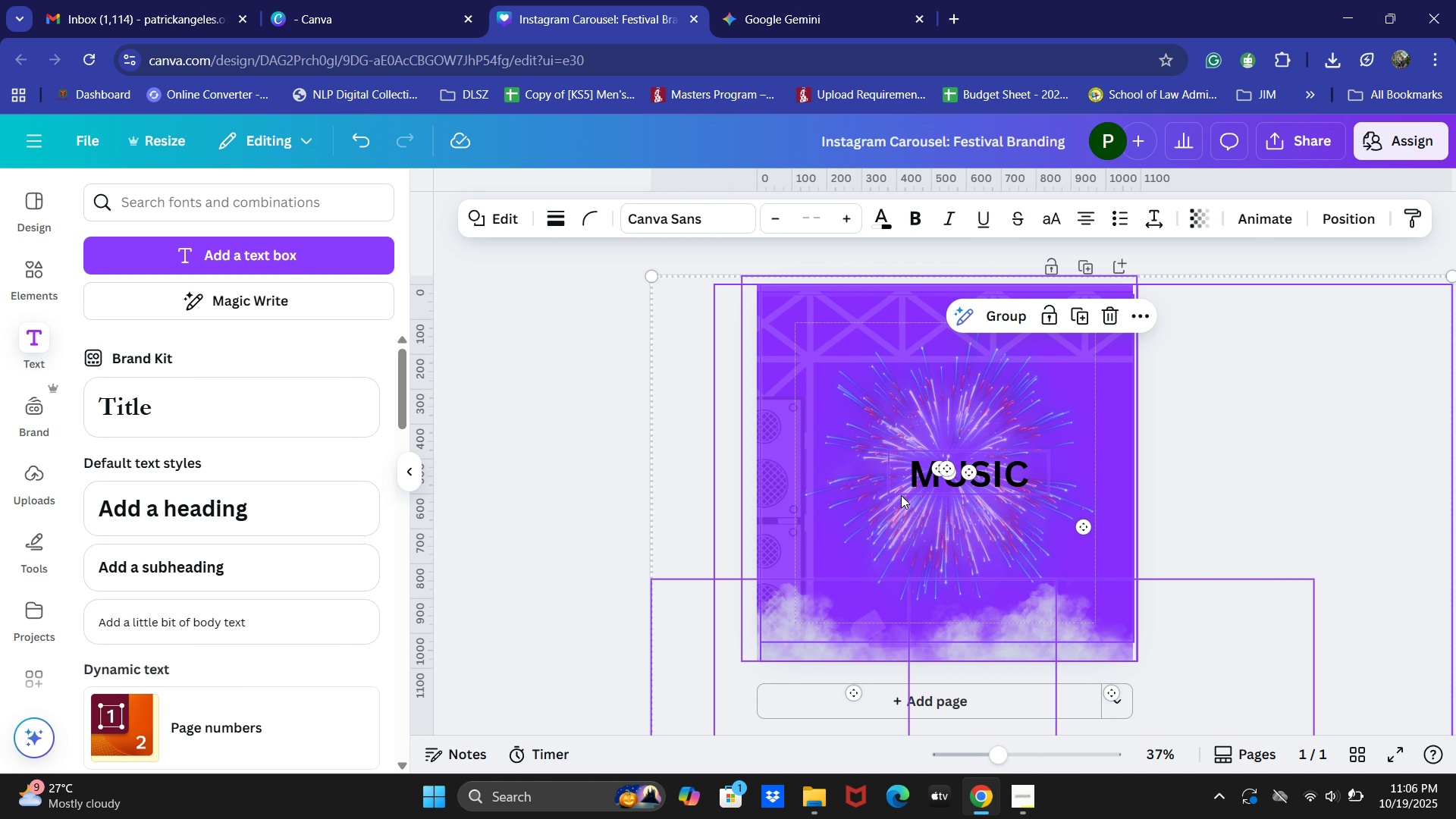 
double_click([915, 468])
 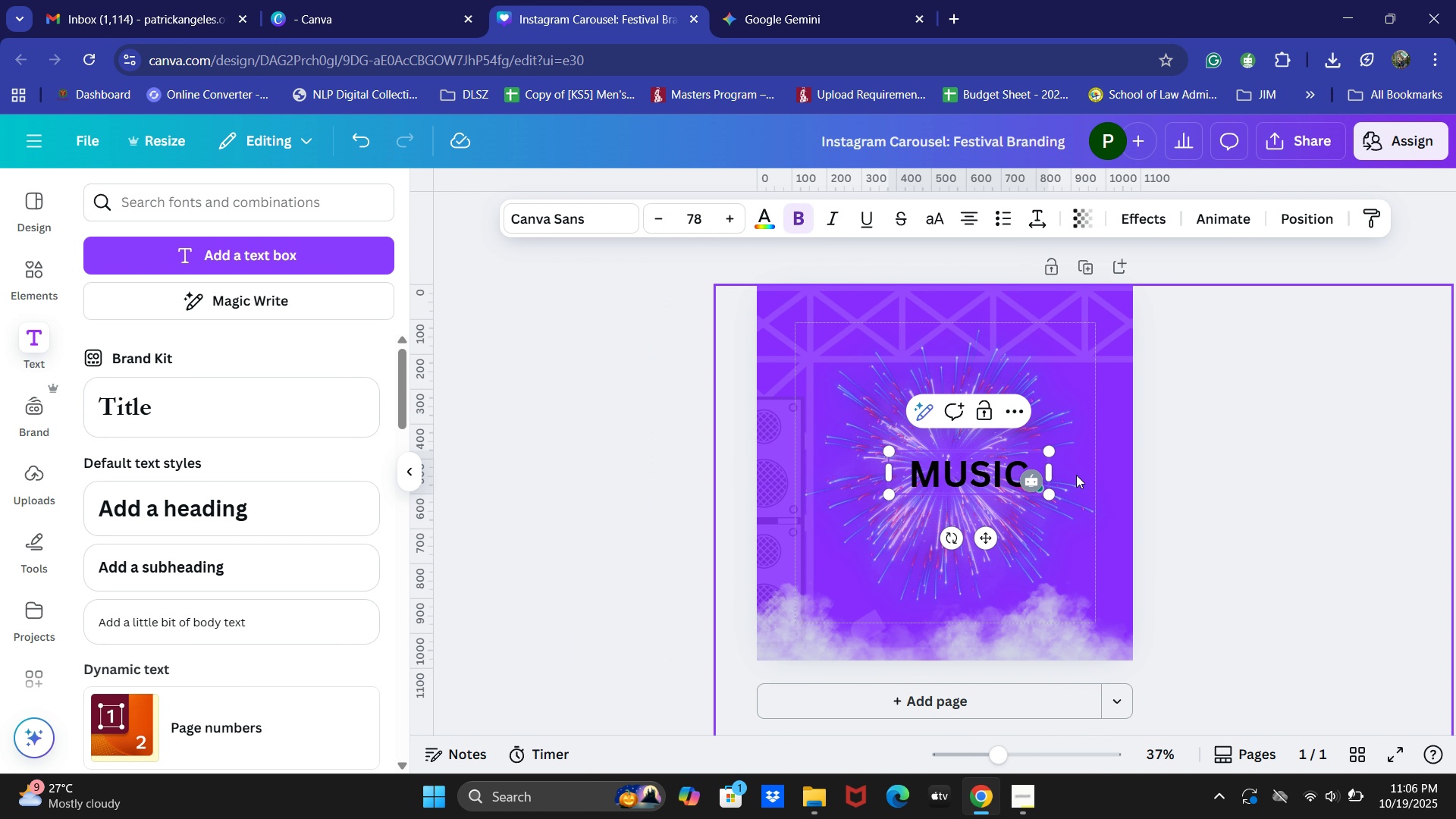 
key(Control+ControlLeft)
 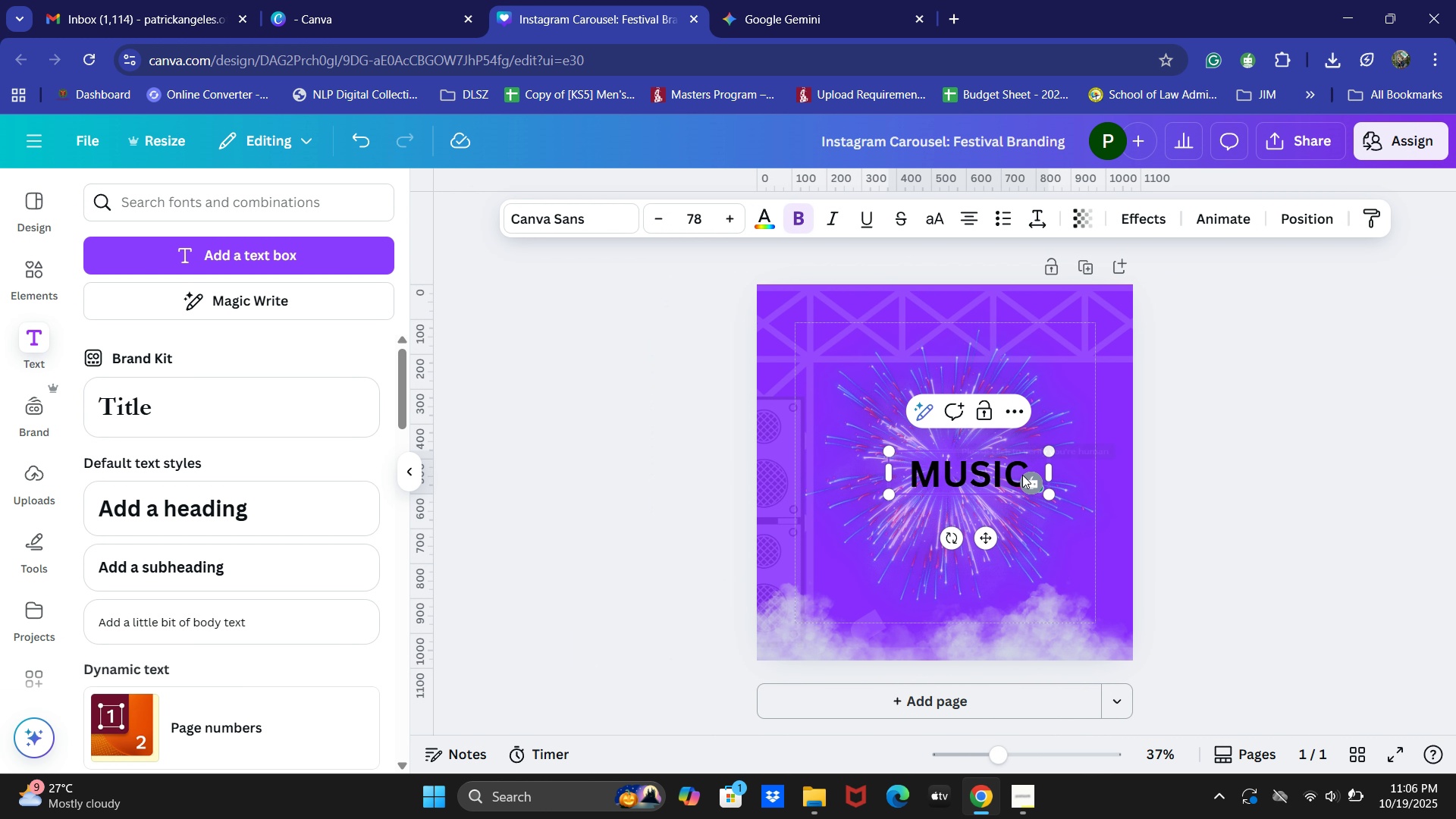 
key(Control+A)
 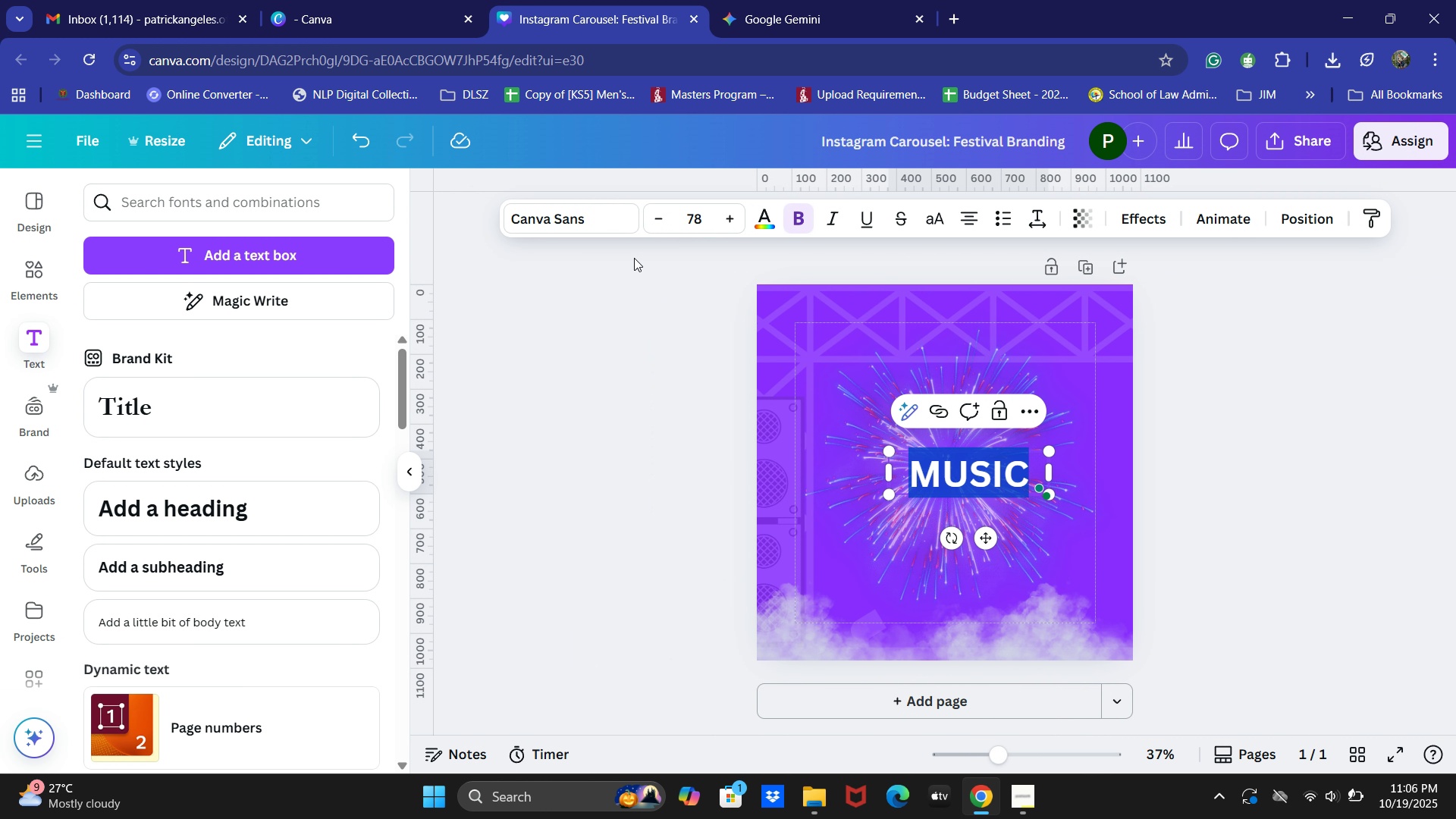 
left_click([589, 205])
 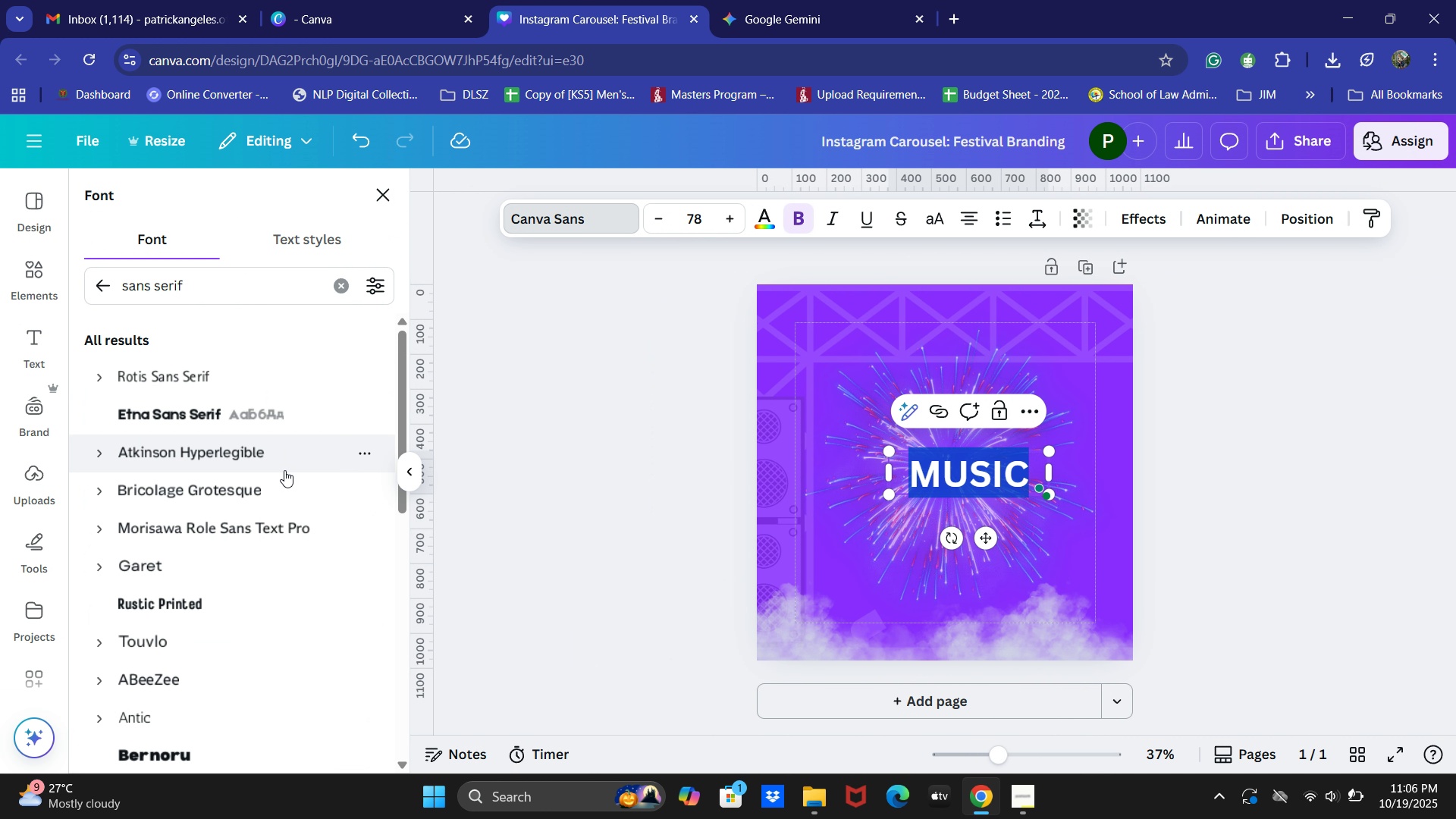 
scroll: coordinate [277, 561], scroll_direction: down, amount: 2.0
 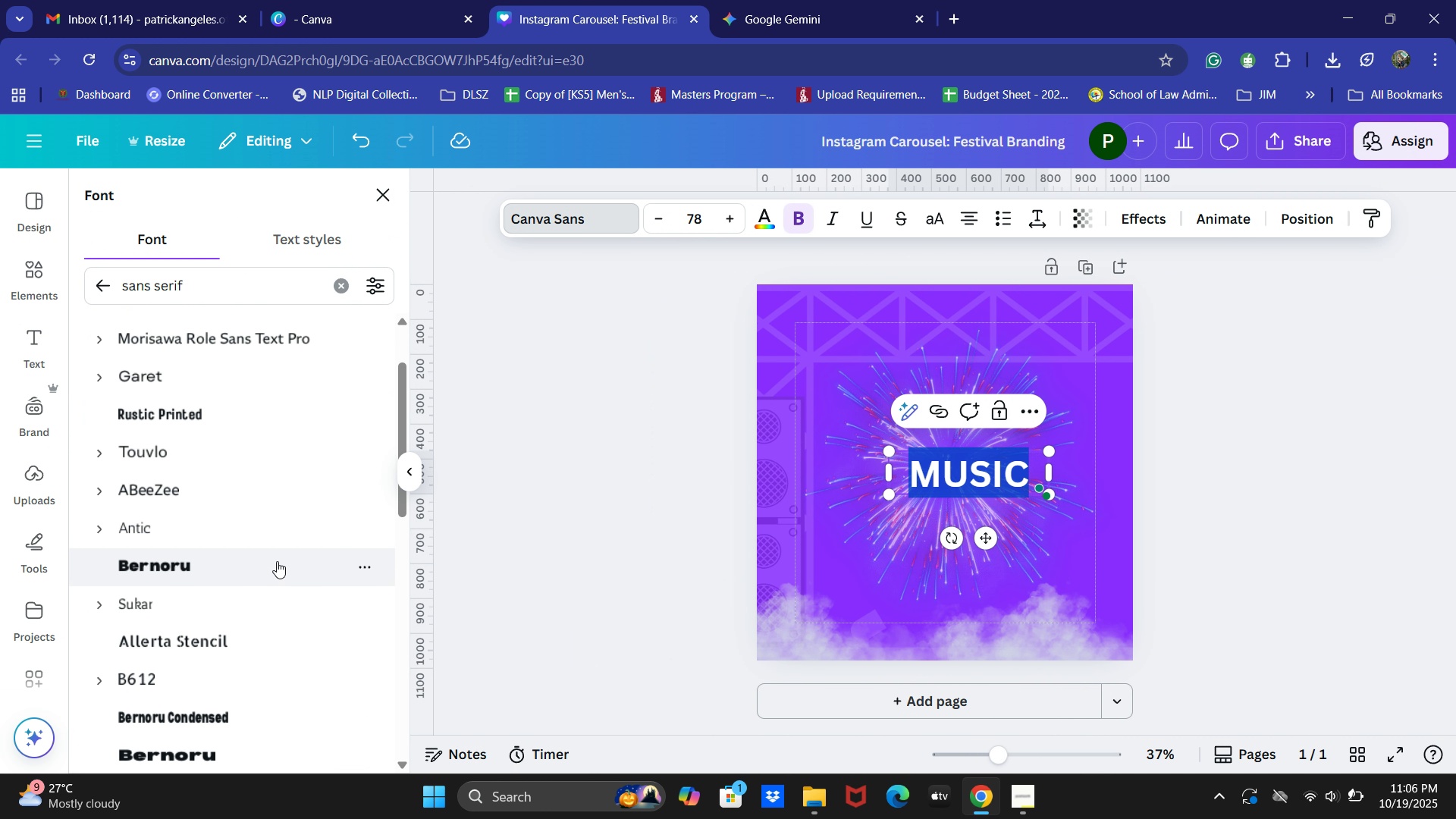 
scroll: coordinate [277, 561], scroll_direction: up, amount: 2.0
 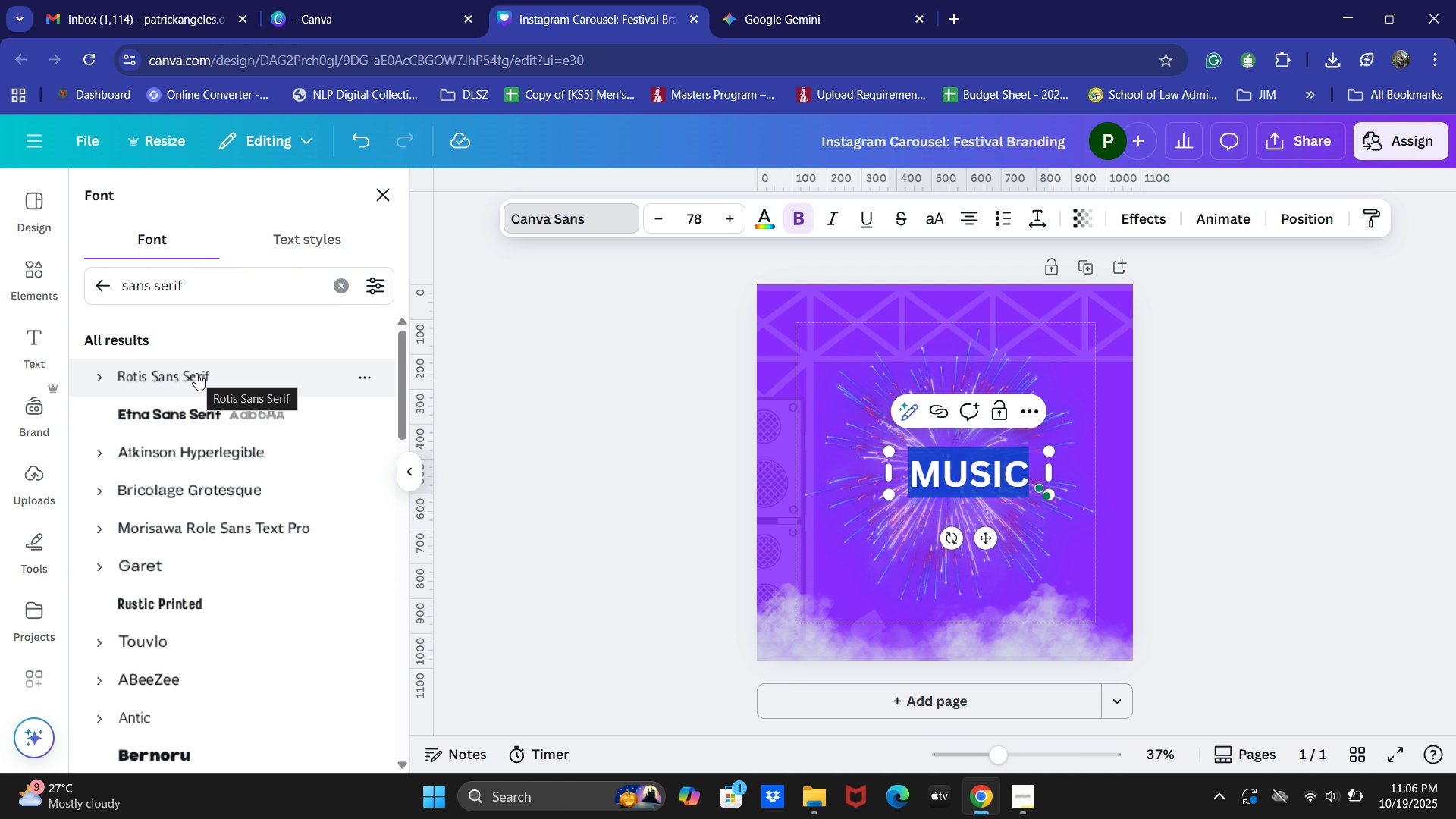 
left_click([196, 372])
 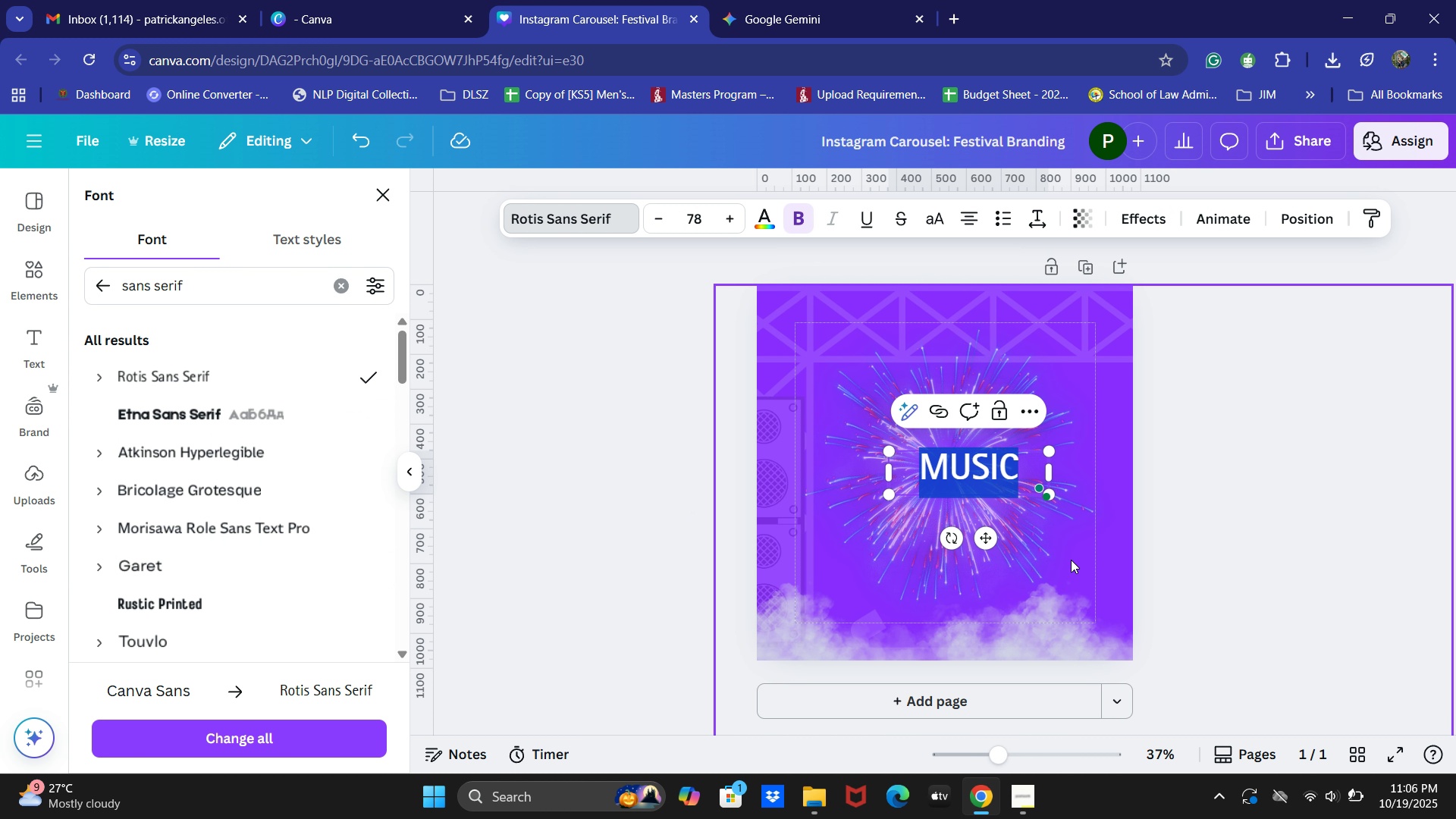 
wait(6.78)
 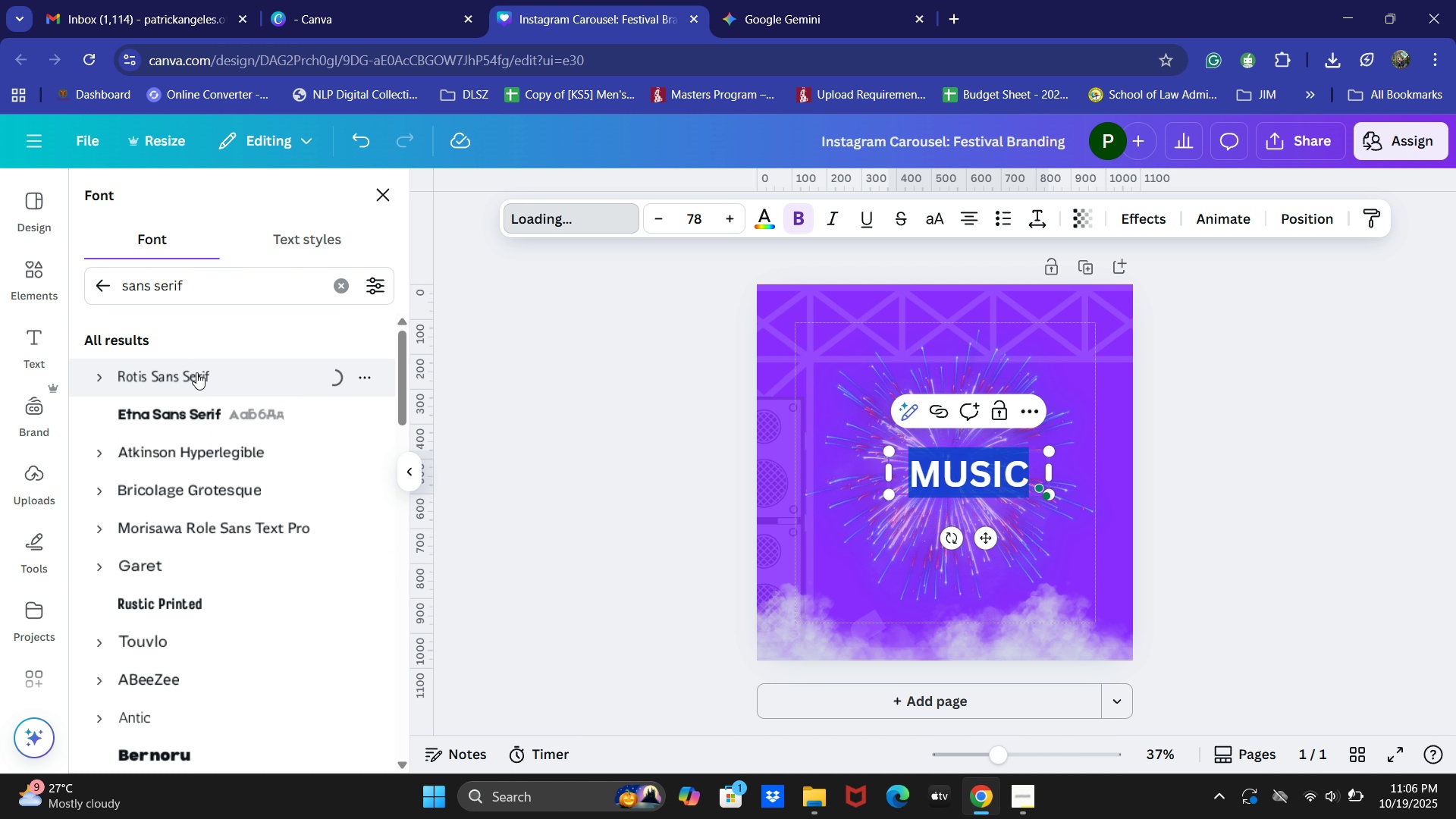 
left_click([868, 516])
 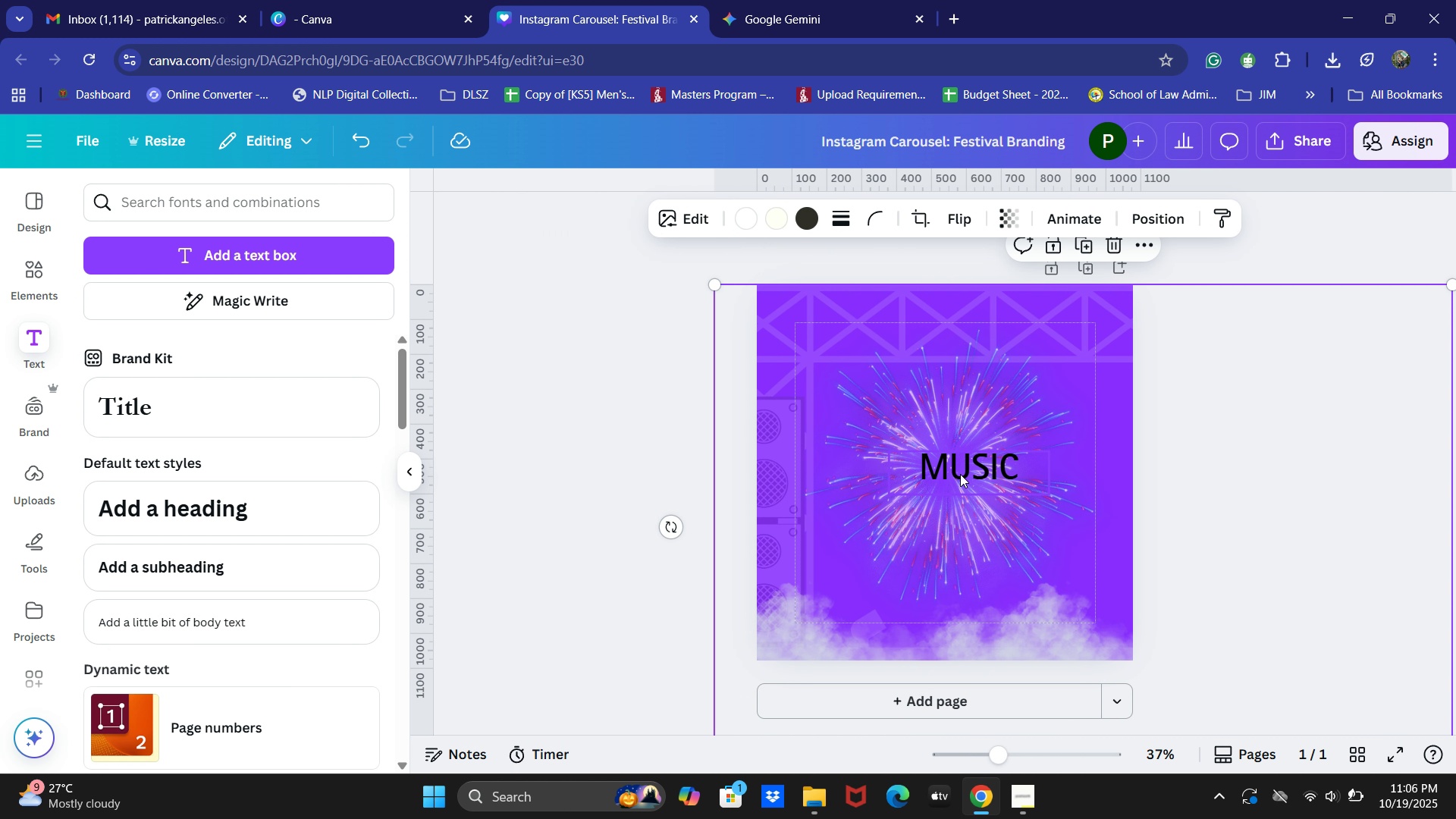 
left_click_drag(start_coordinate=[962, 472], to_coordinate=[904, 428])
 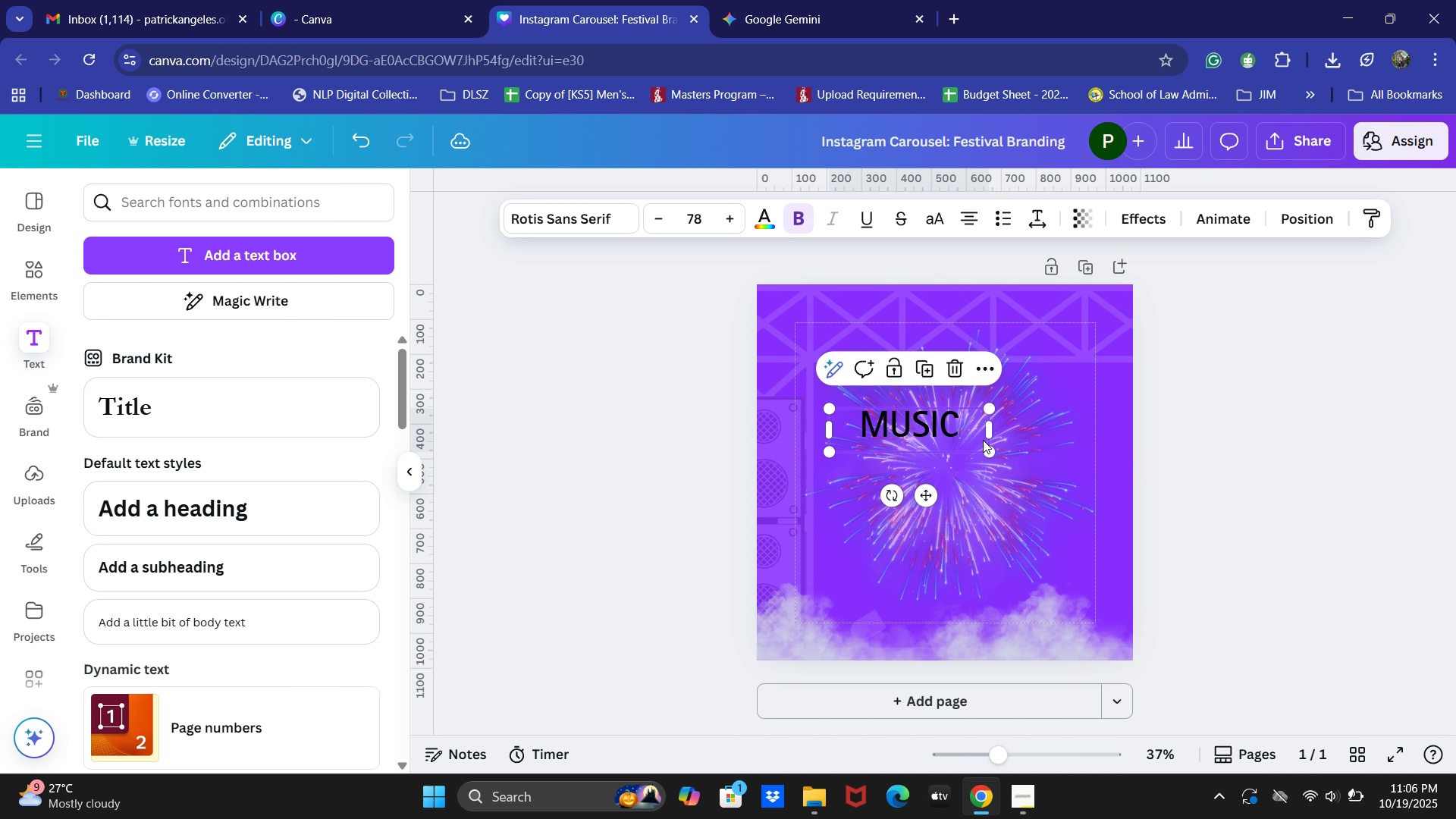 
mouse_move([966, 435])
 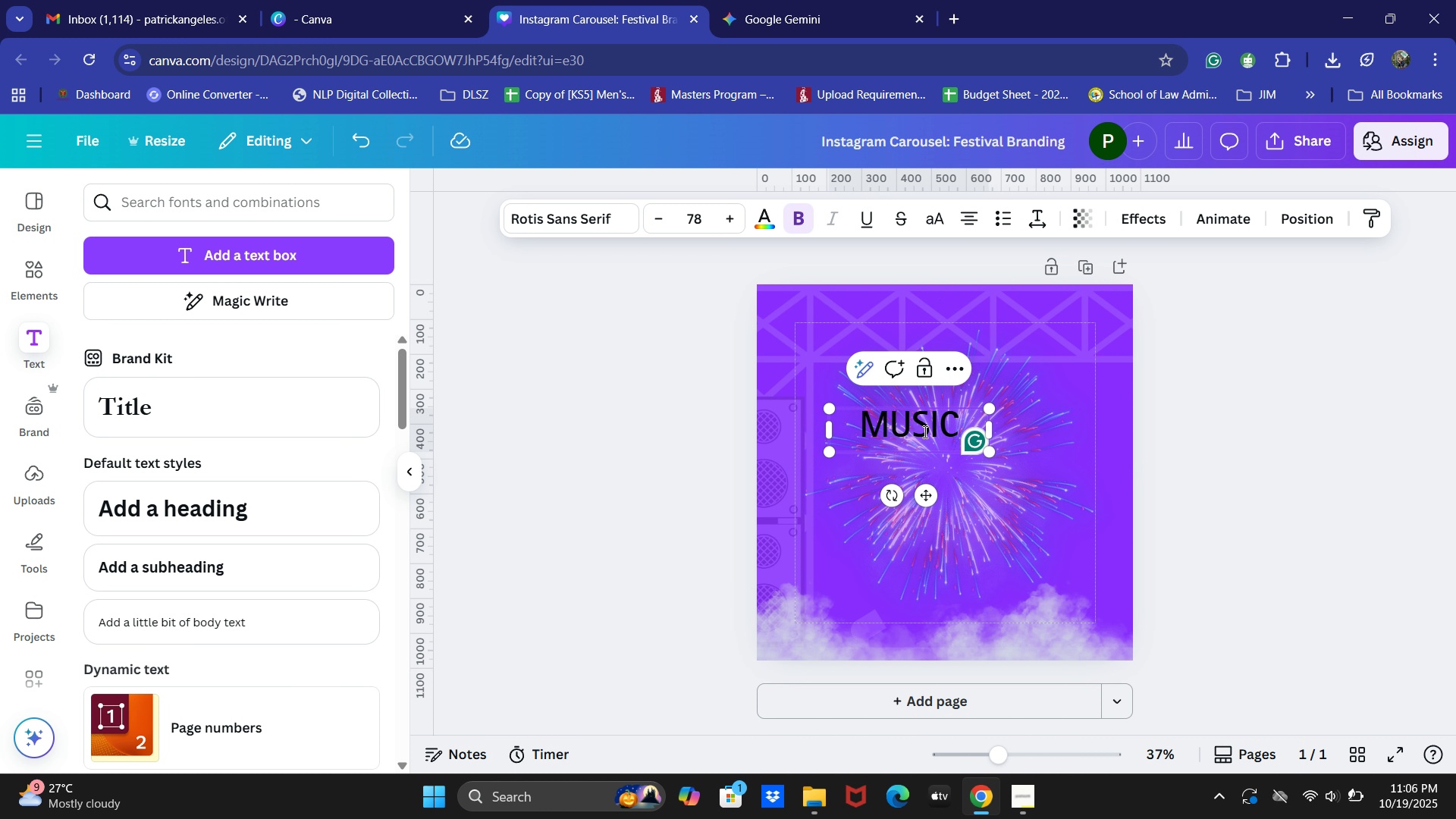 
left_click([924, 431])
 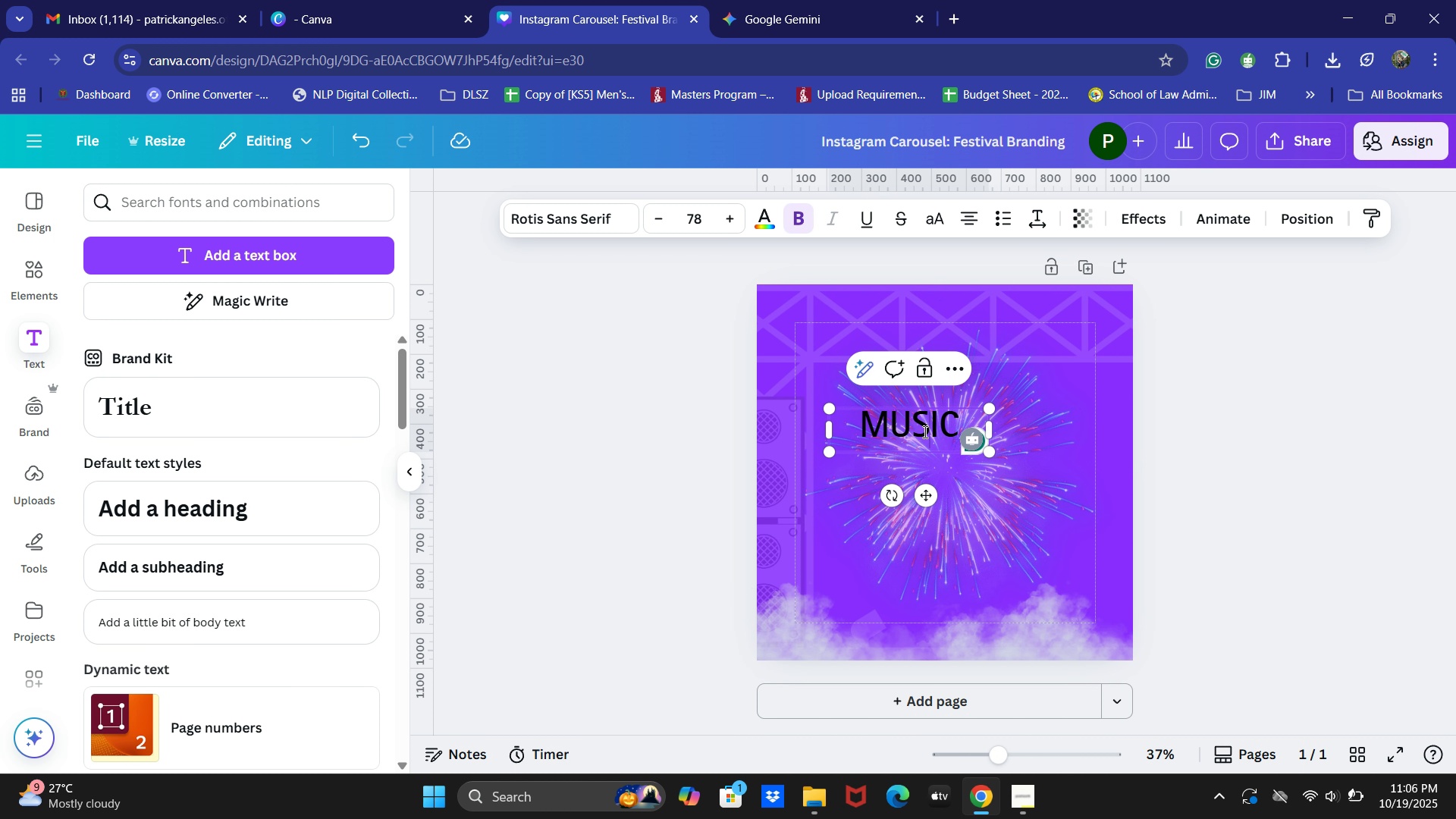 
key(Control+A)
 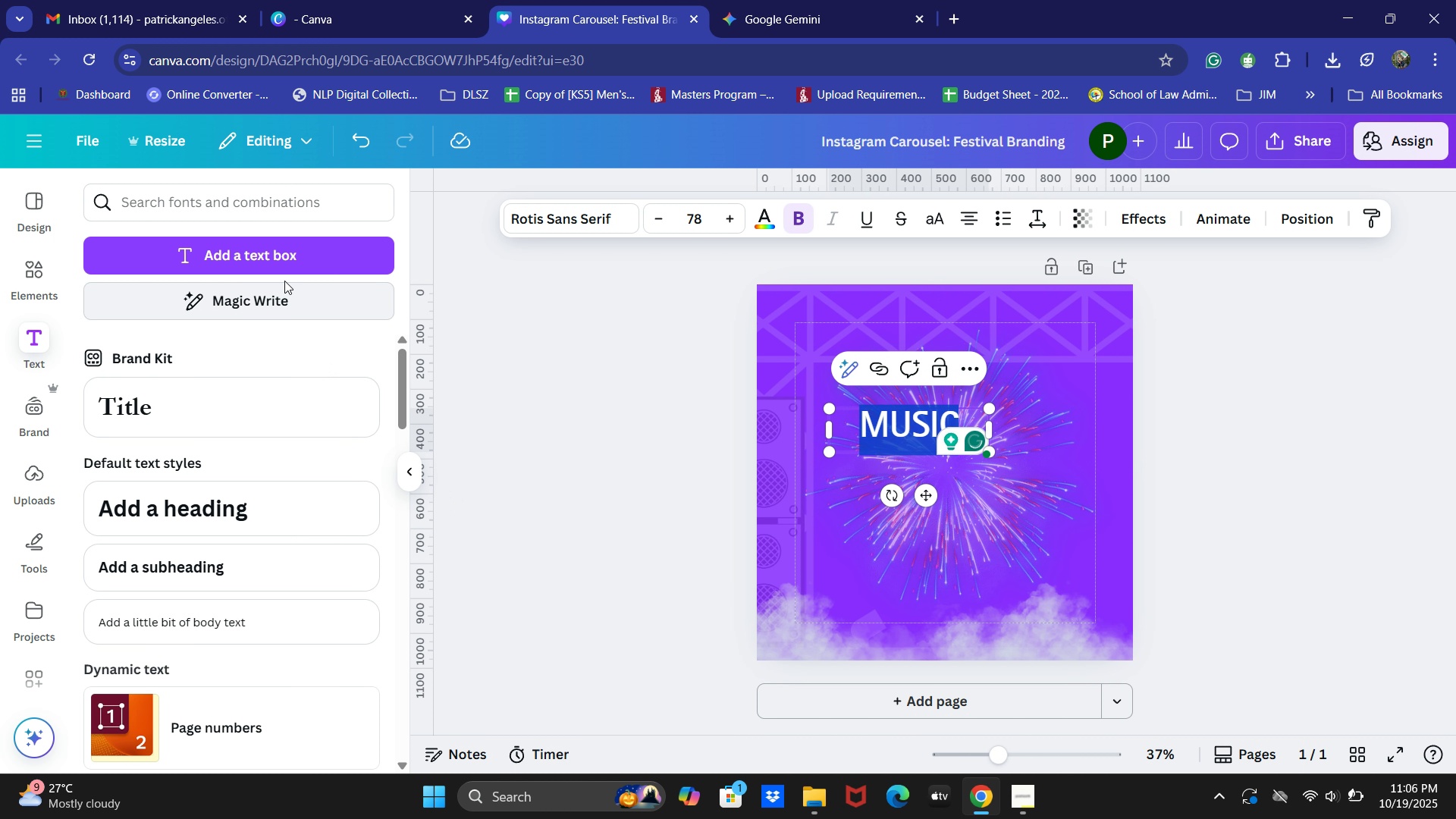 
left_click([567, 224])
 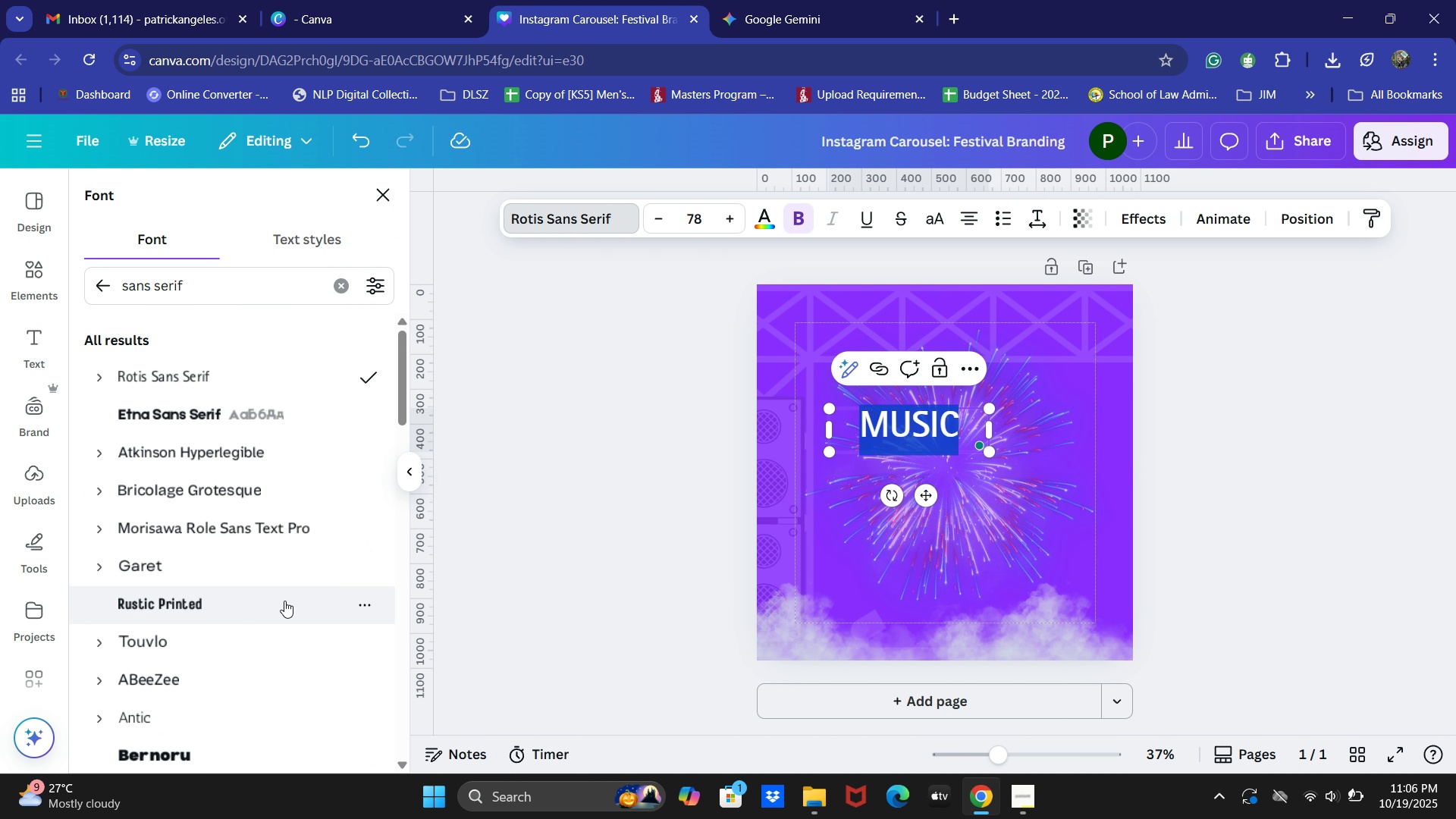 
scroll: coordinate [279, 600], scroll_direction: down, amount: 11.0
 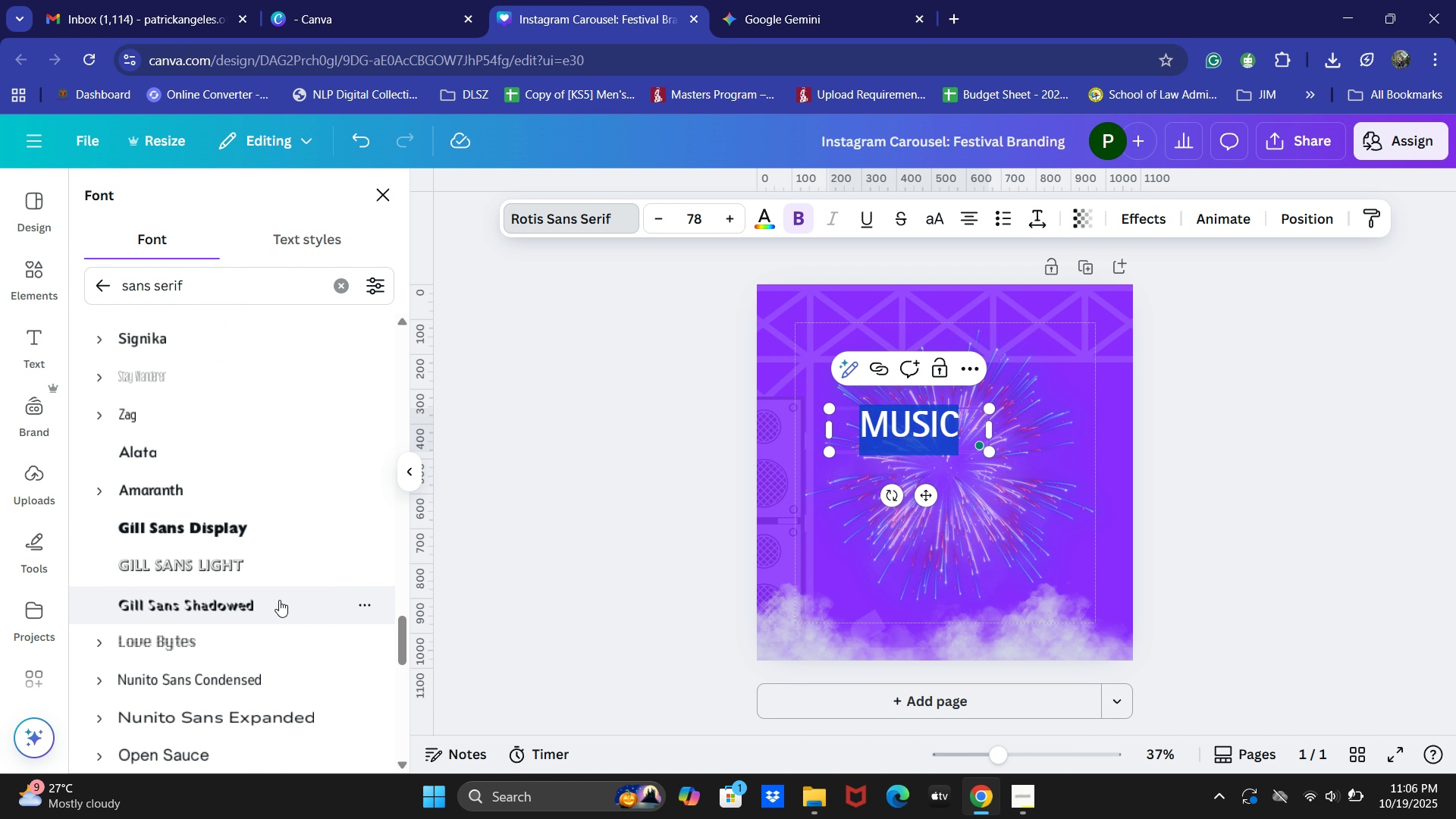 
left_click([279, 599])
 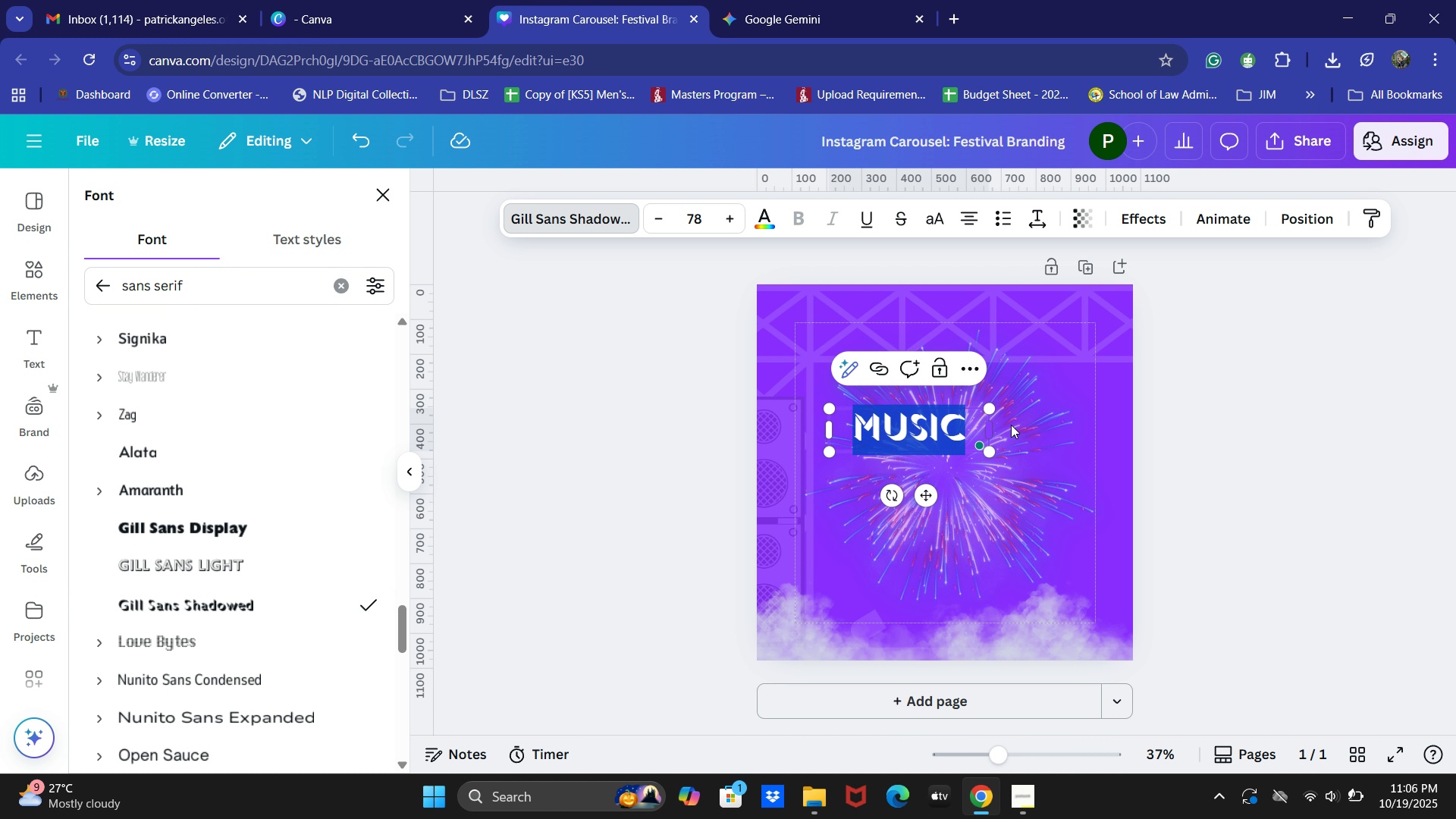 
left_click_drag(start_coordinate=[990, 430], to_coordinate=[1035, 430])
 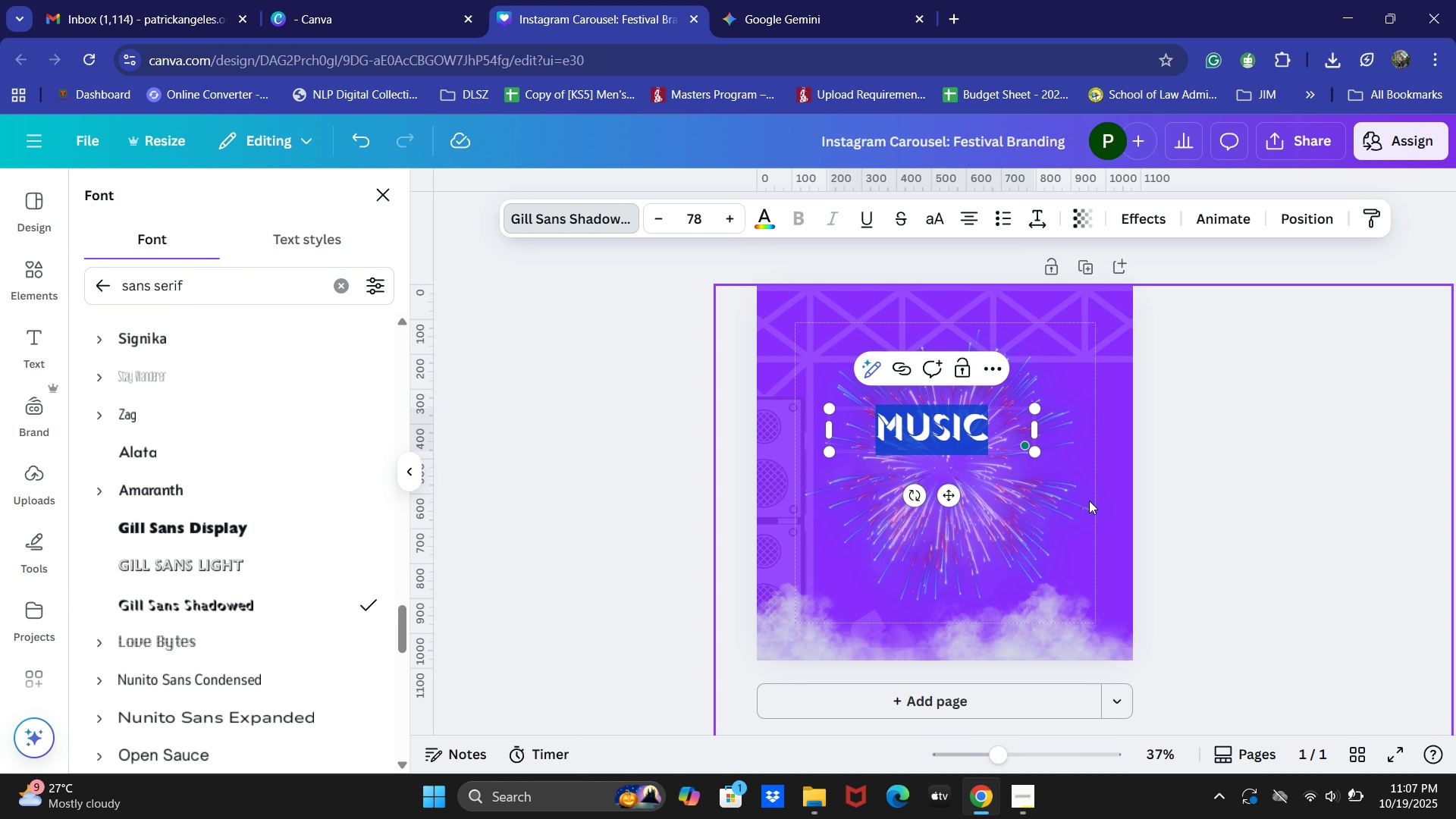 
left_click([1187, 471])
 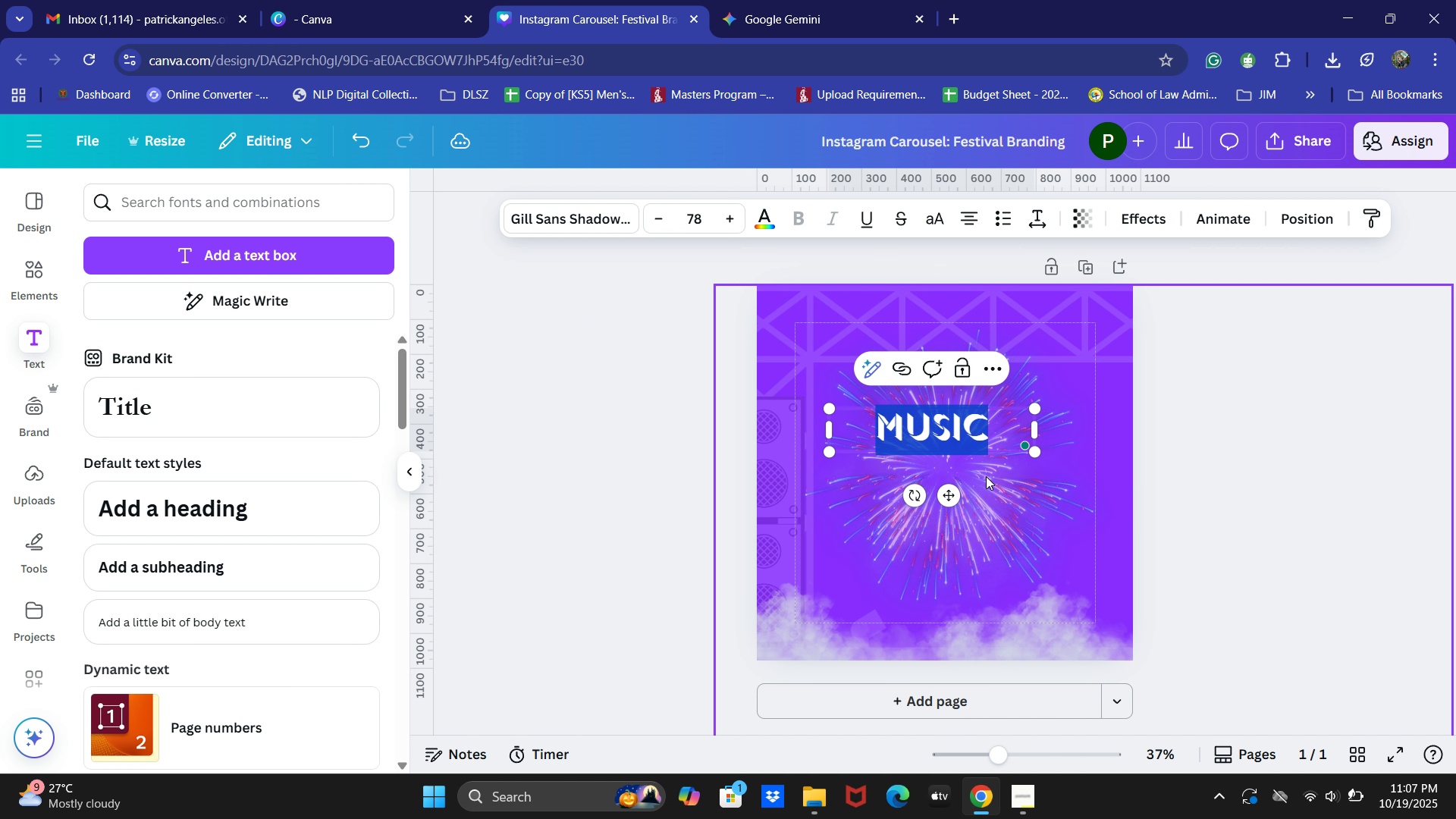 
left_click([985, 476])
 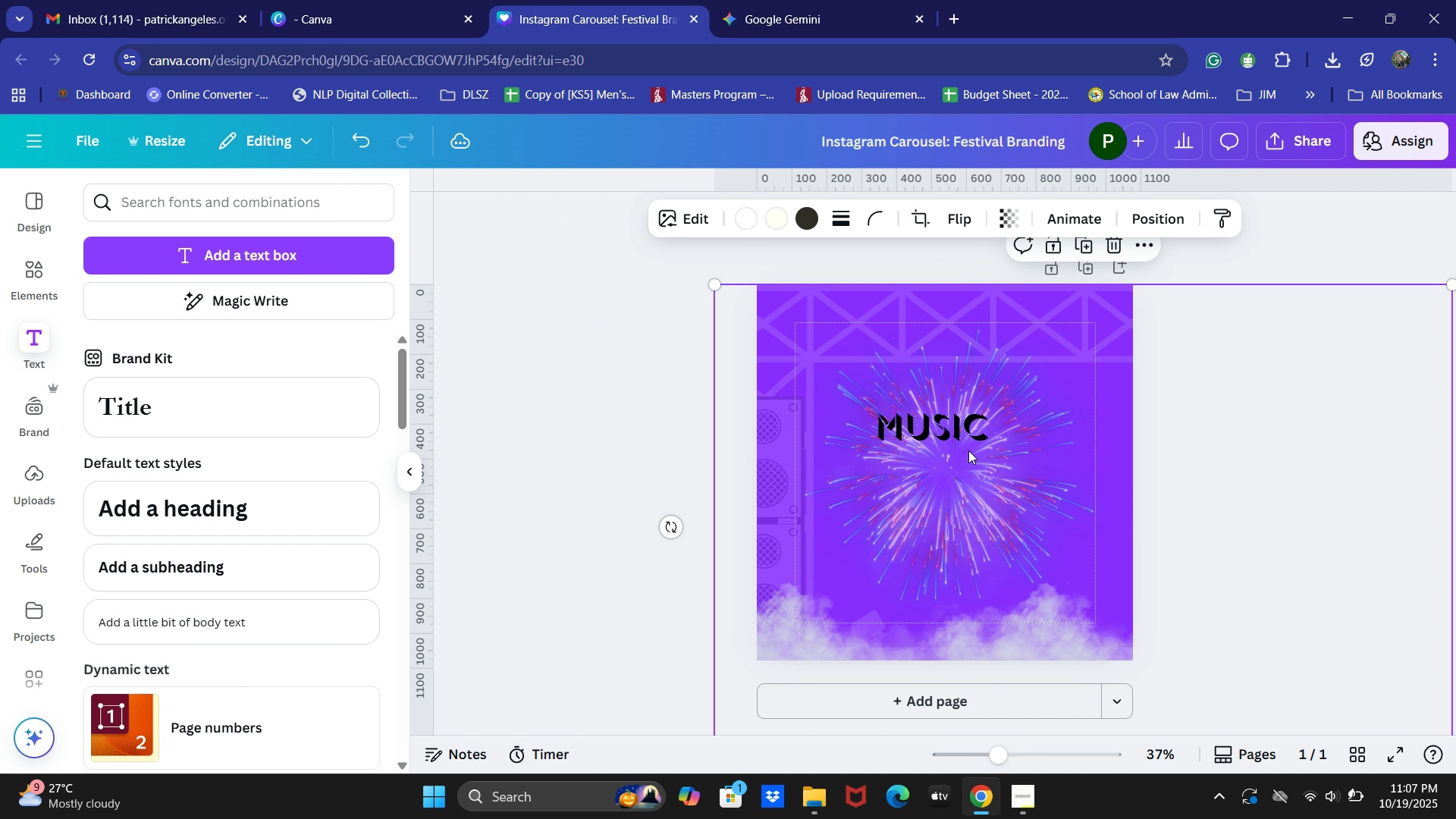 
left_click_drag(start_coordinate=[948, 432], to_coordinate=[936, 432])
 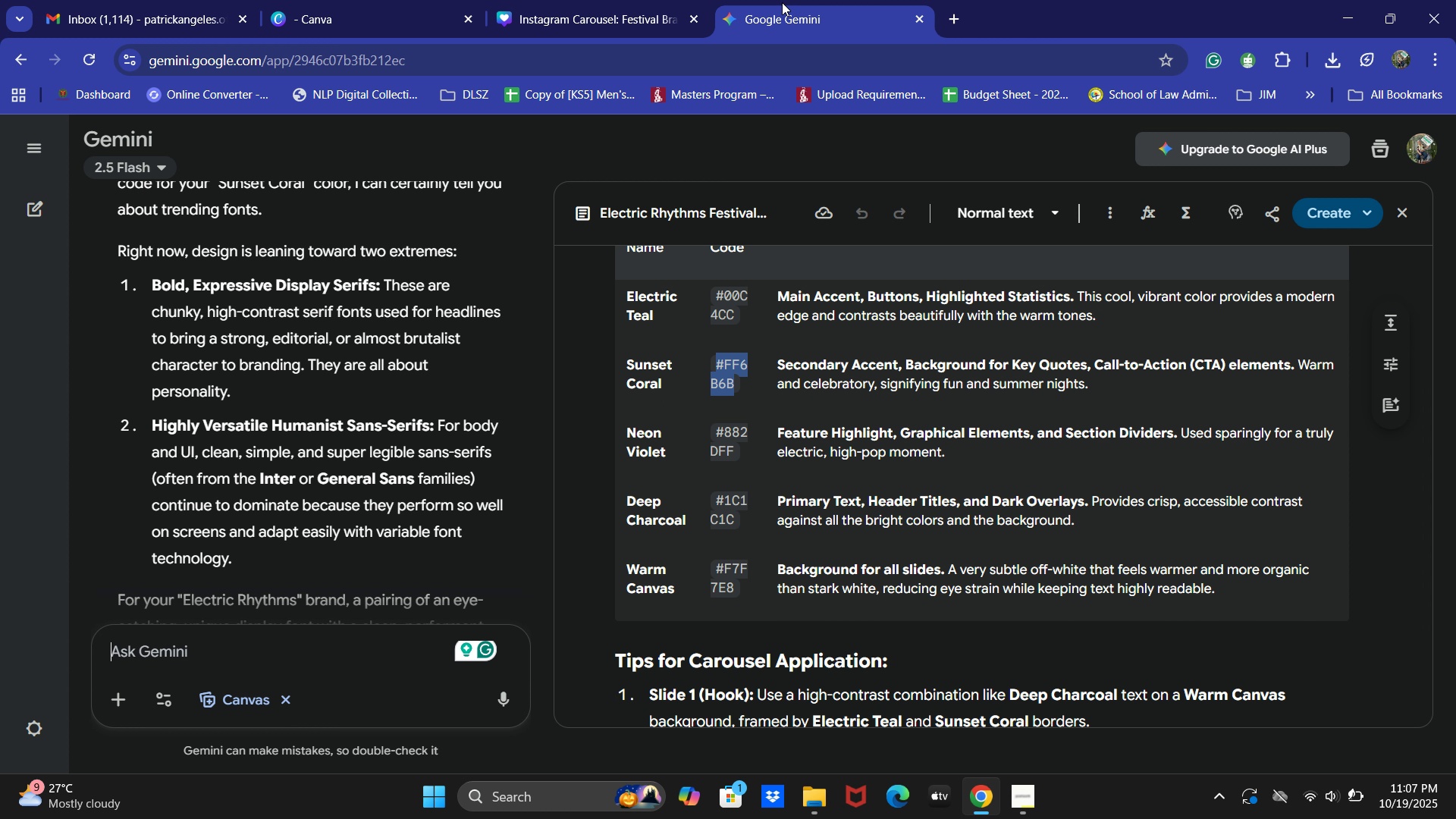 
wait(5.93)
 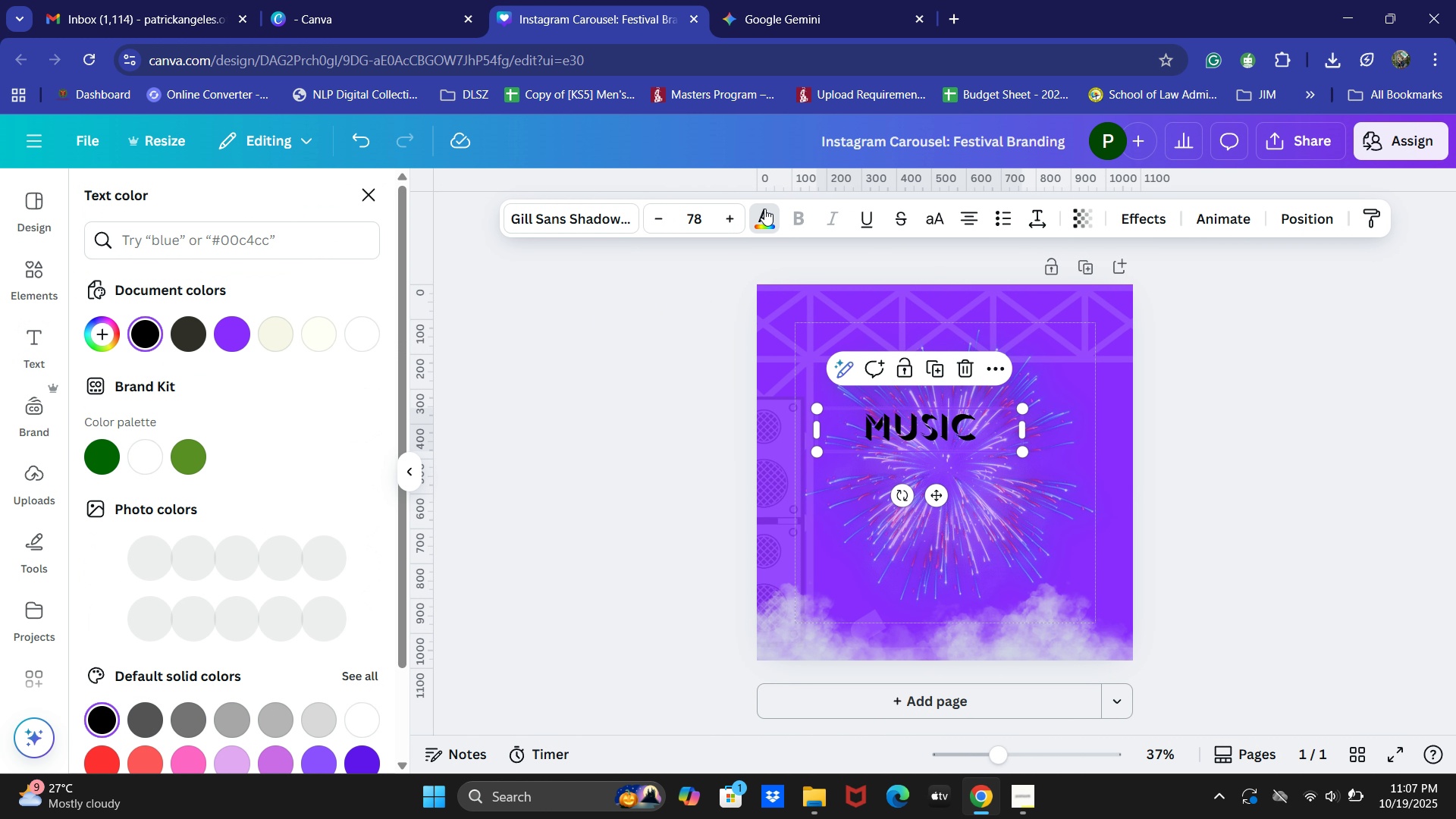 
left_click_drag(start_coordinate=[717, 501], to_coordinate=[739, 519])
 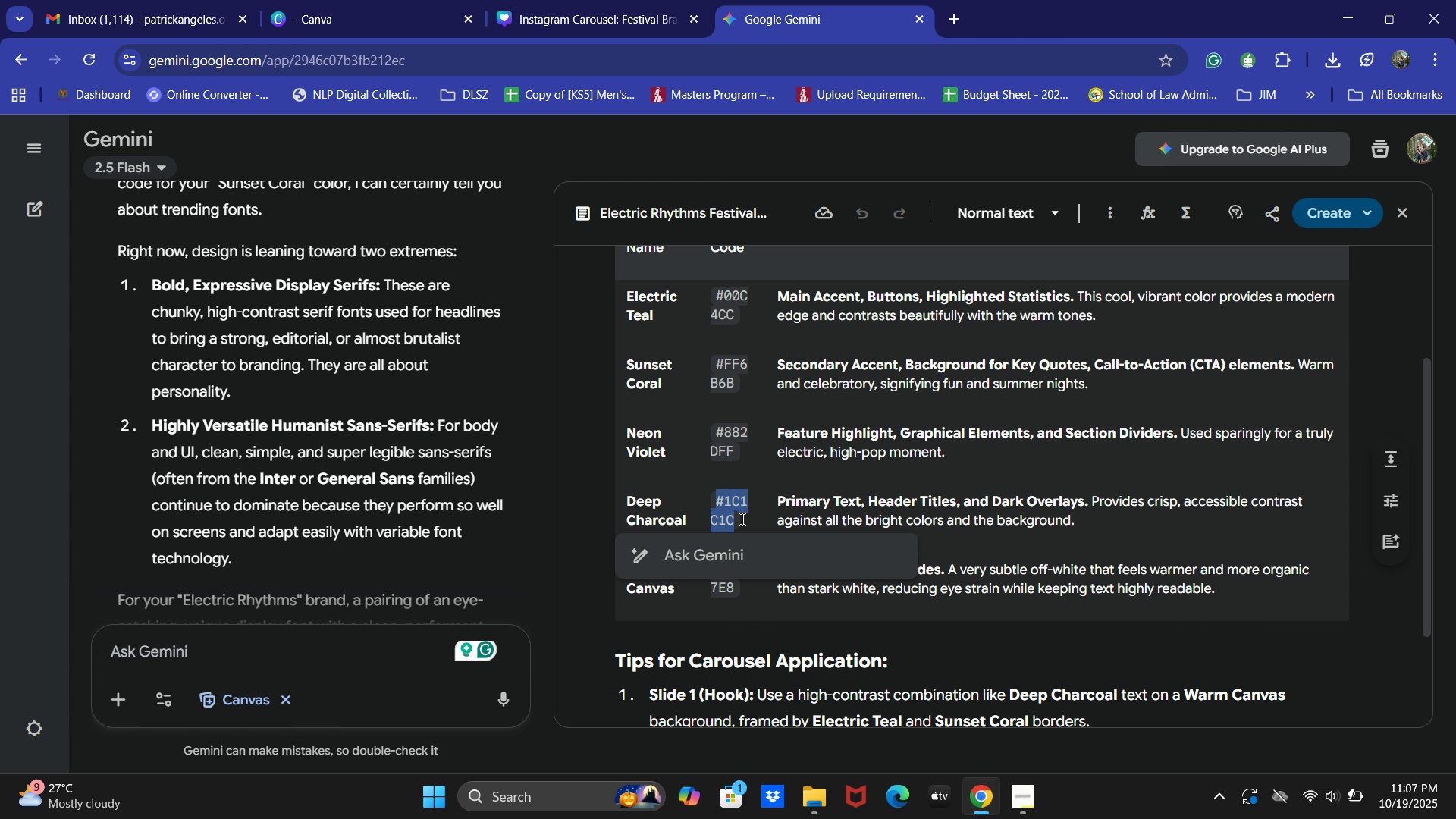 
key(Control+C)
 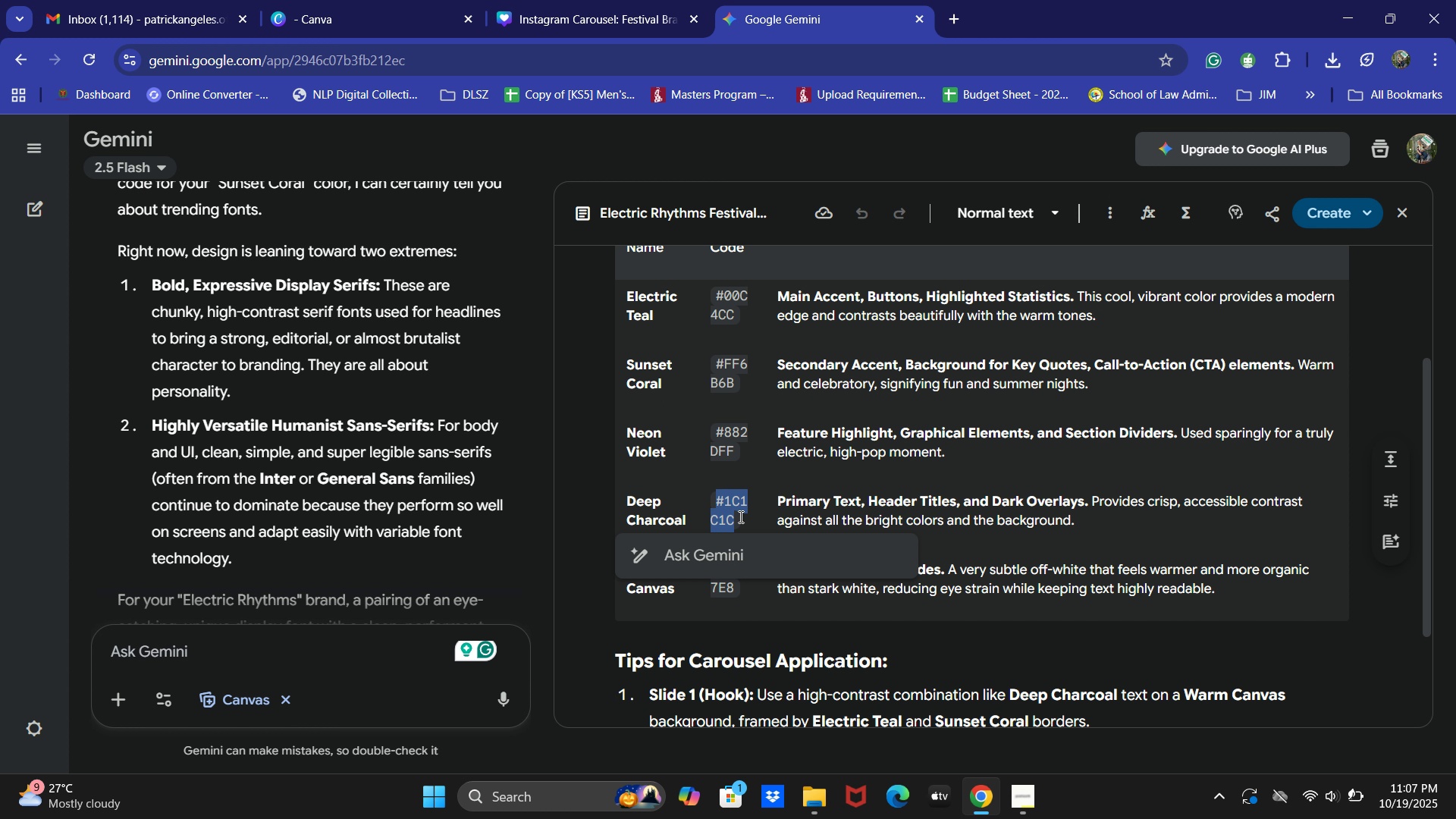 
key(Control+C)
 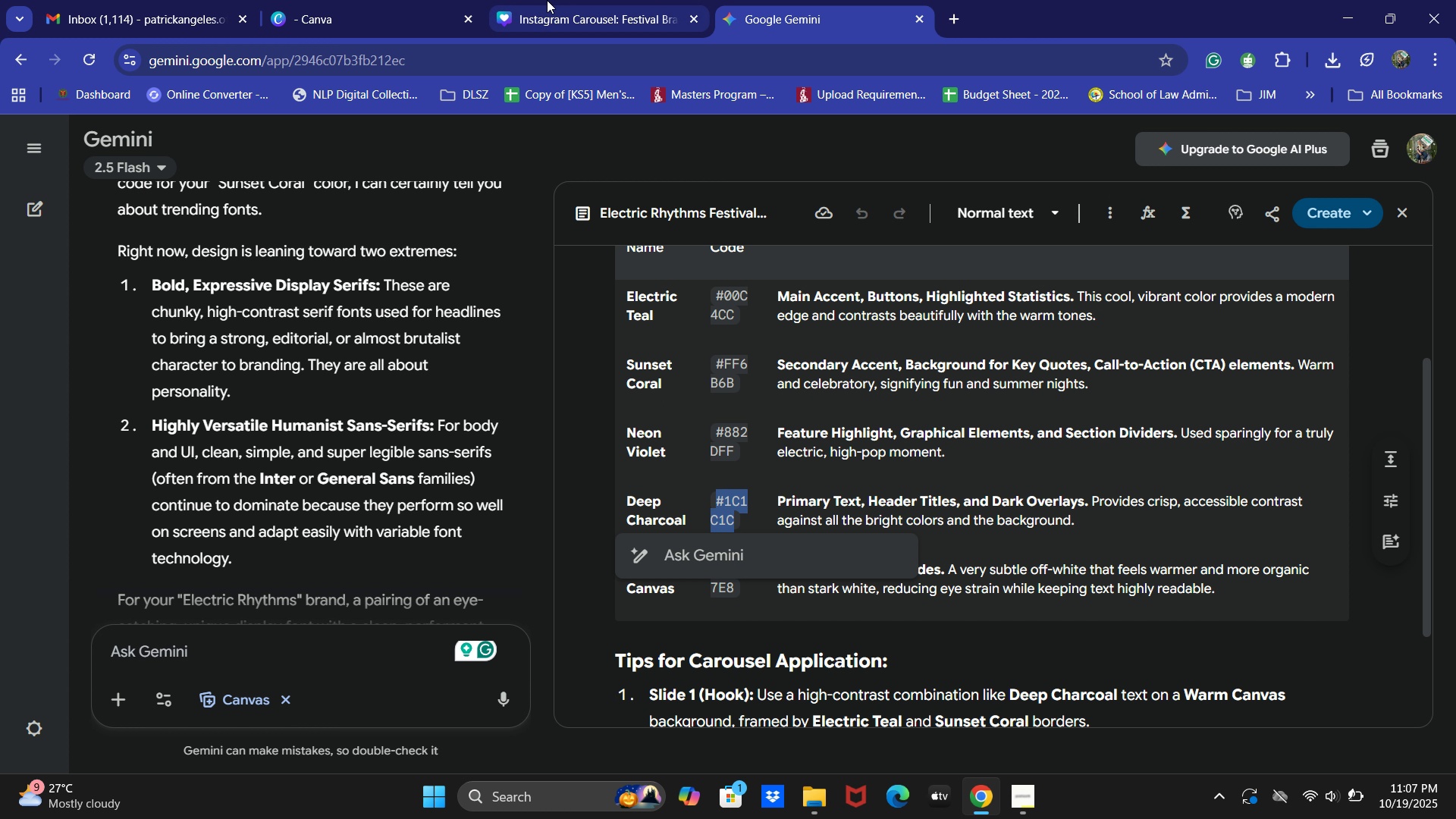 
left_click([543, 0])
 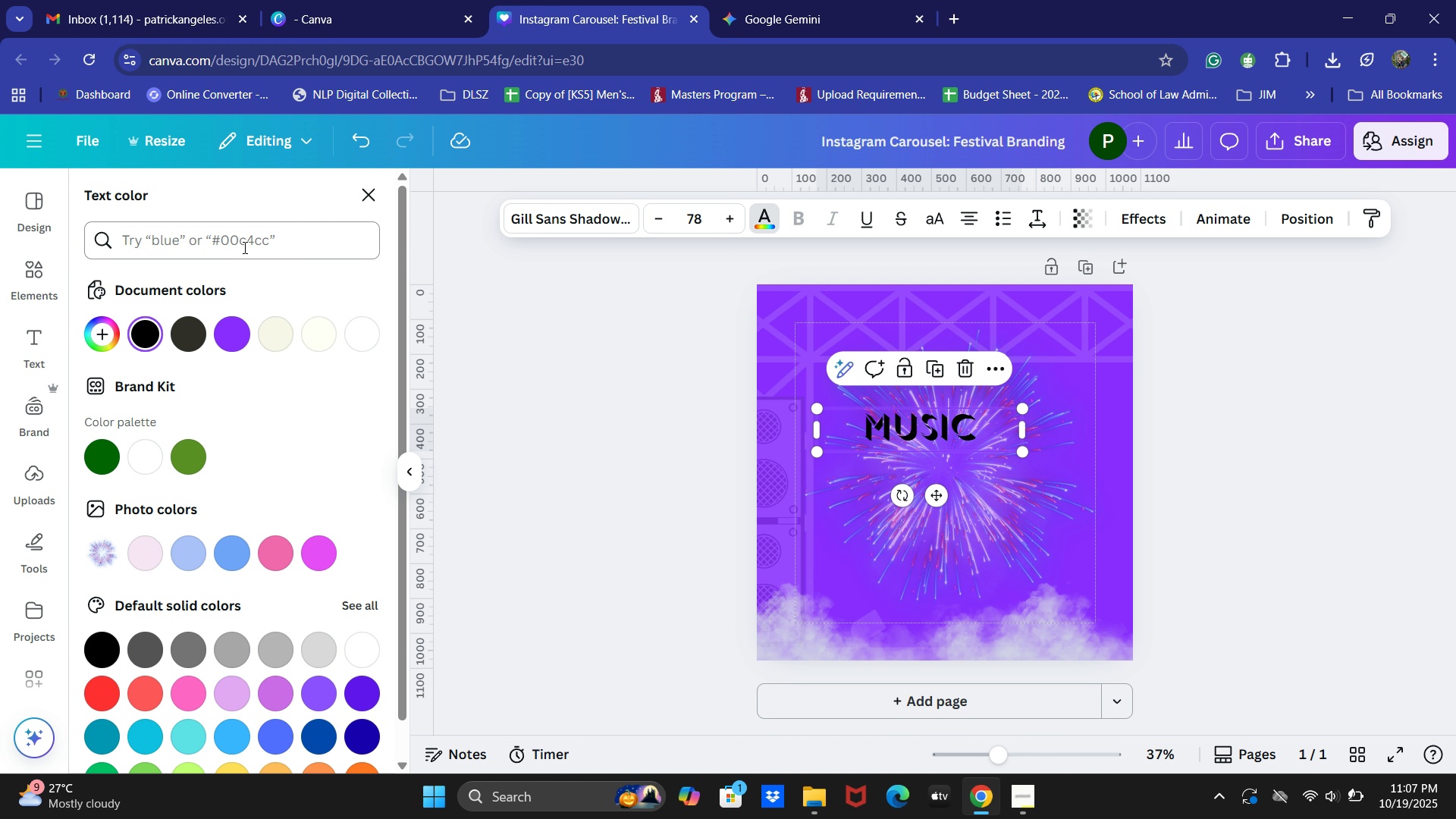 
left_click([243, 243])
 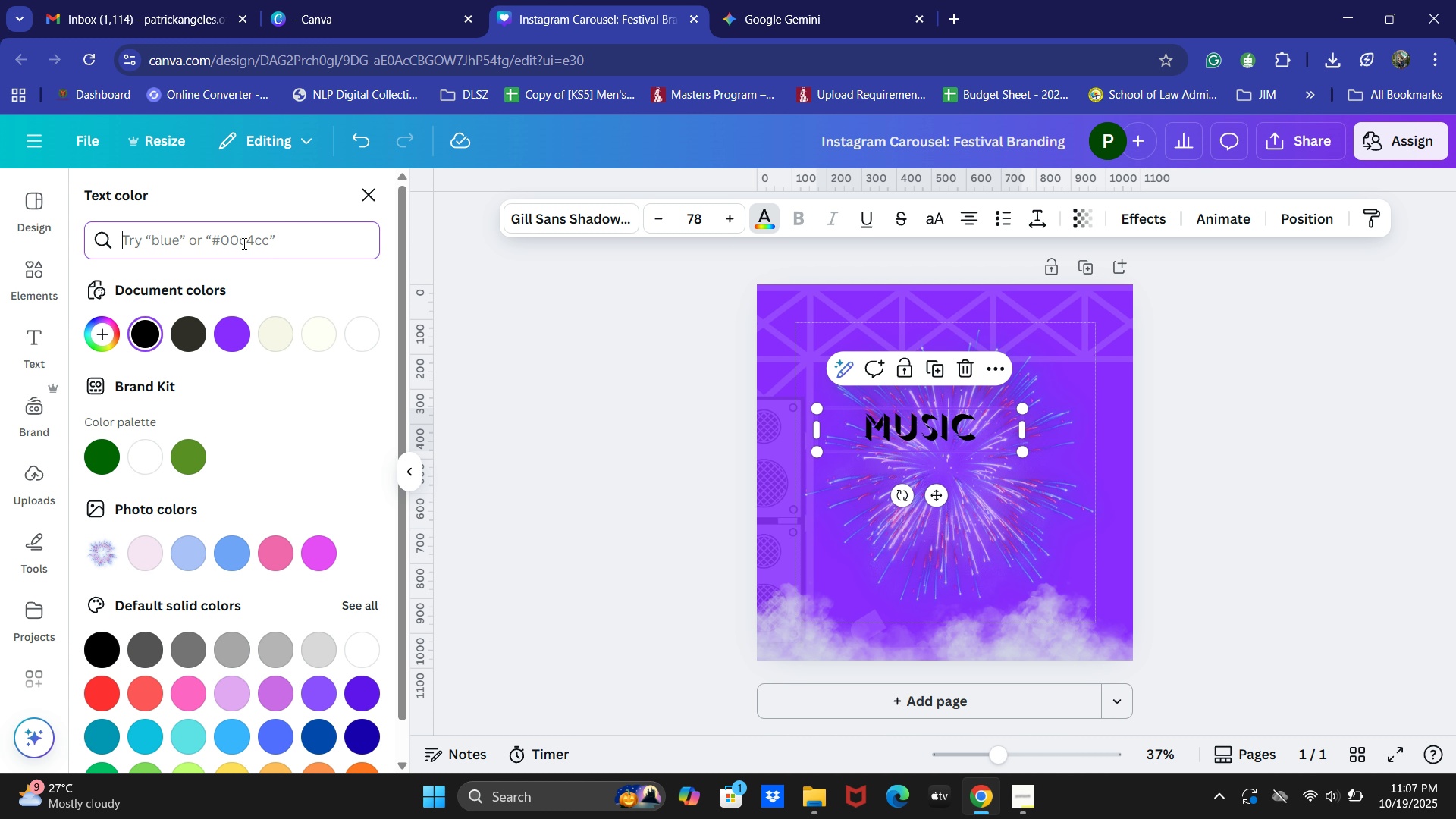 
key(Control+V)
 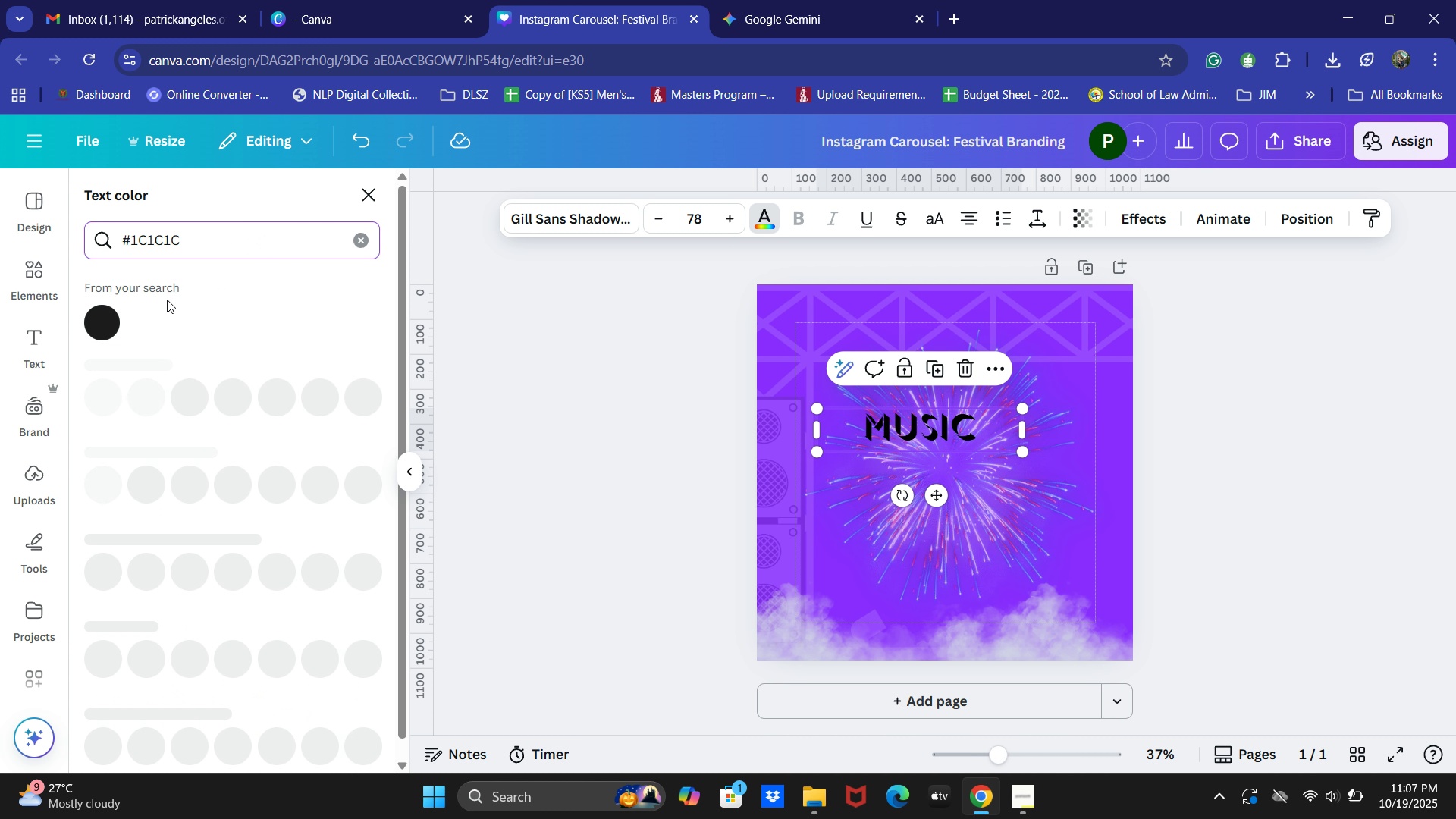 
left_click([107, 316])
 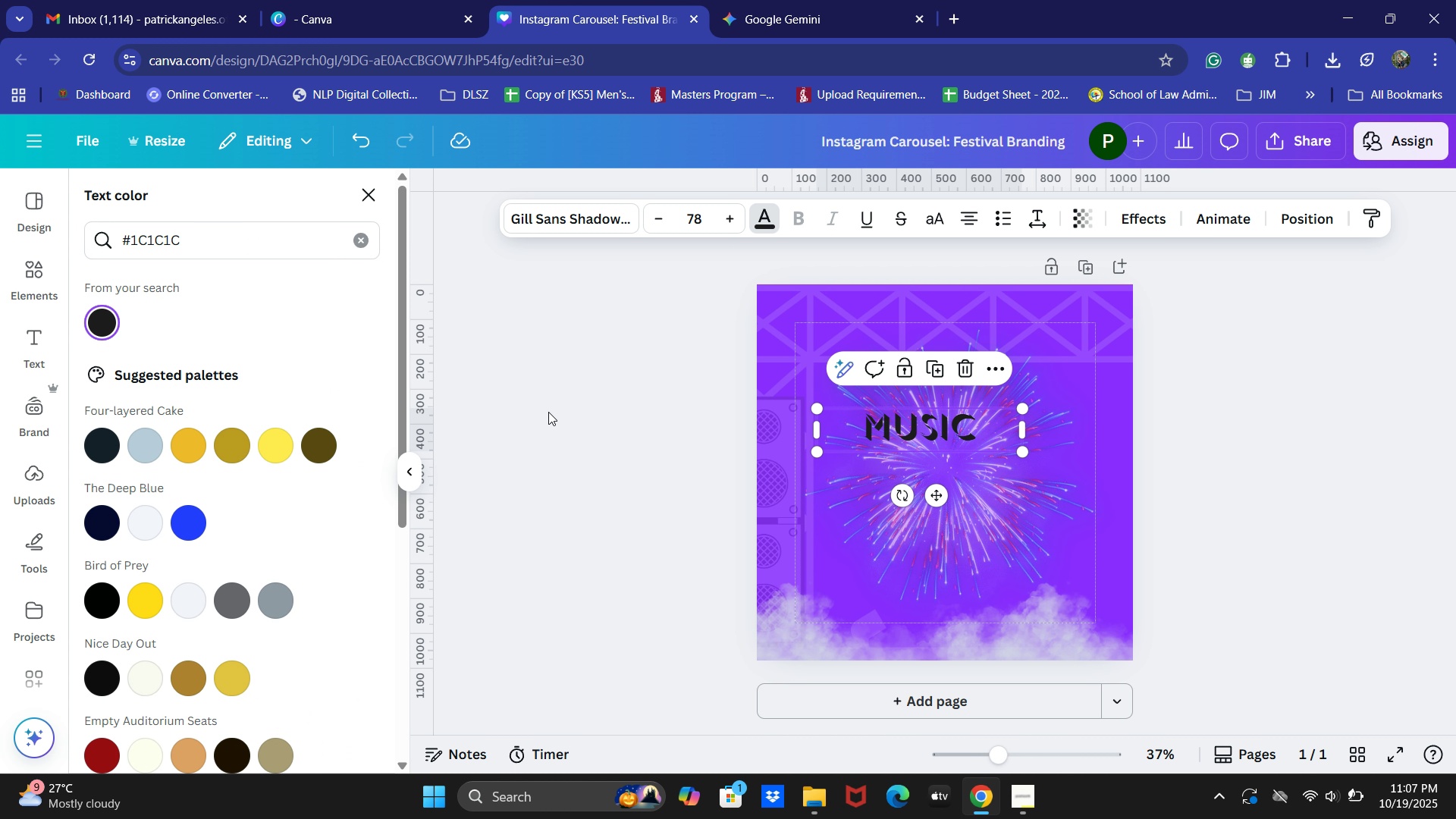 
left_click([931, 422])
 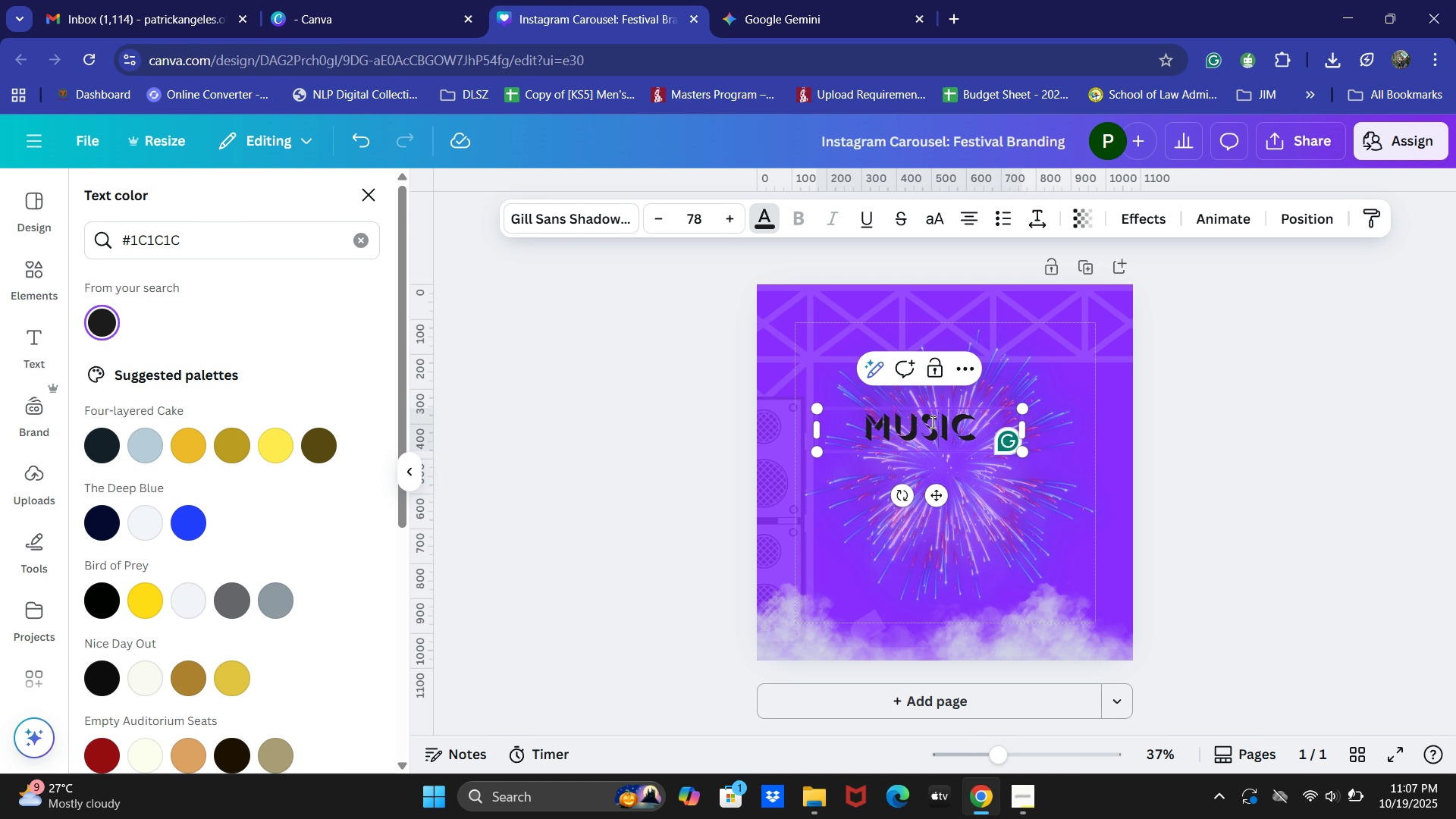 
key(Control+ControlLeft)
 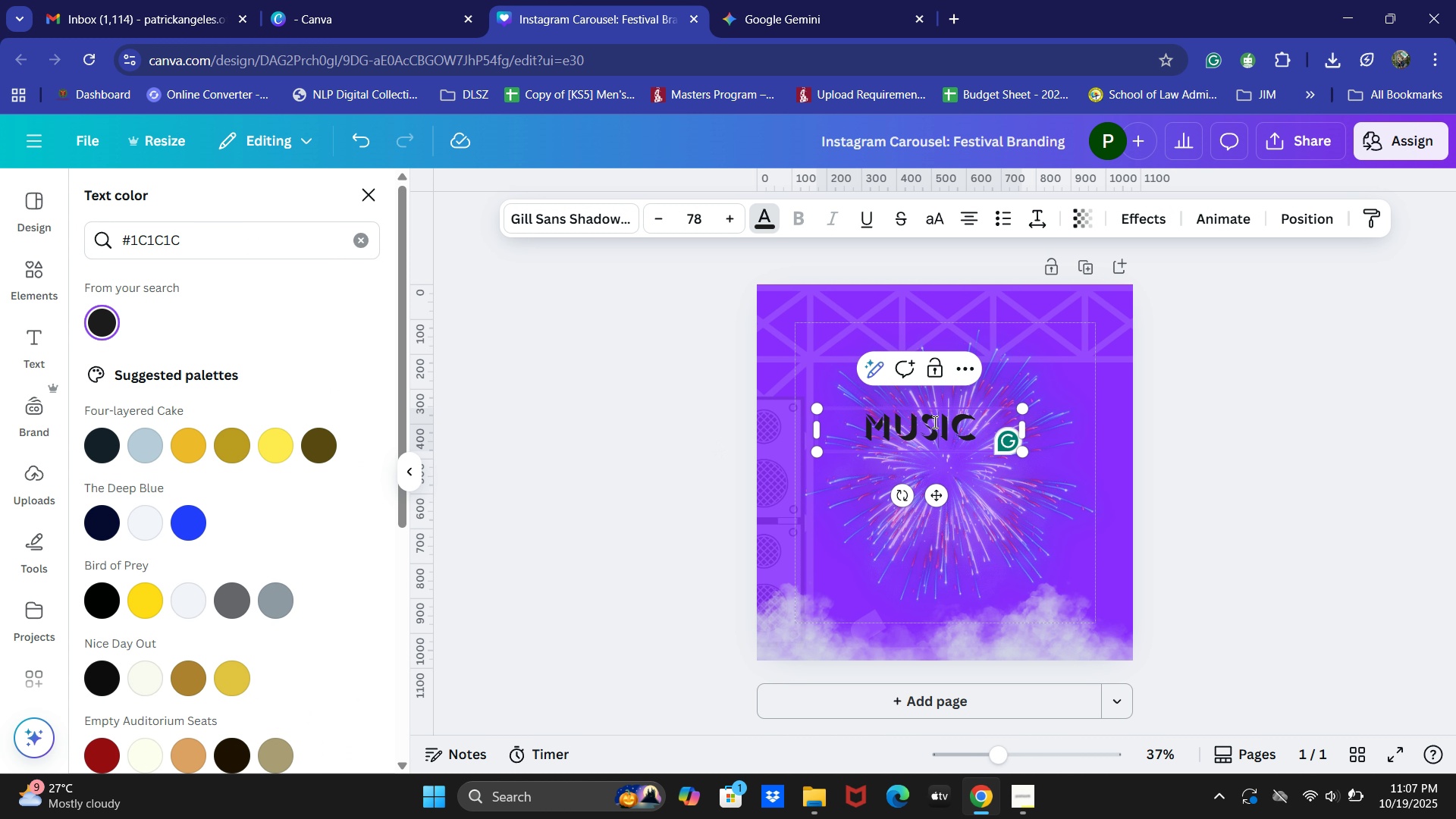 
key(Control+A)
 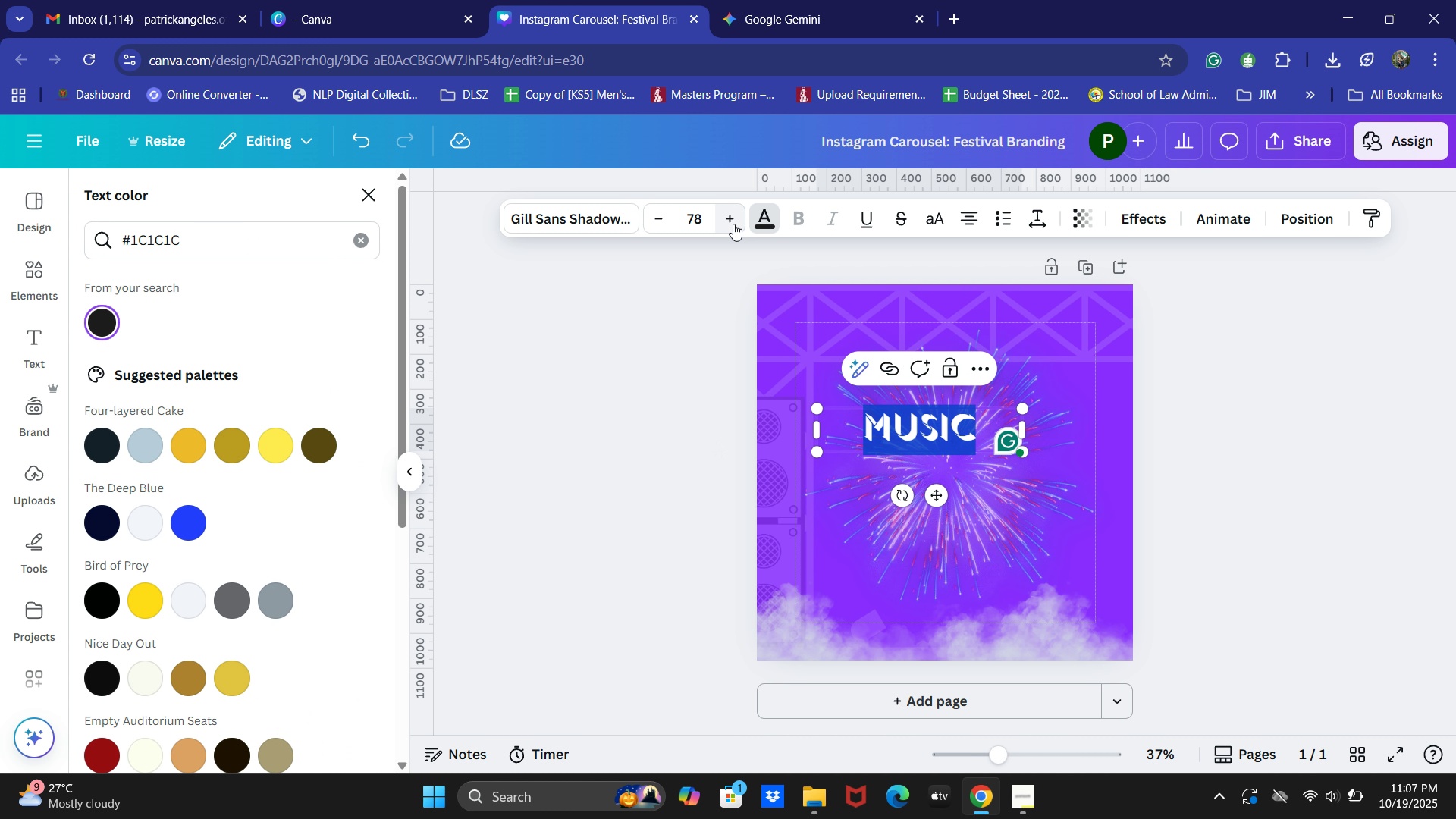 
double_click([733, 224])
 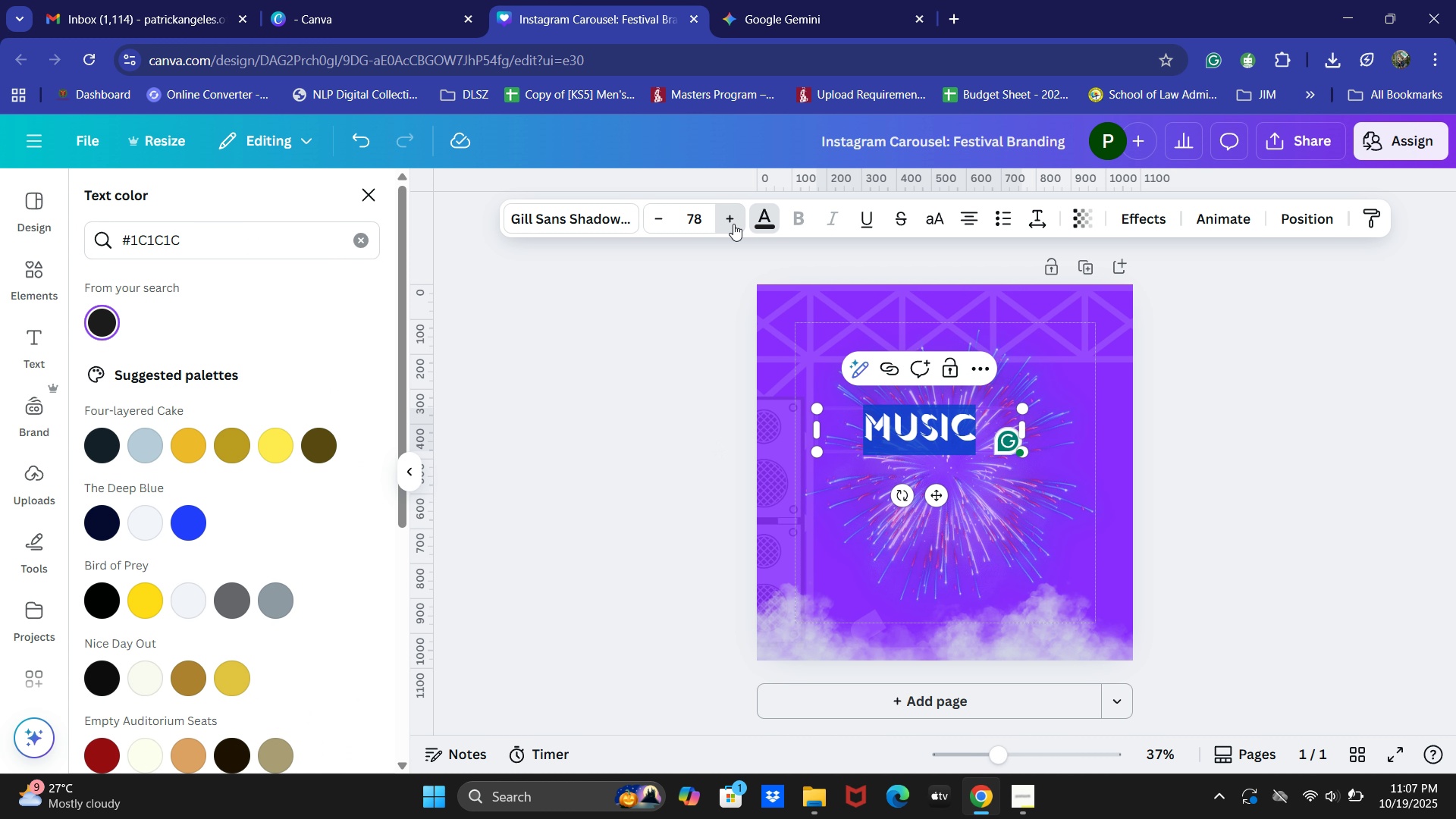 
triple_click([733, 224])
 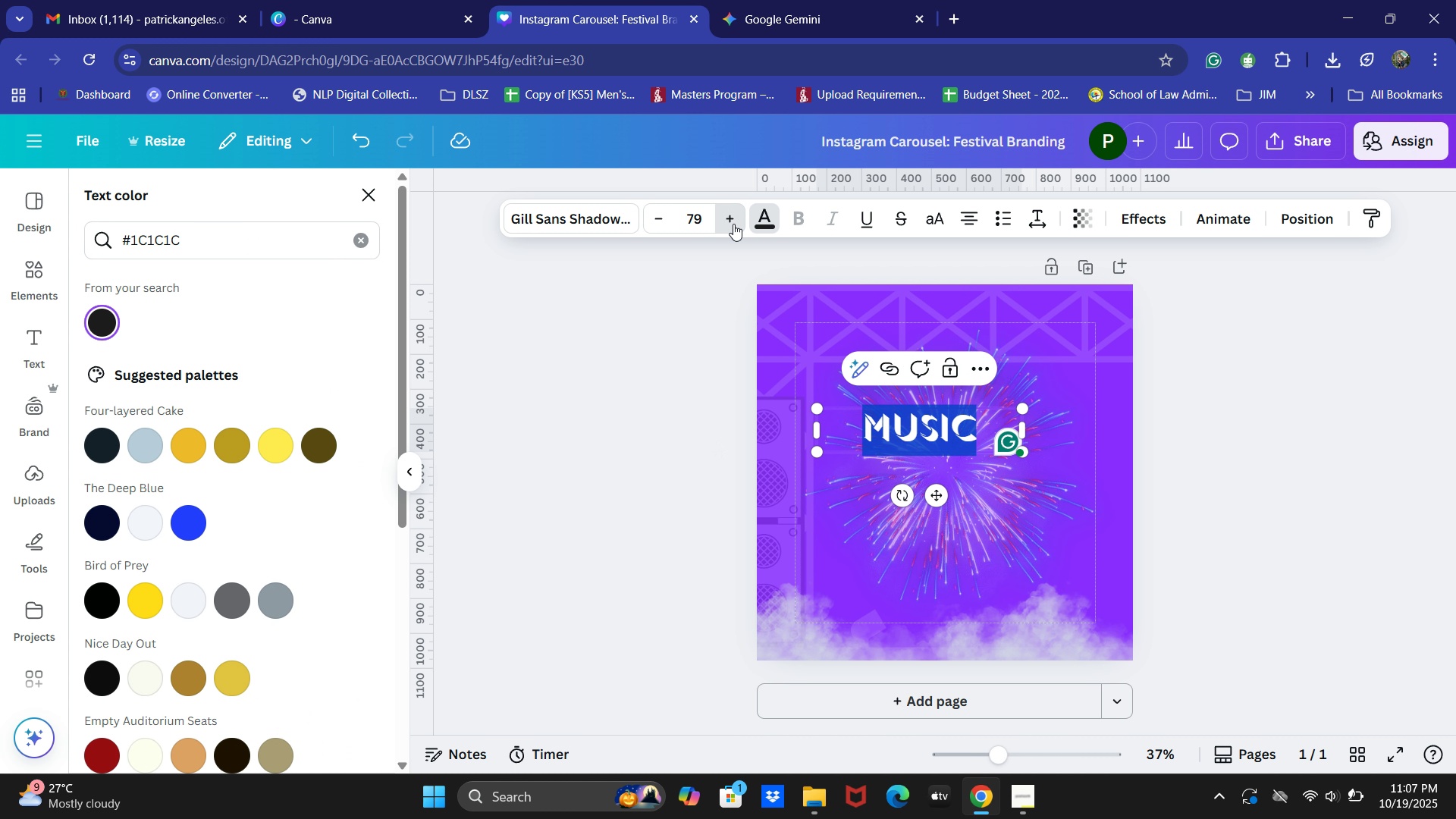 
triple_click([733, 224])
 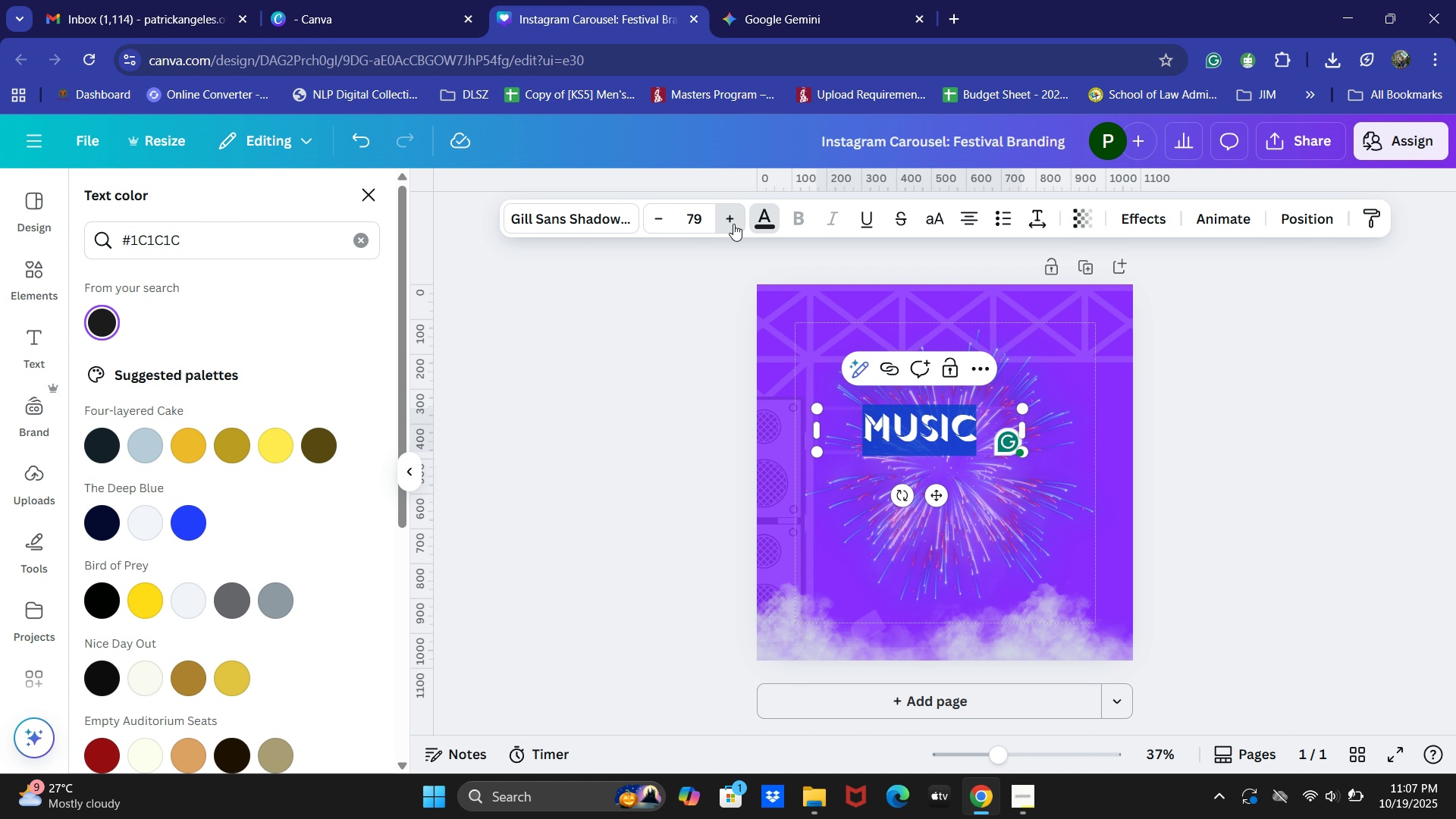 
triple_click([733, 224])
 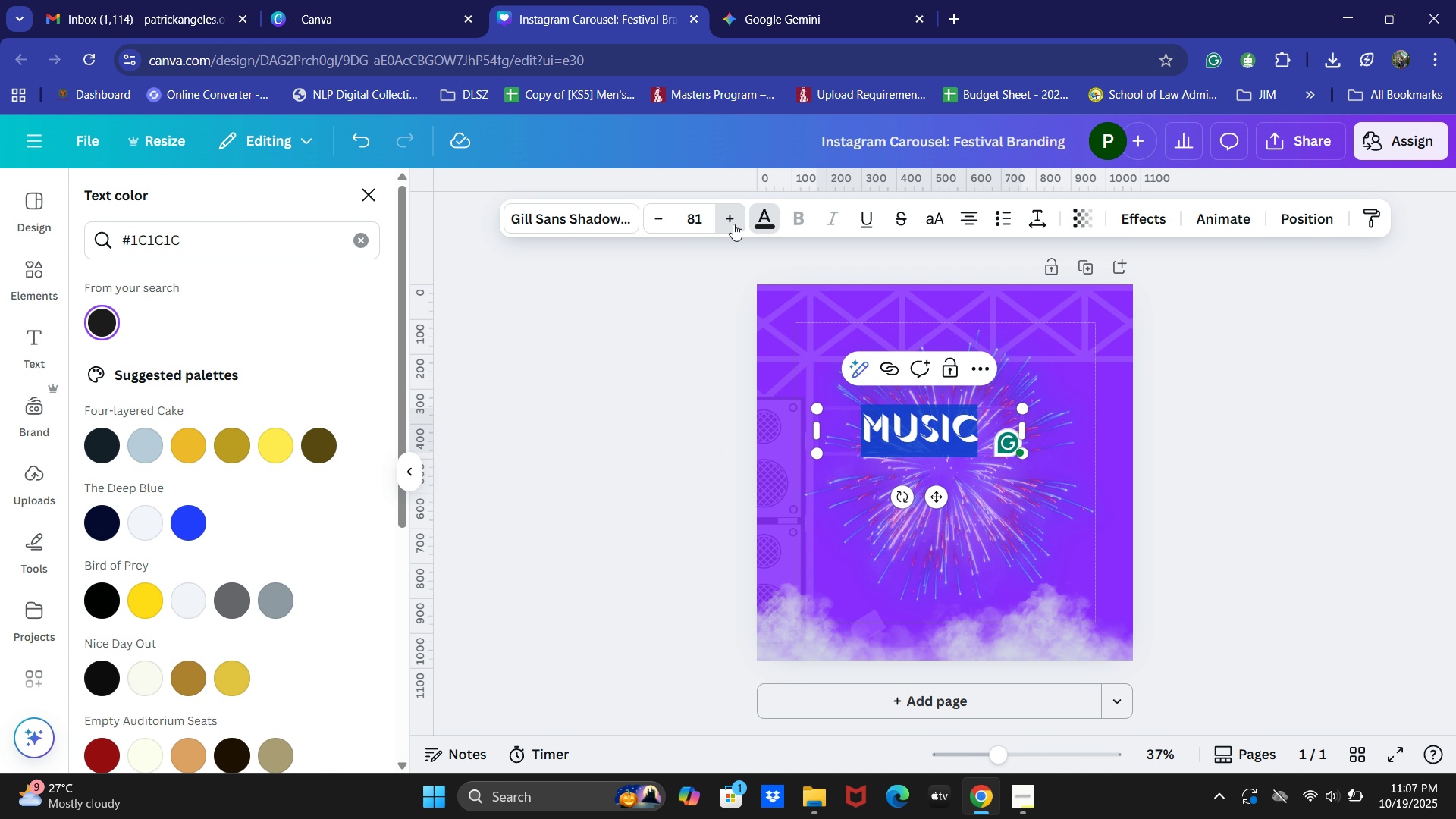 
triple_click([733, 224])
 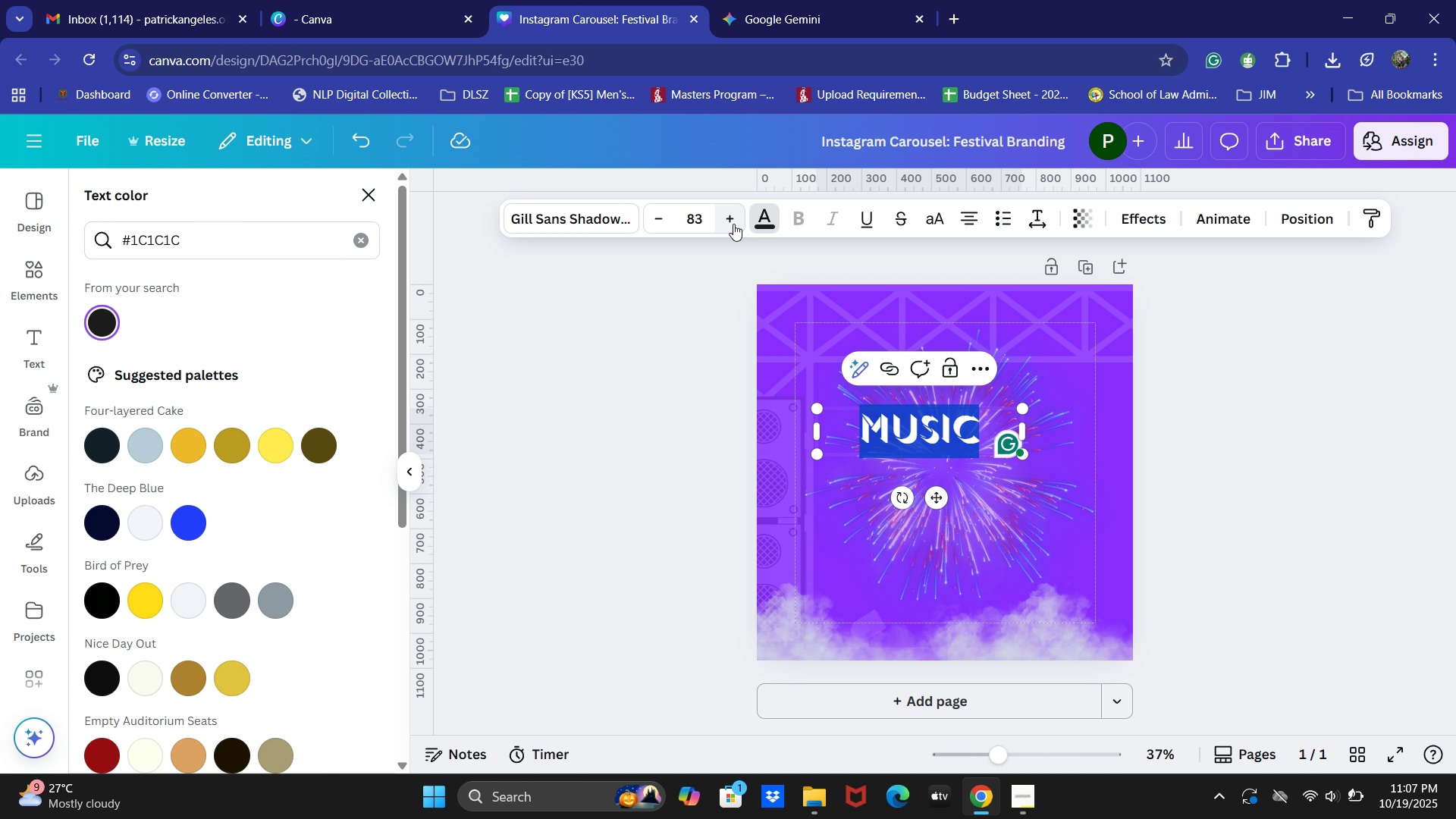 
triple_click([733, 224])
 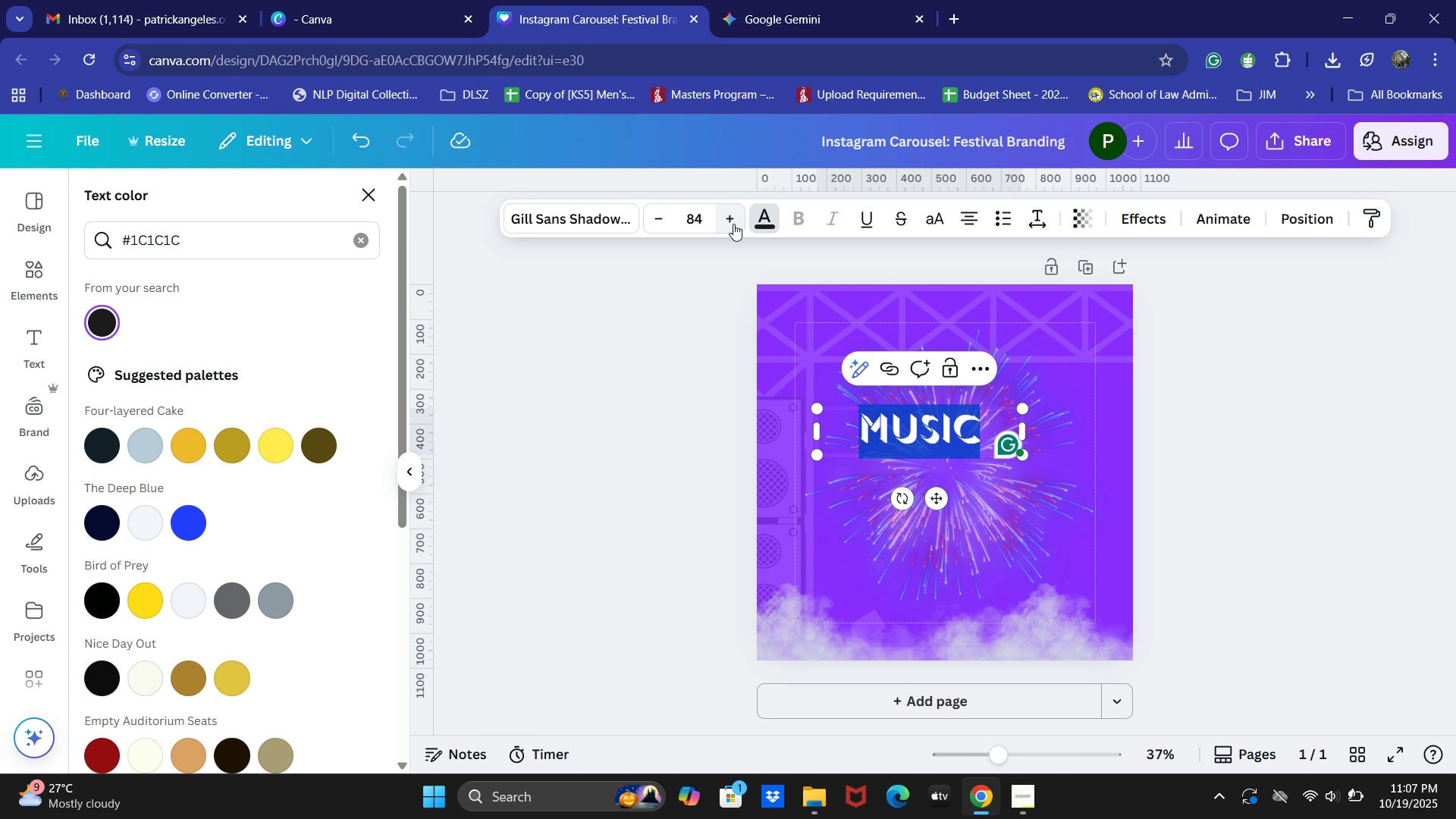 
triple_click([733, 224])
 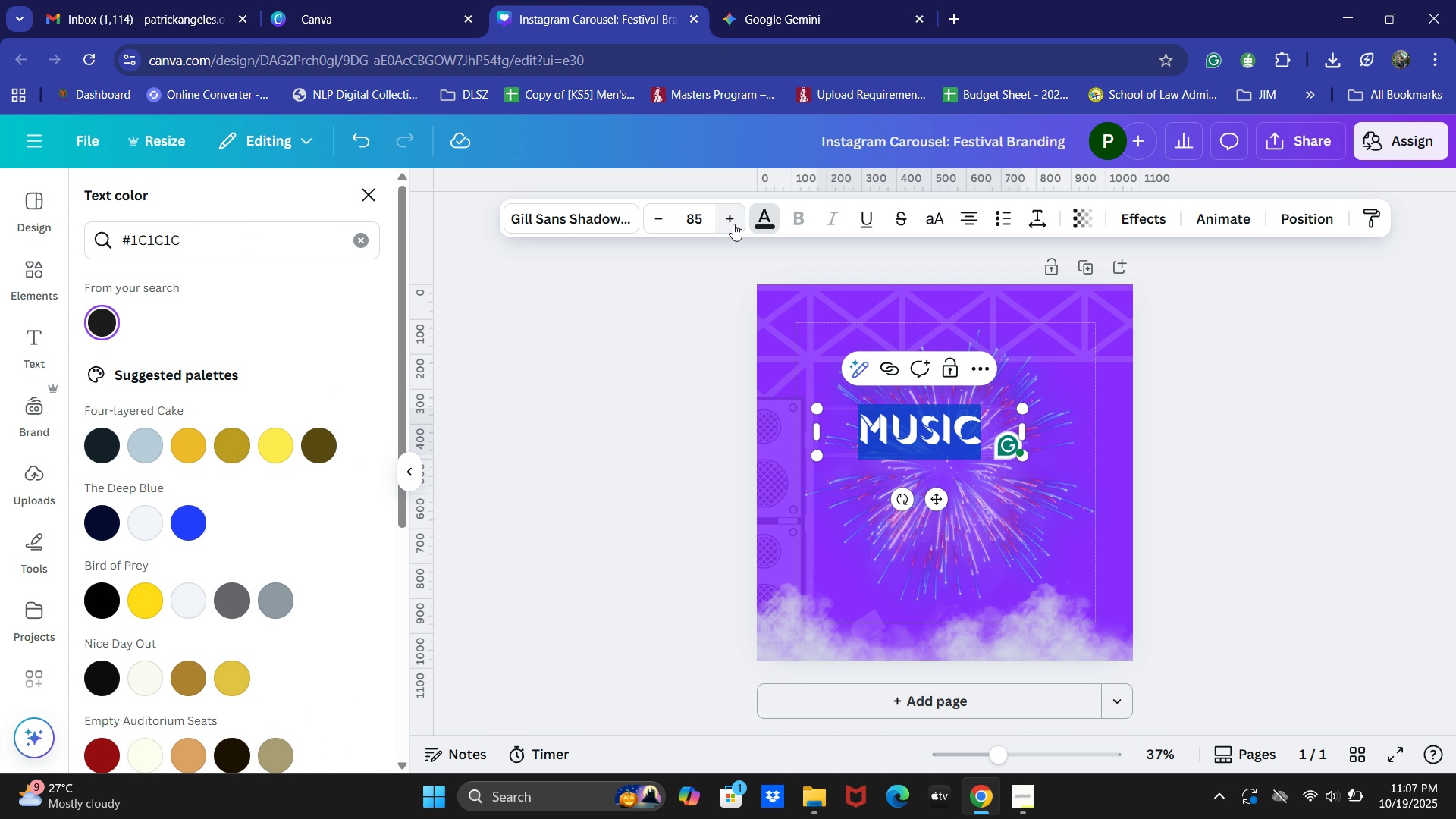 
triple_click([733, 224])
 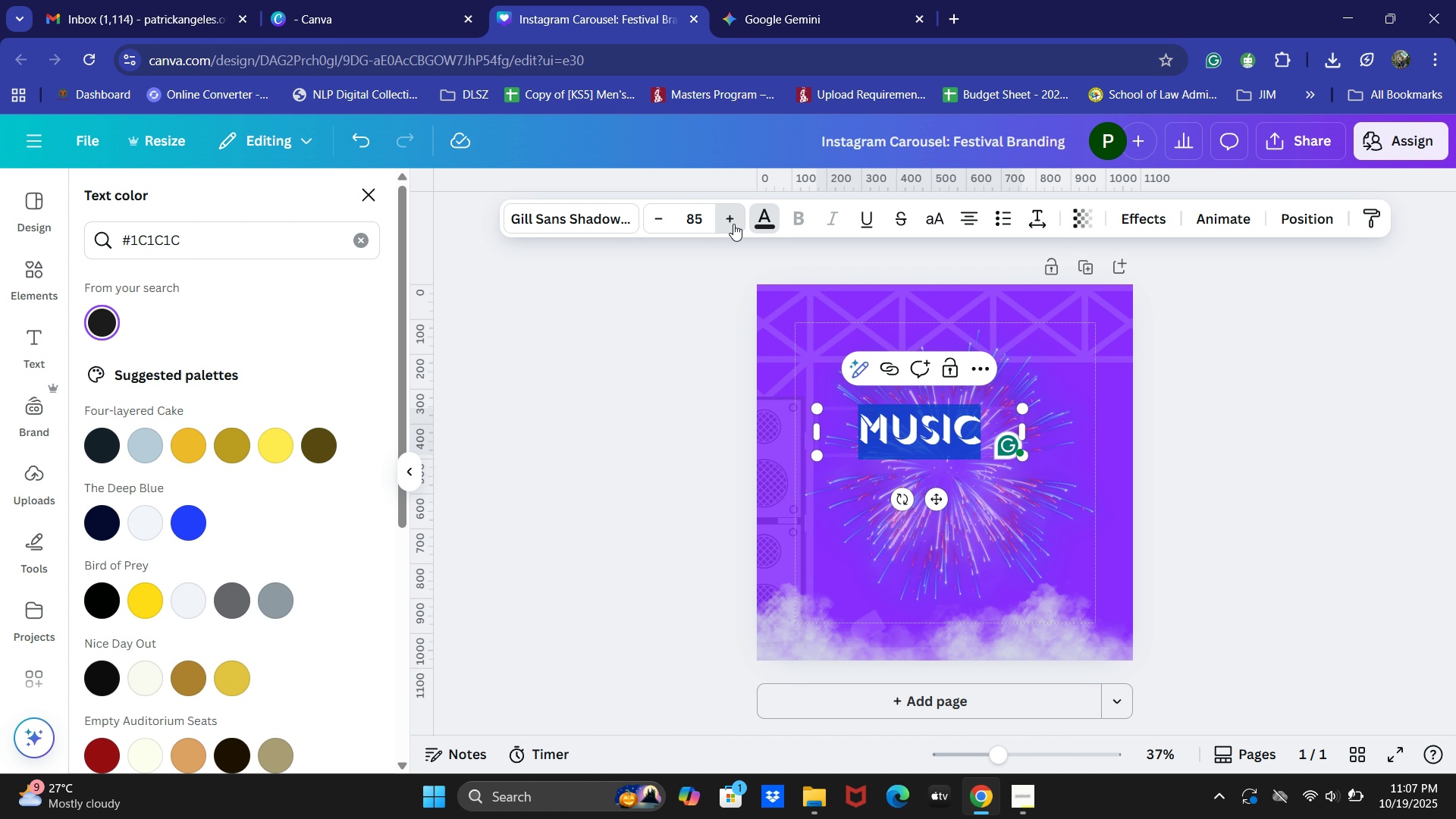 
triple_click([733, 224])
 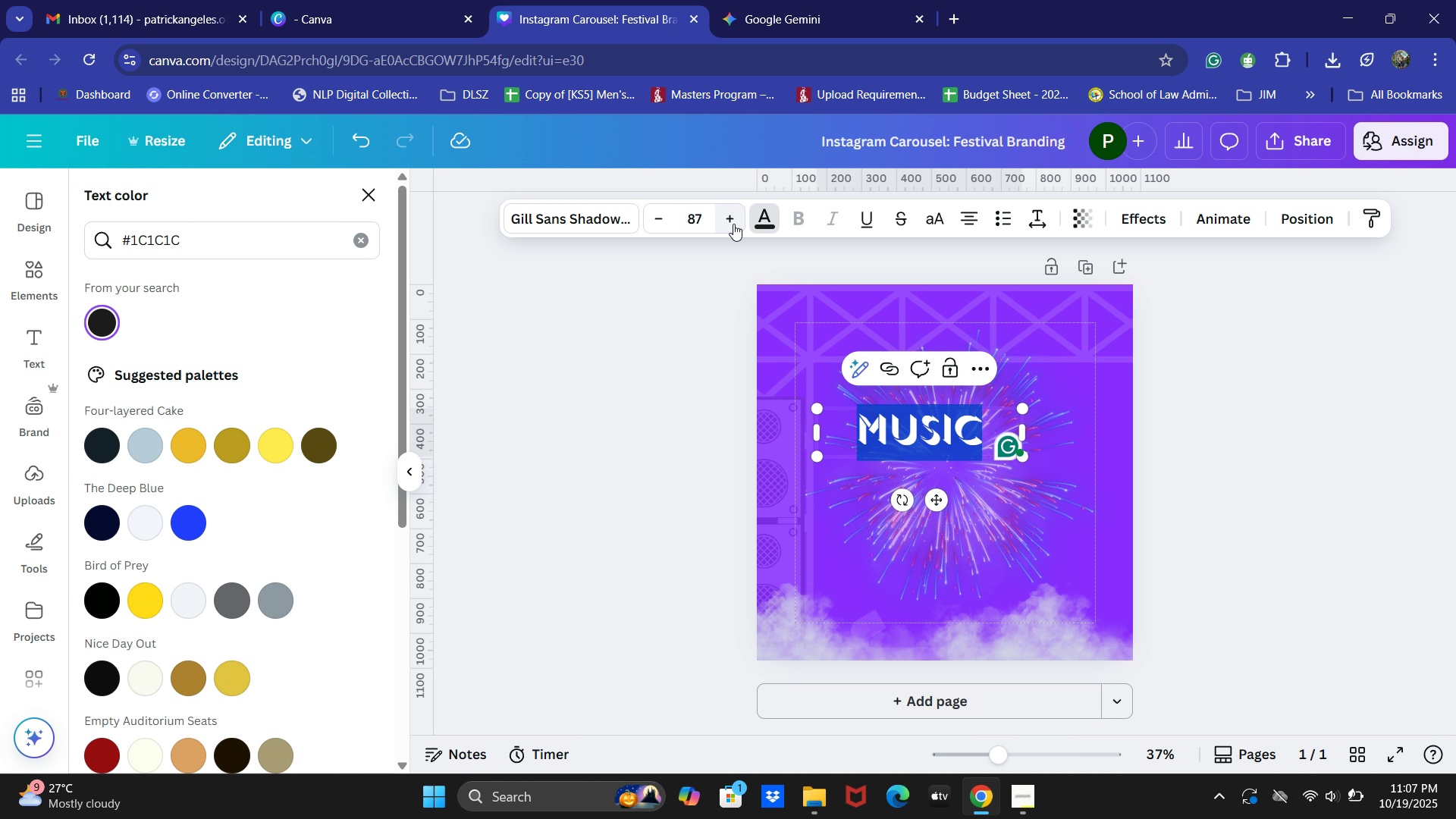 
triple_click([733, 224])
 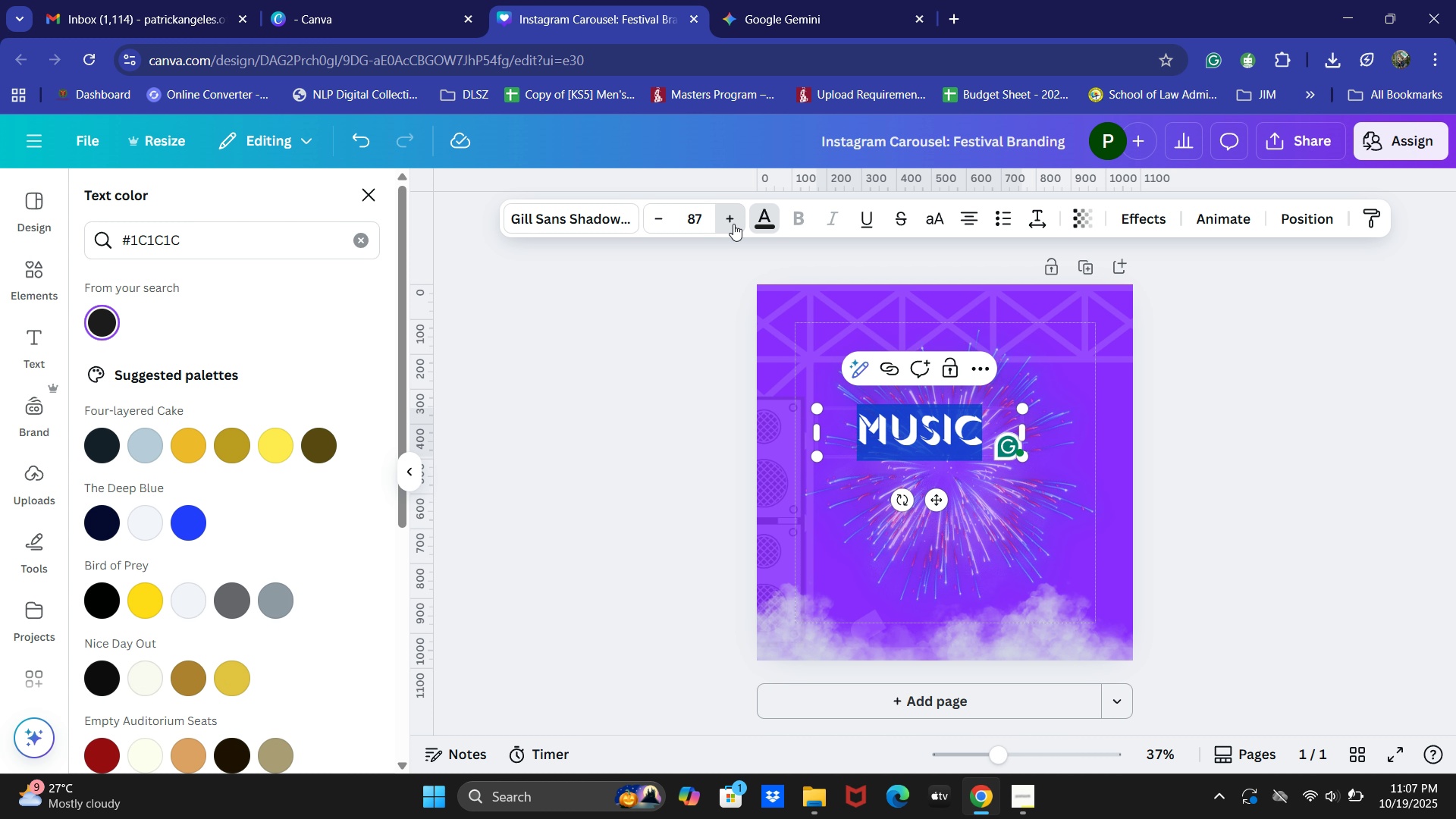 
triple_click([733, 224])
 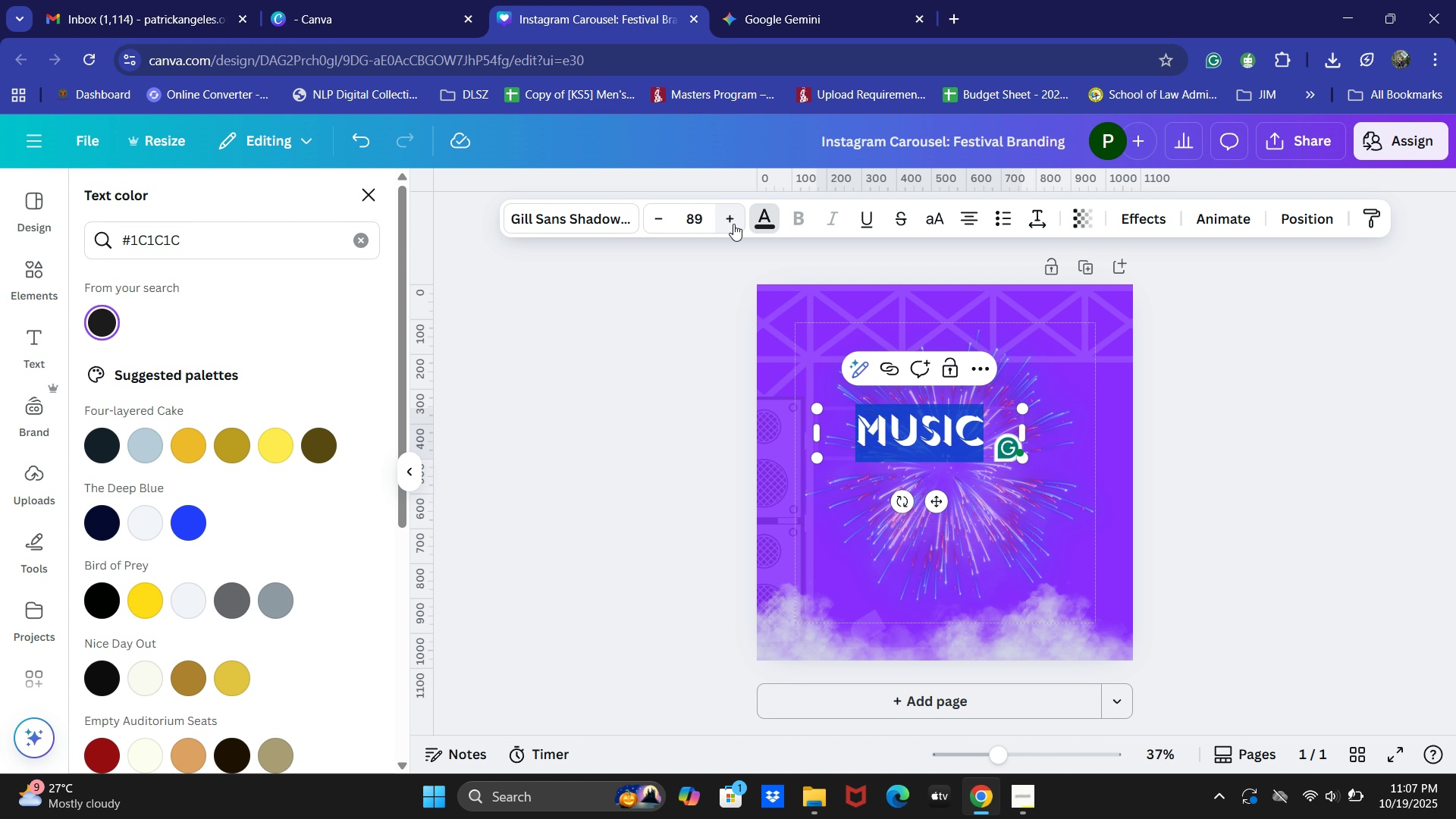 
triple_click([733, 224])
 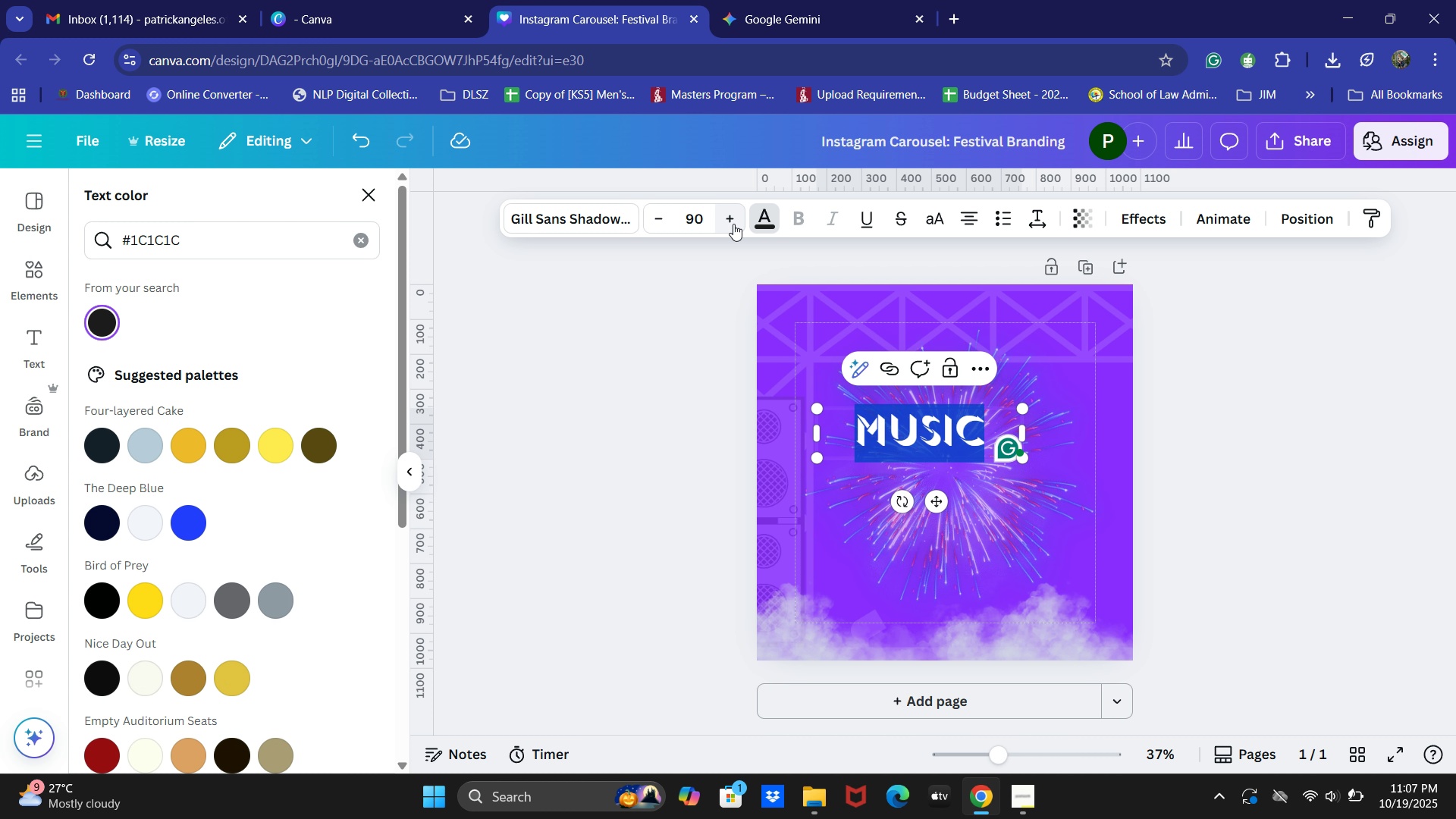 
triple_click([733, 224])
 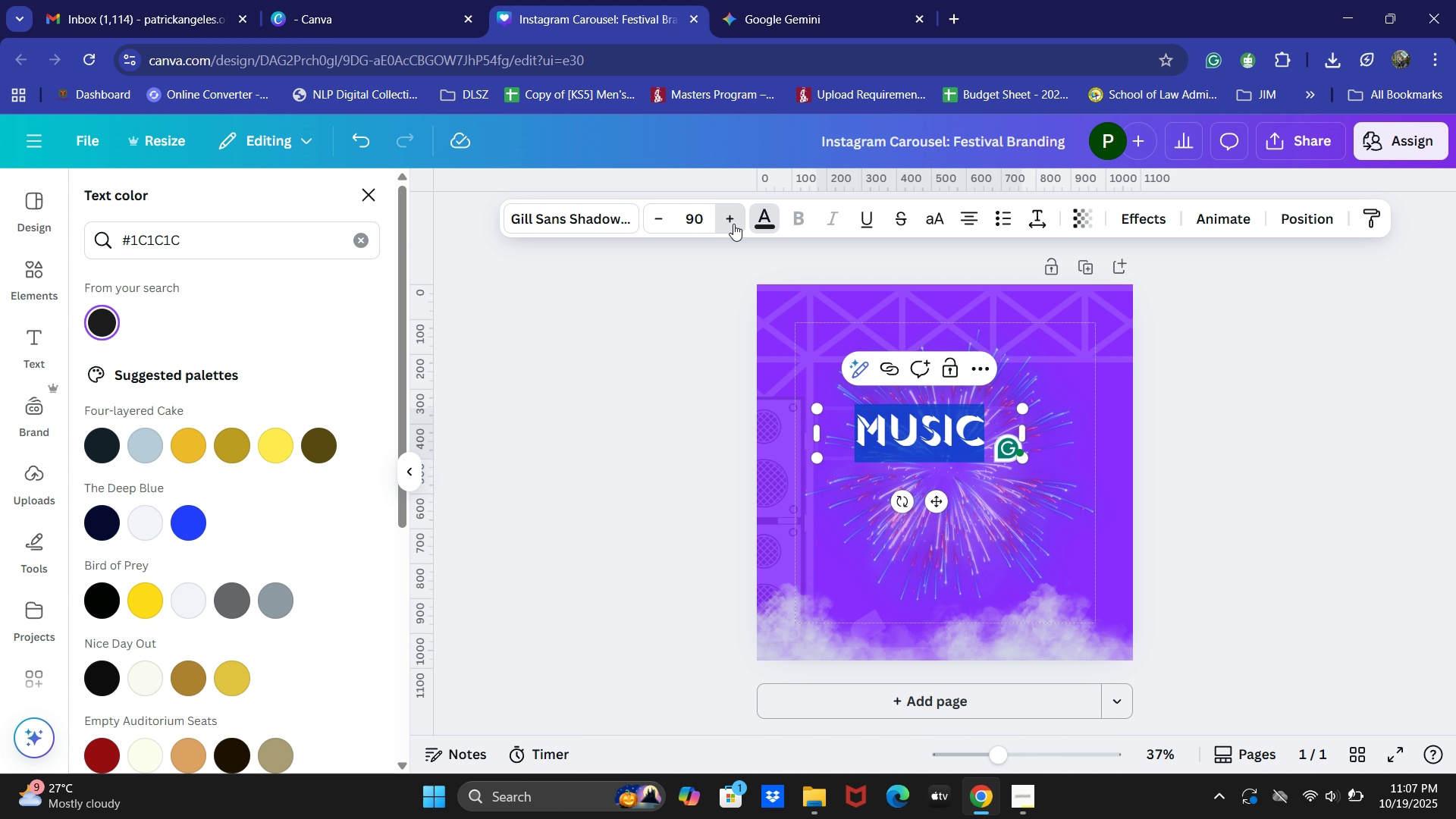 
triple_click([733, 224])
 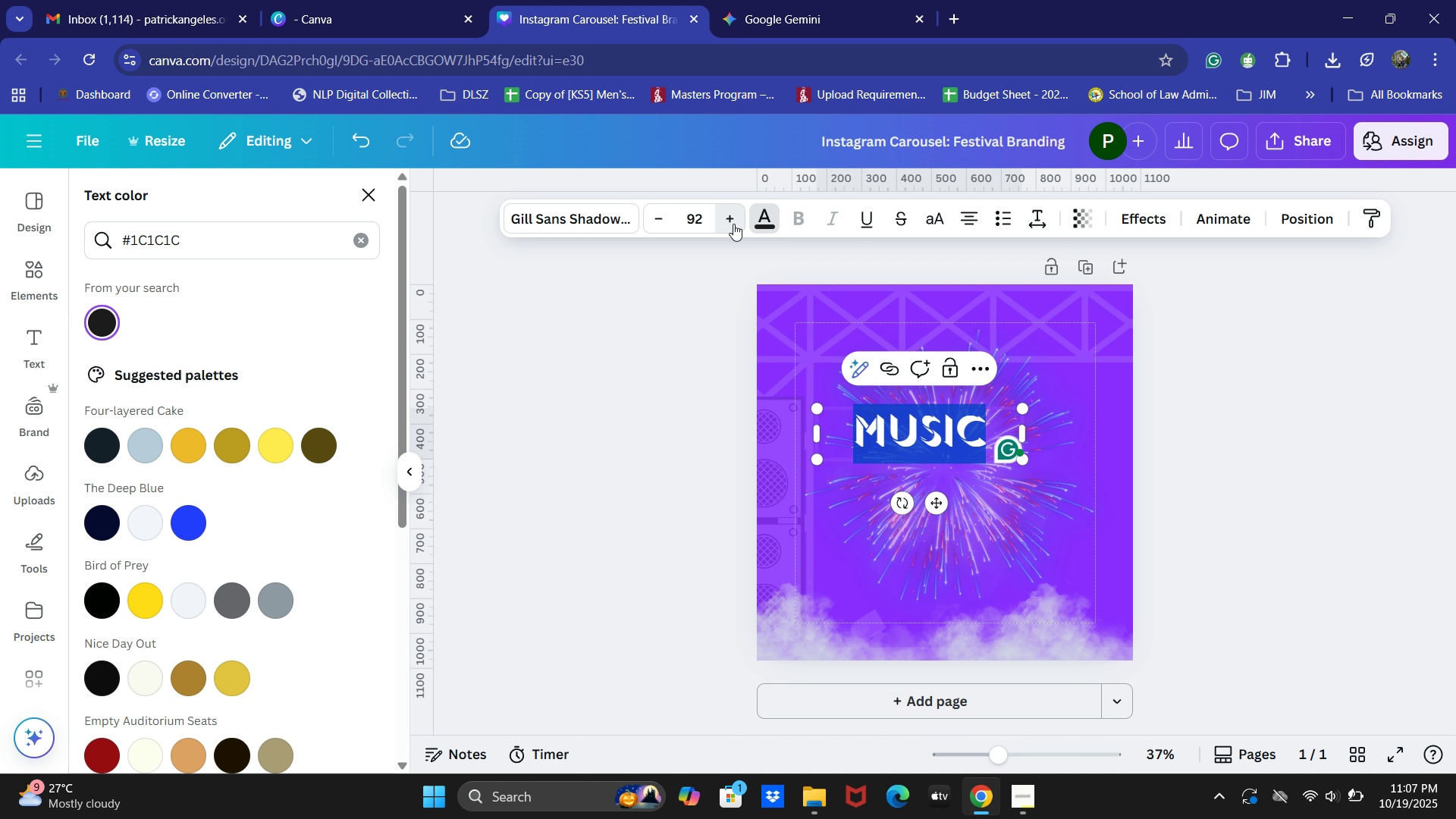 
triple_click([733, 224])
 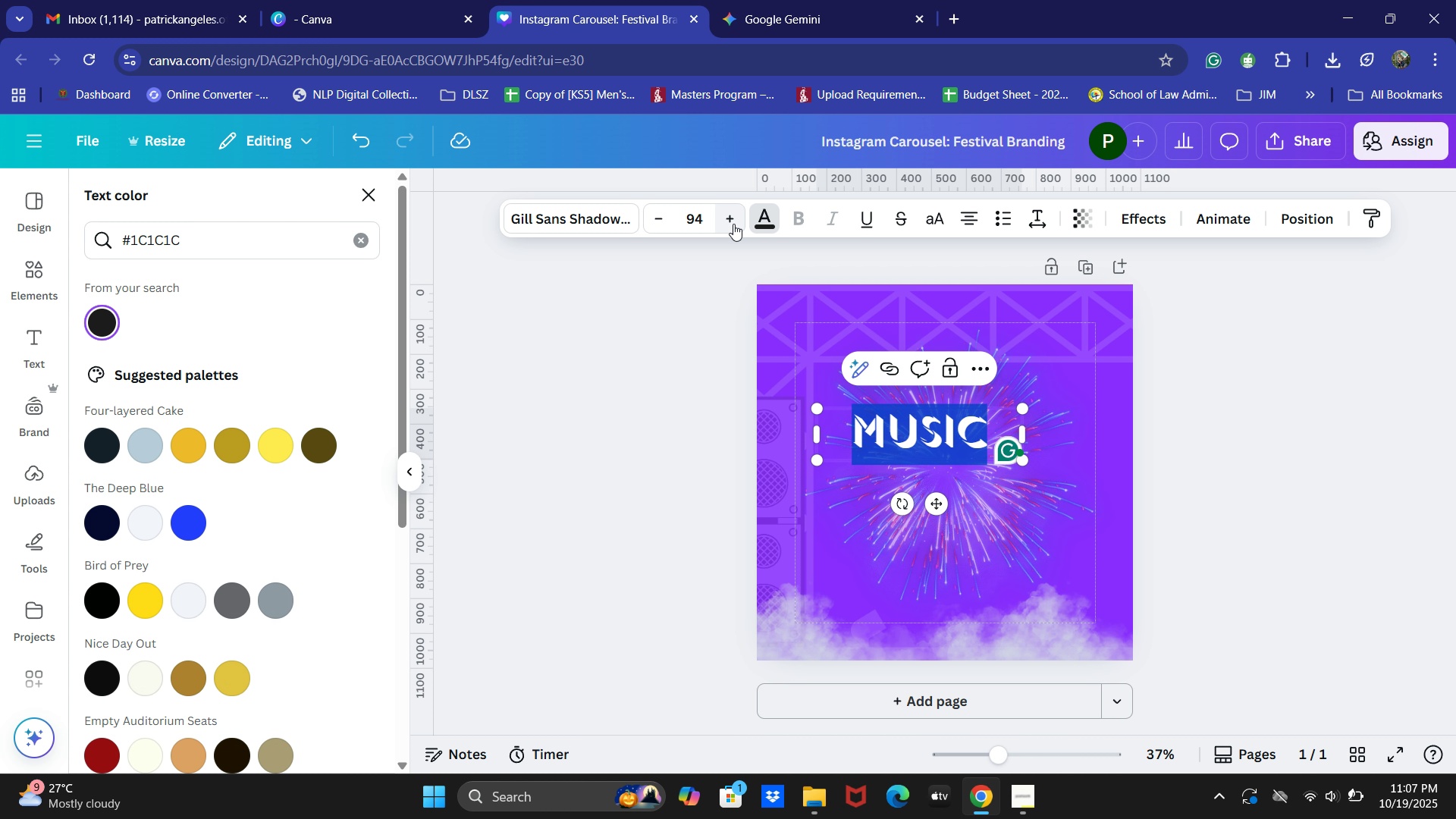 
triple_click([733, 224])
 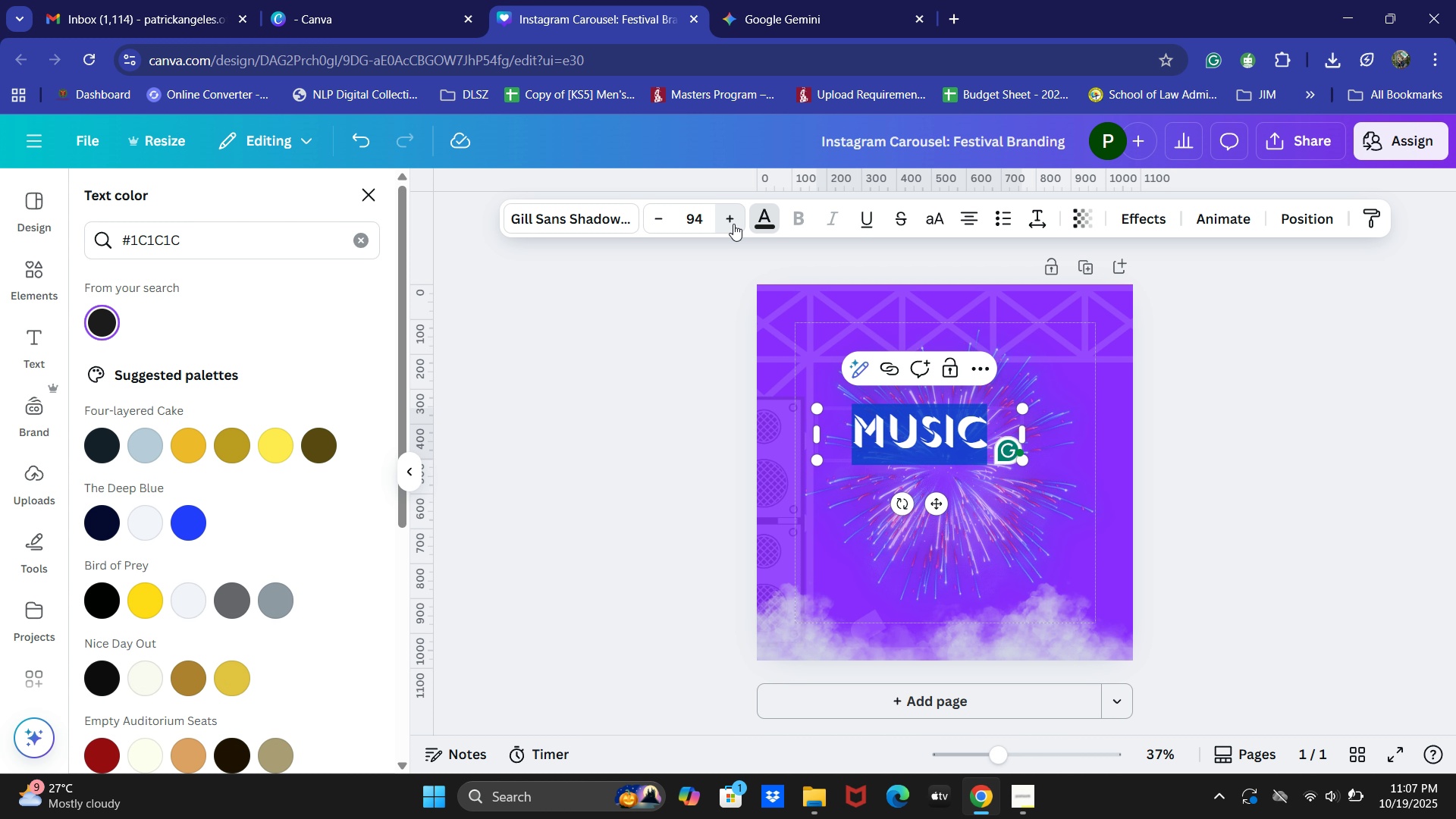 
triple_click([733, 224])
 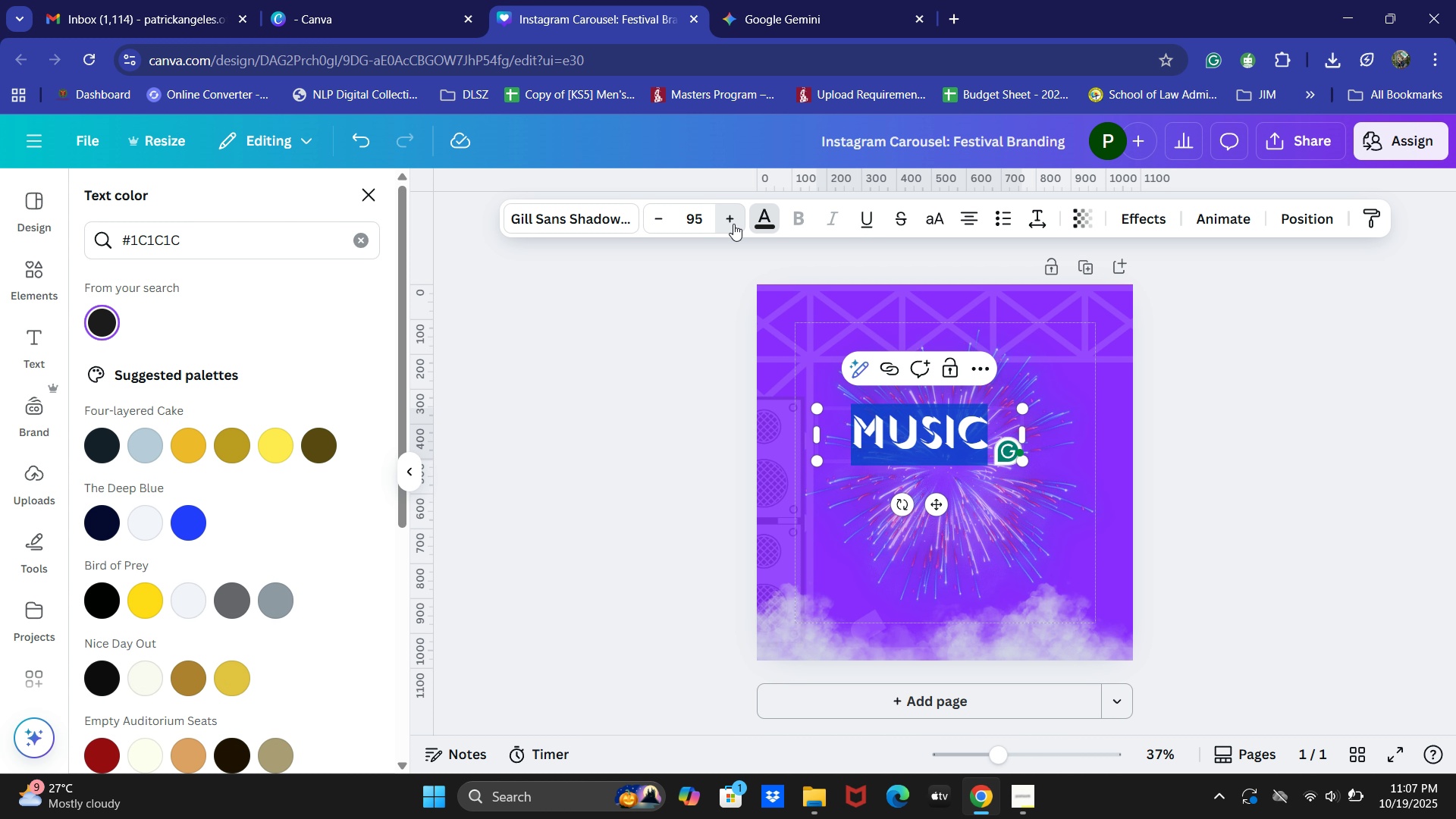 
triple_click([733, 224])
 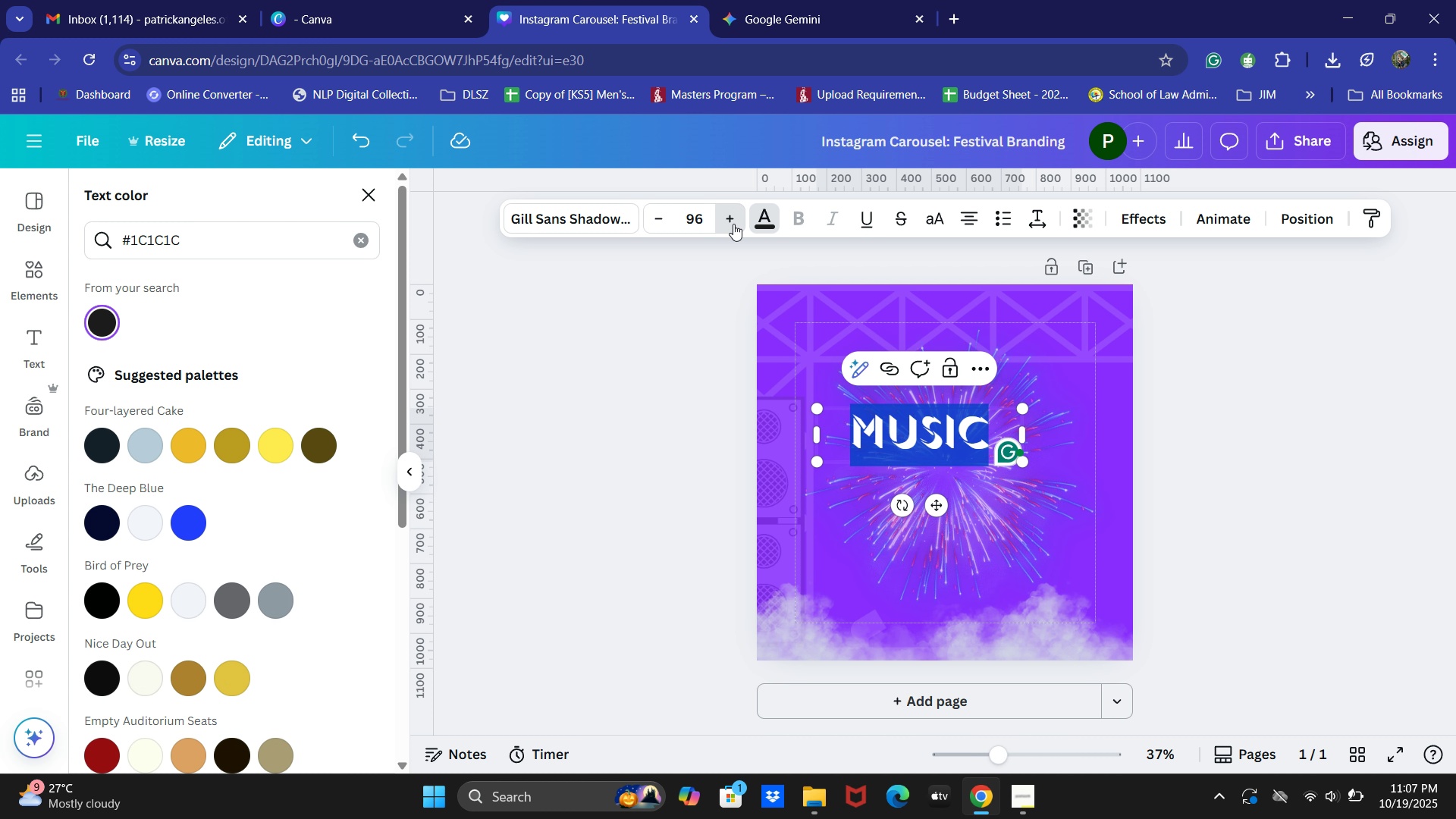 
triple_click([733, 224])
 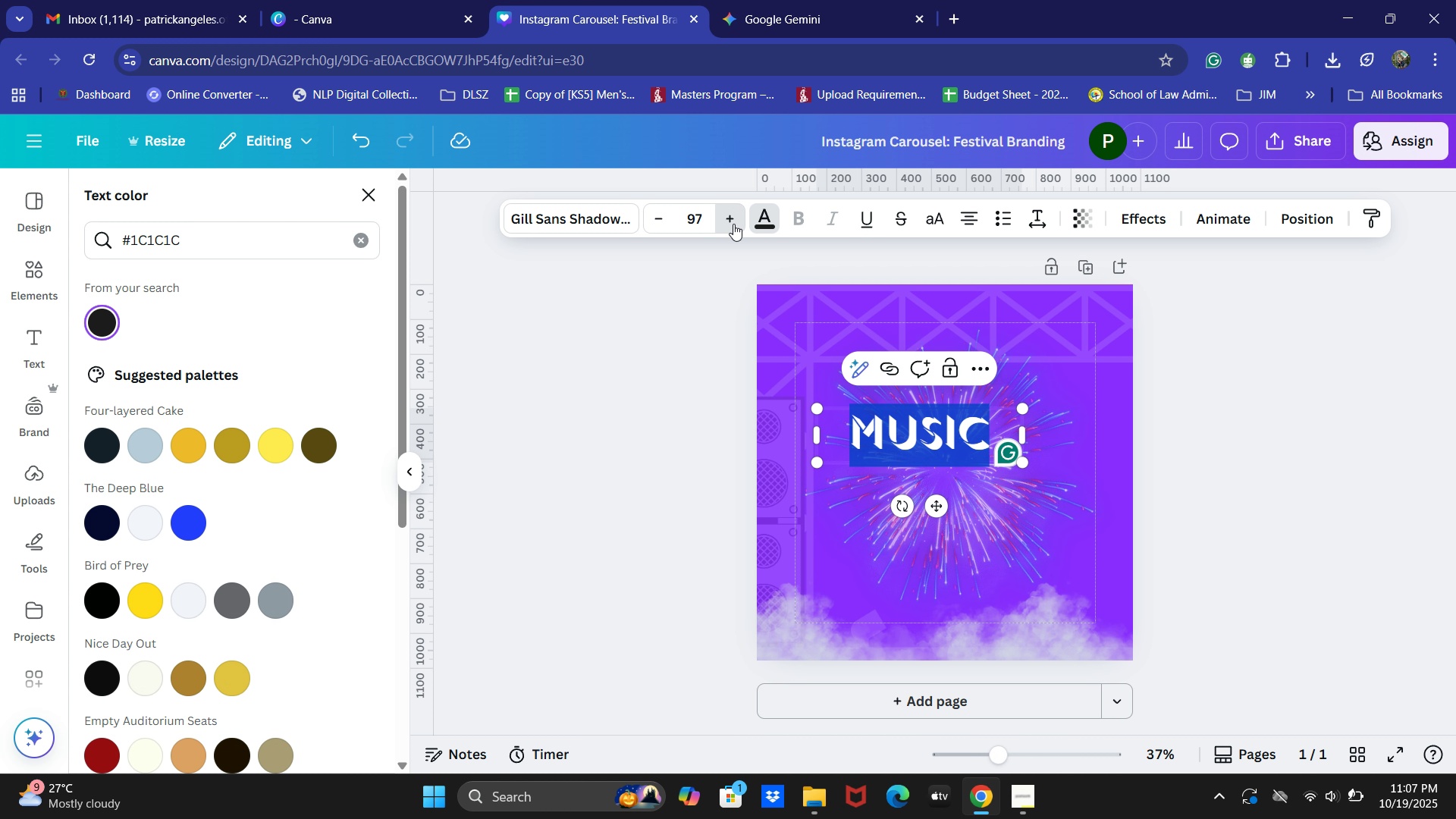 
triple_click([733, 224])
 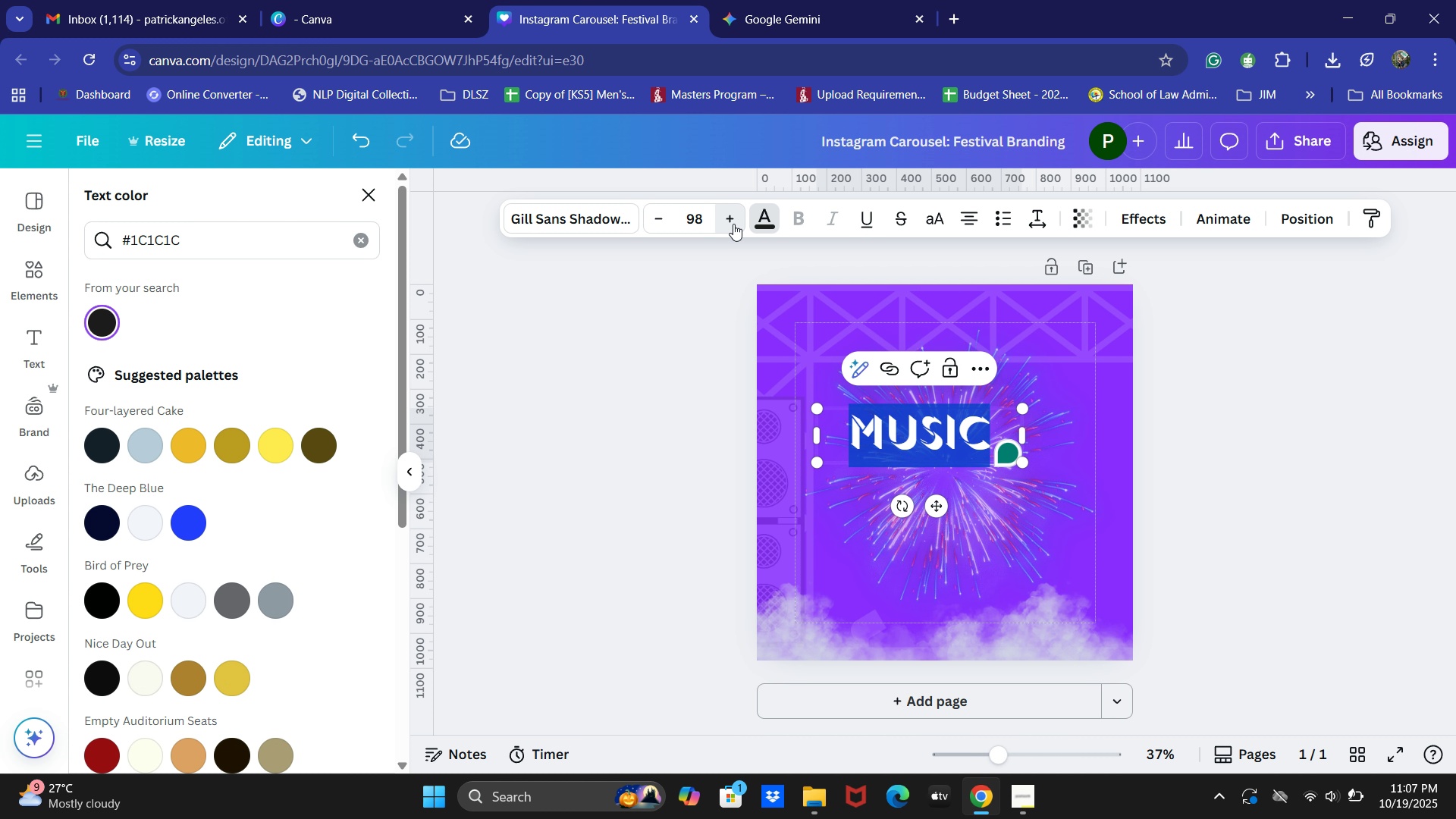 
triple_click([733, 224])
 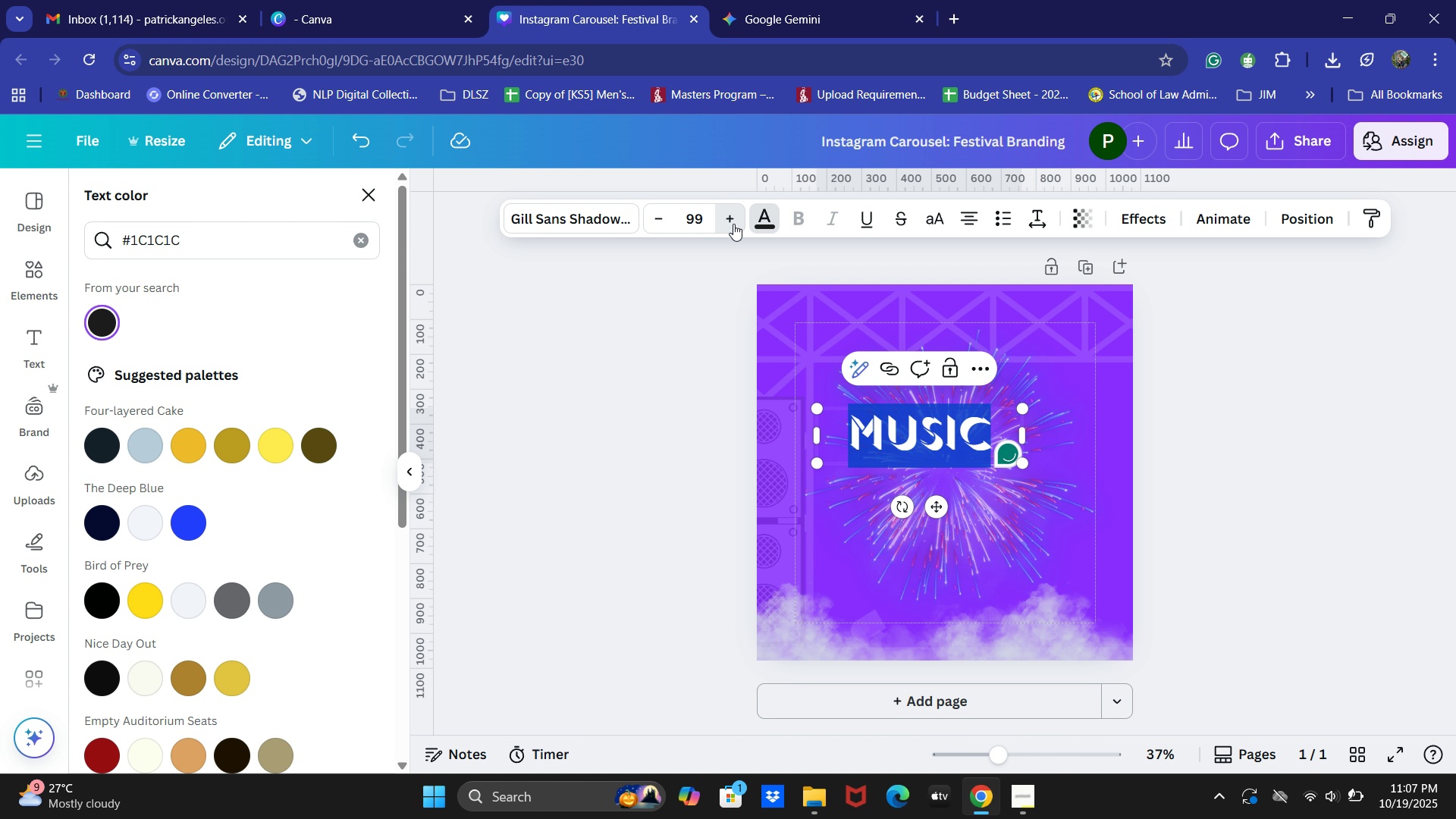 
triple_click([733, 224])
 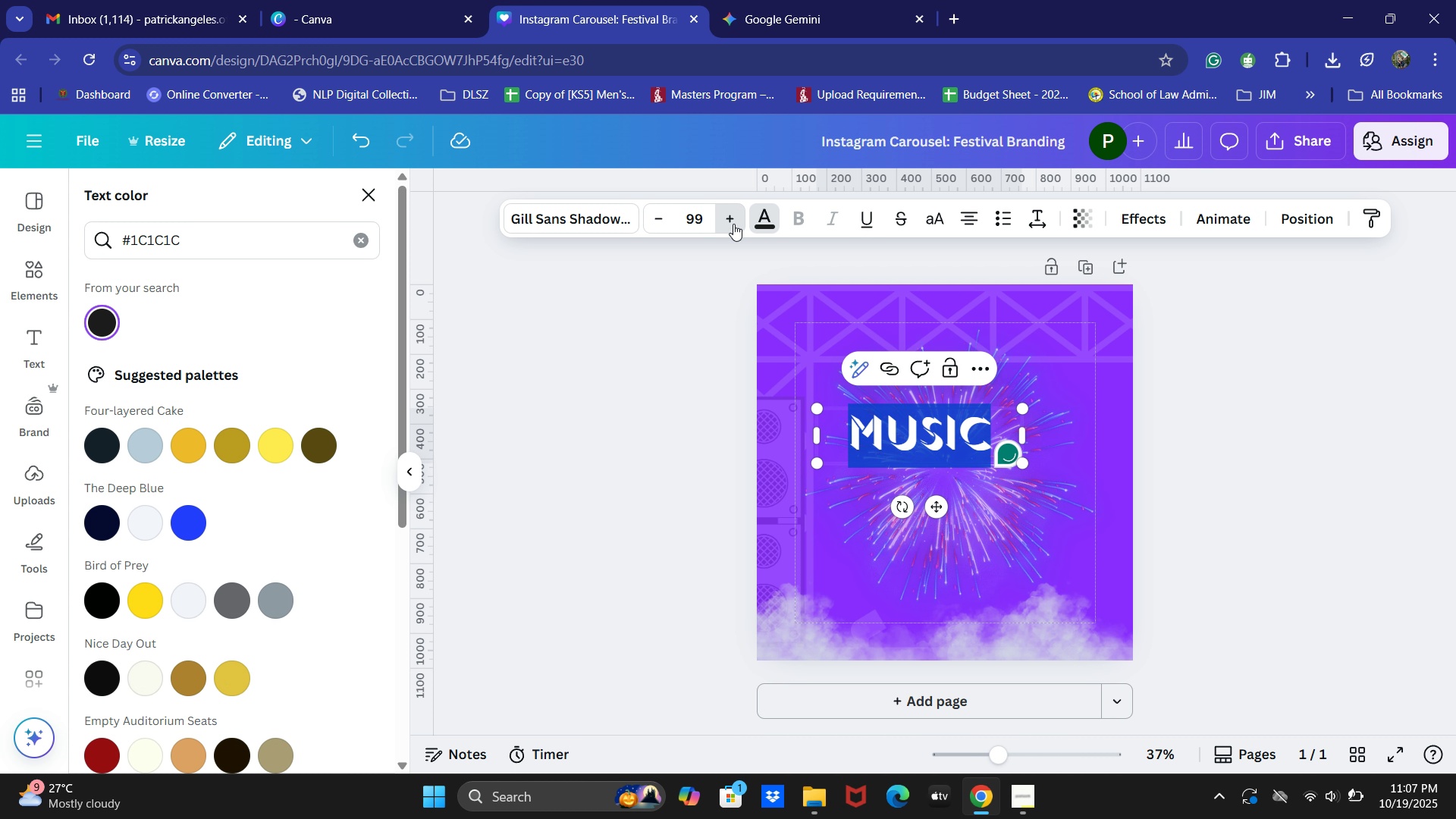 
triple_click([733, 224])
 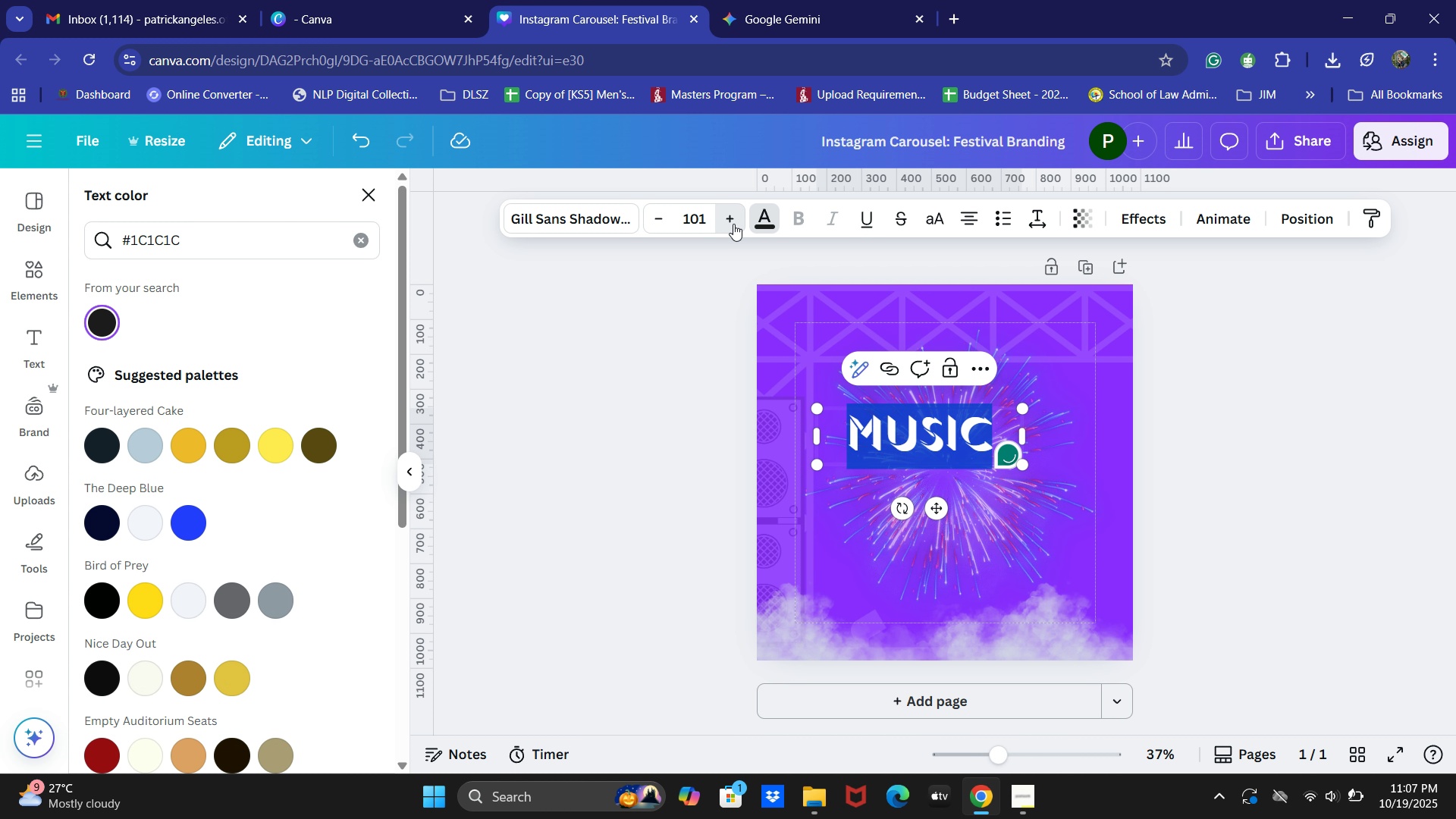 
triple_click([733, 224])
 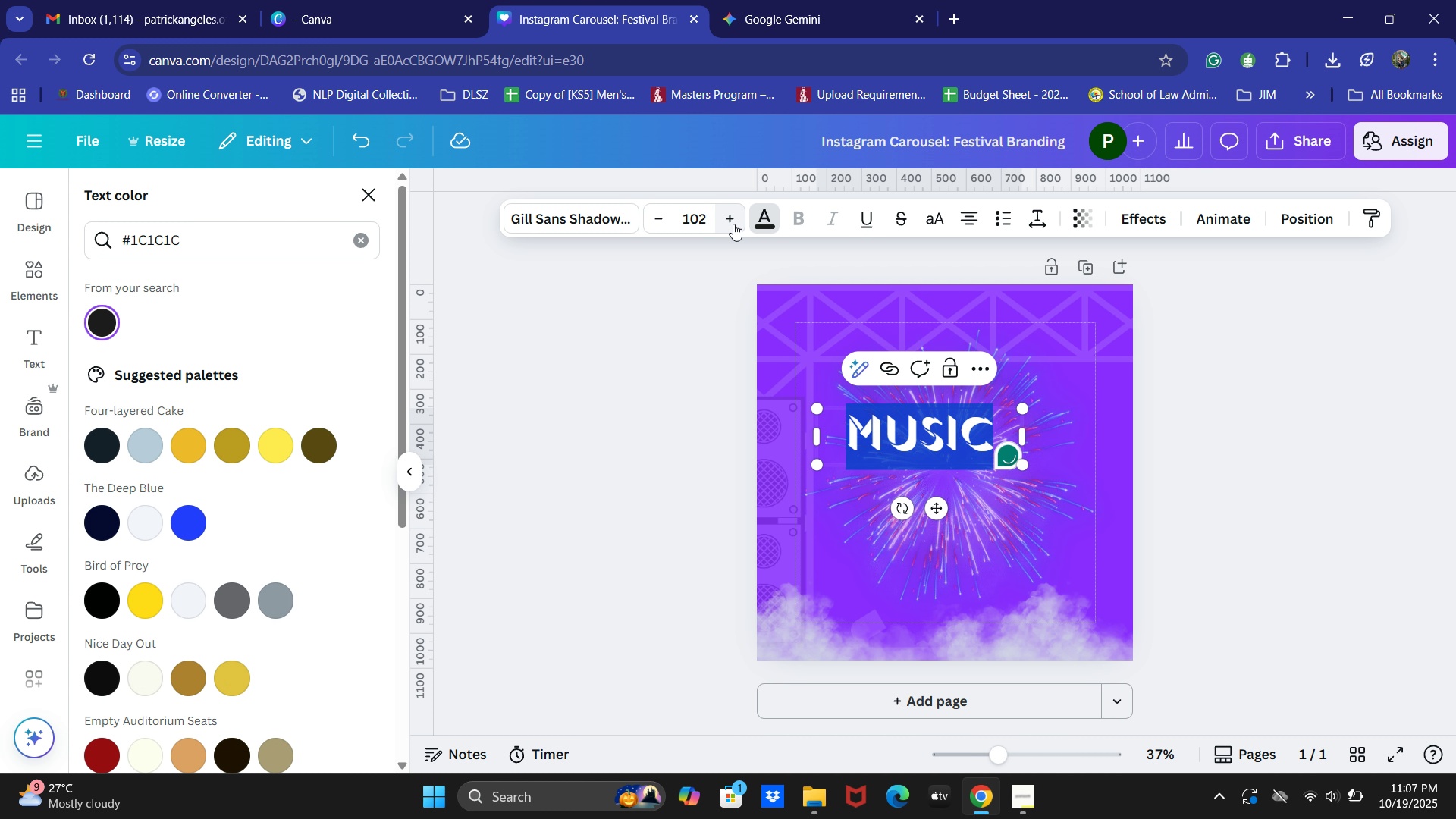 
triple_click([733, 224])
 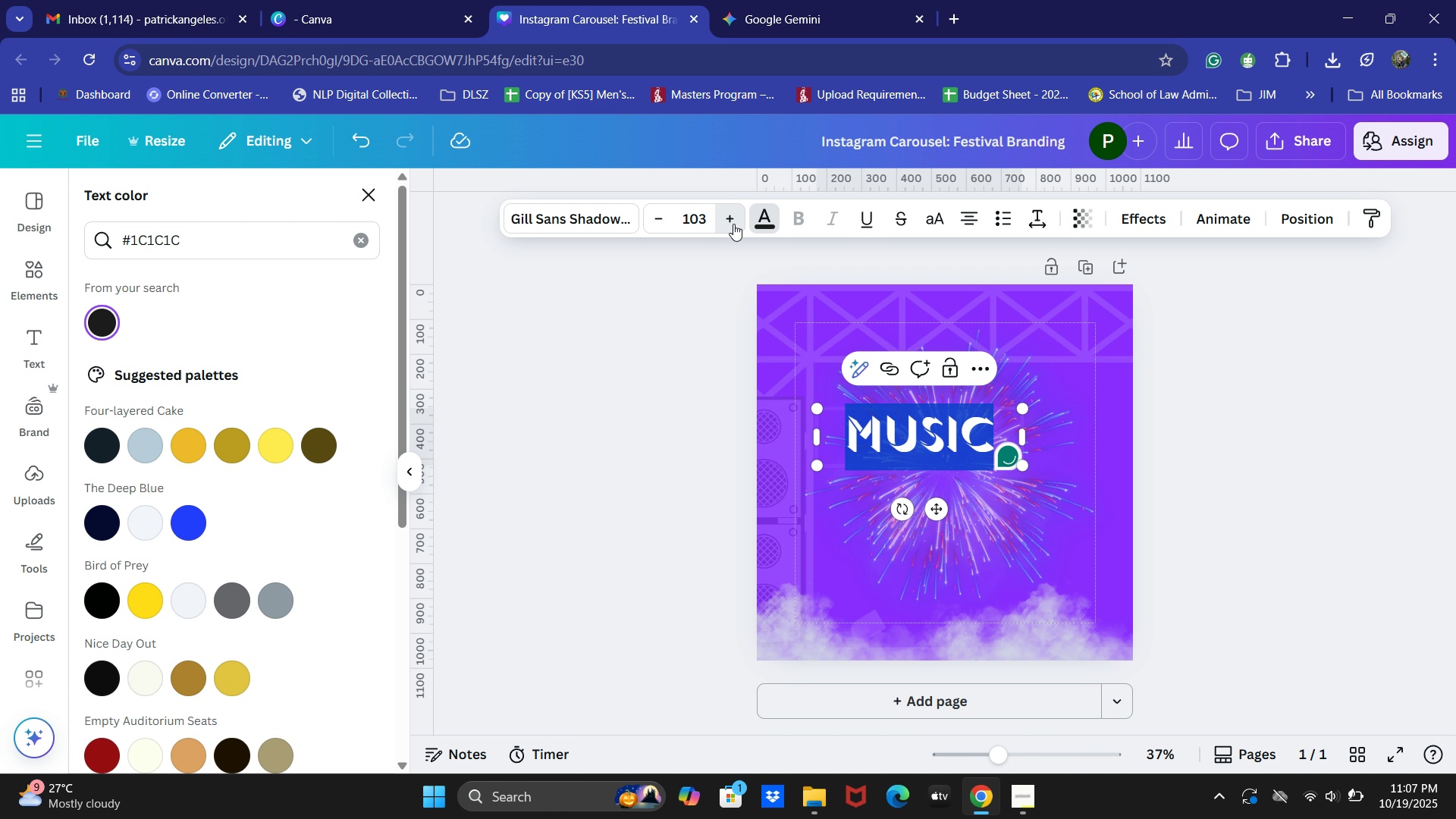 
triple_click([733, 224])
 